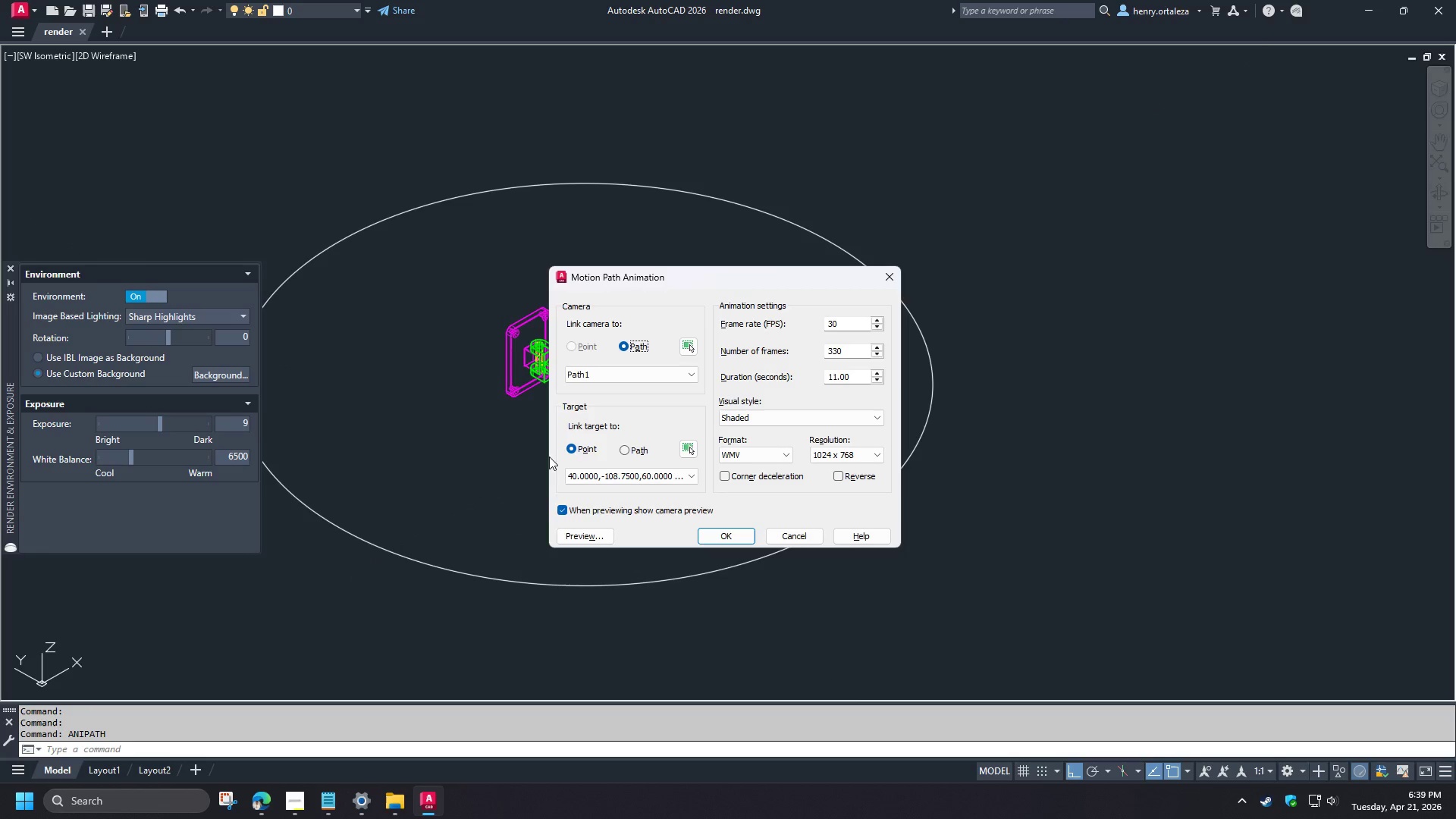 
left_click([750, 477])
 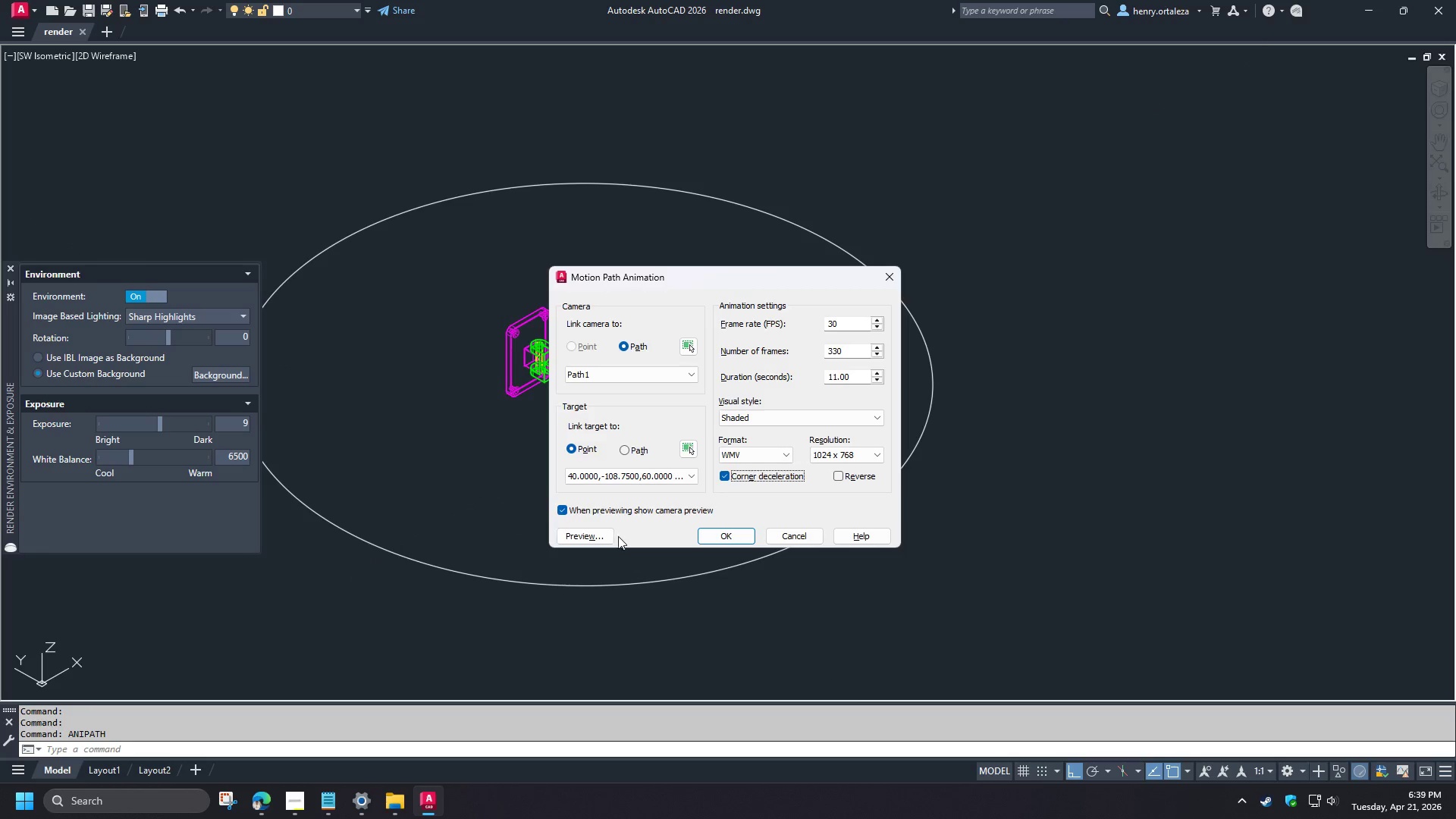 
left_click([607, 539])
 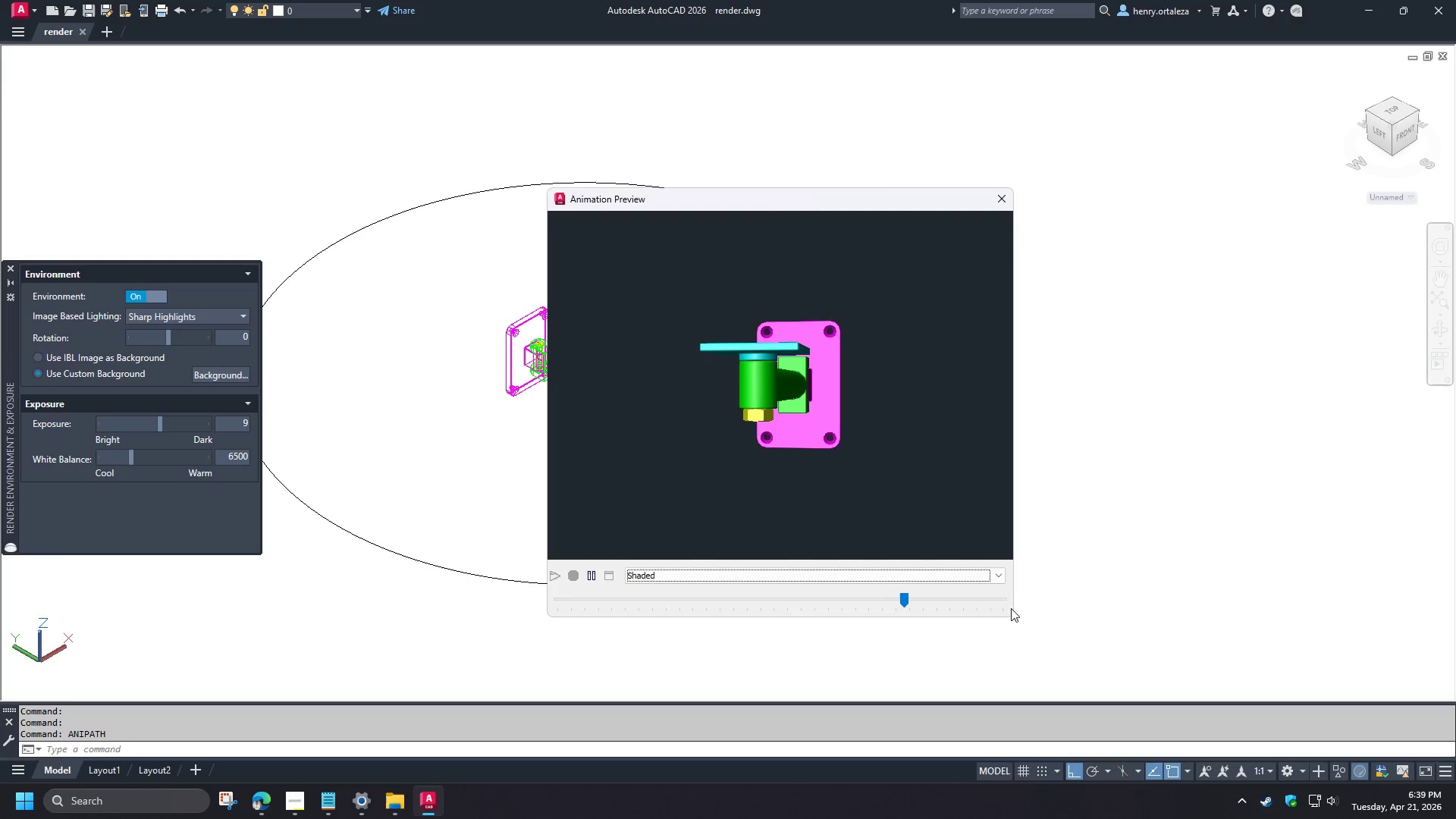 
wait(5.88)
 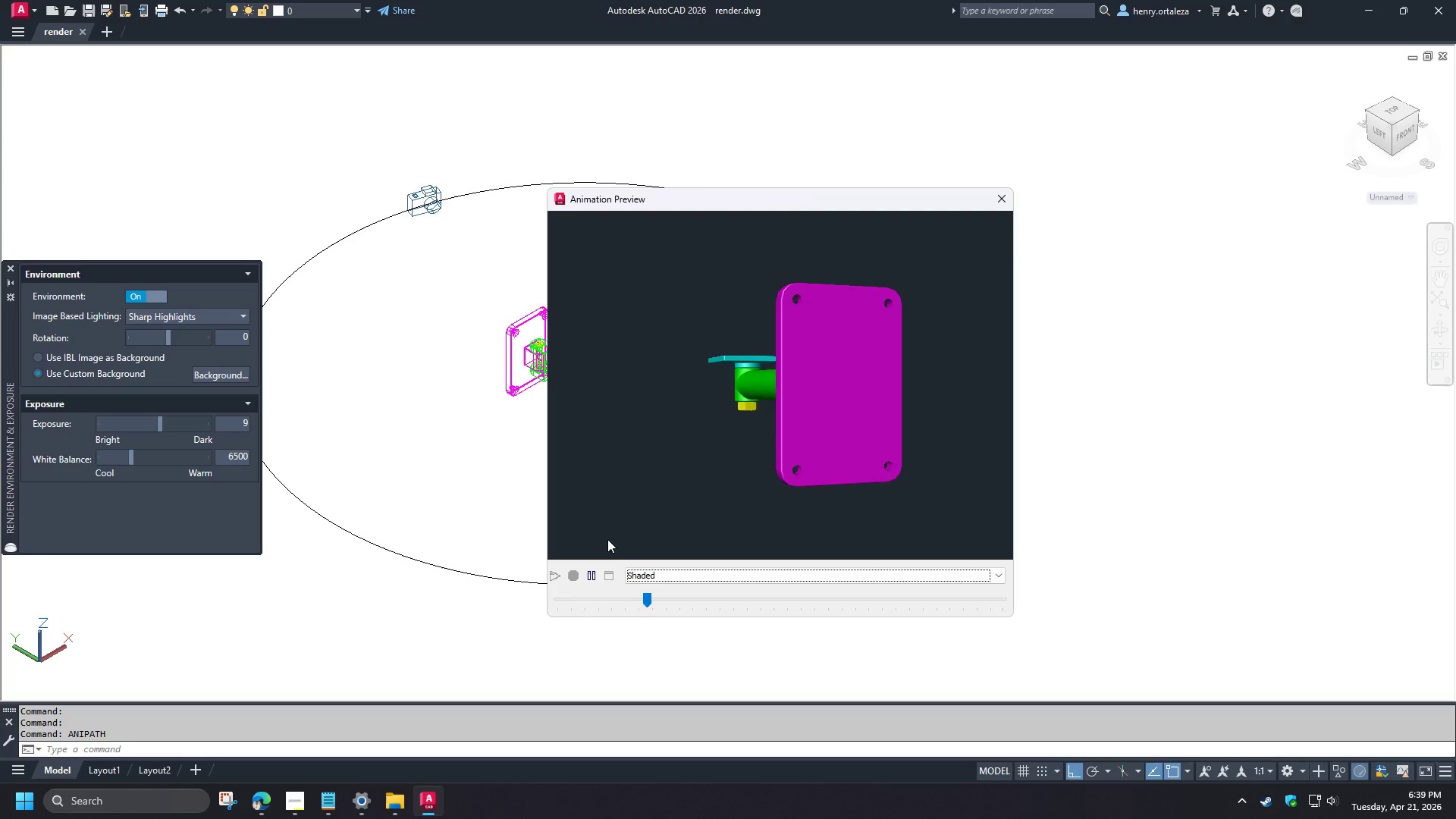 
left_click_drag(start_coordinate=[1015, 620], to_coordinate=[1244, 687])
 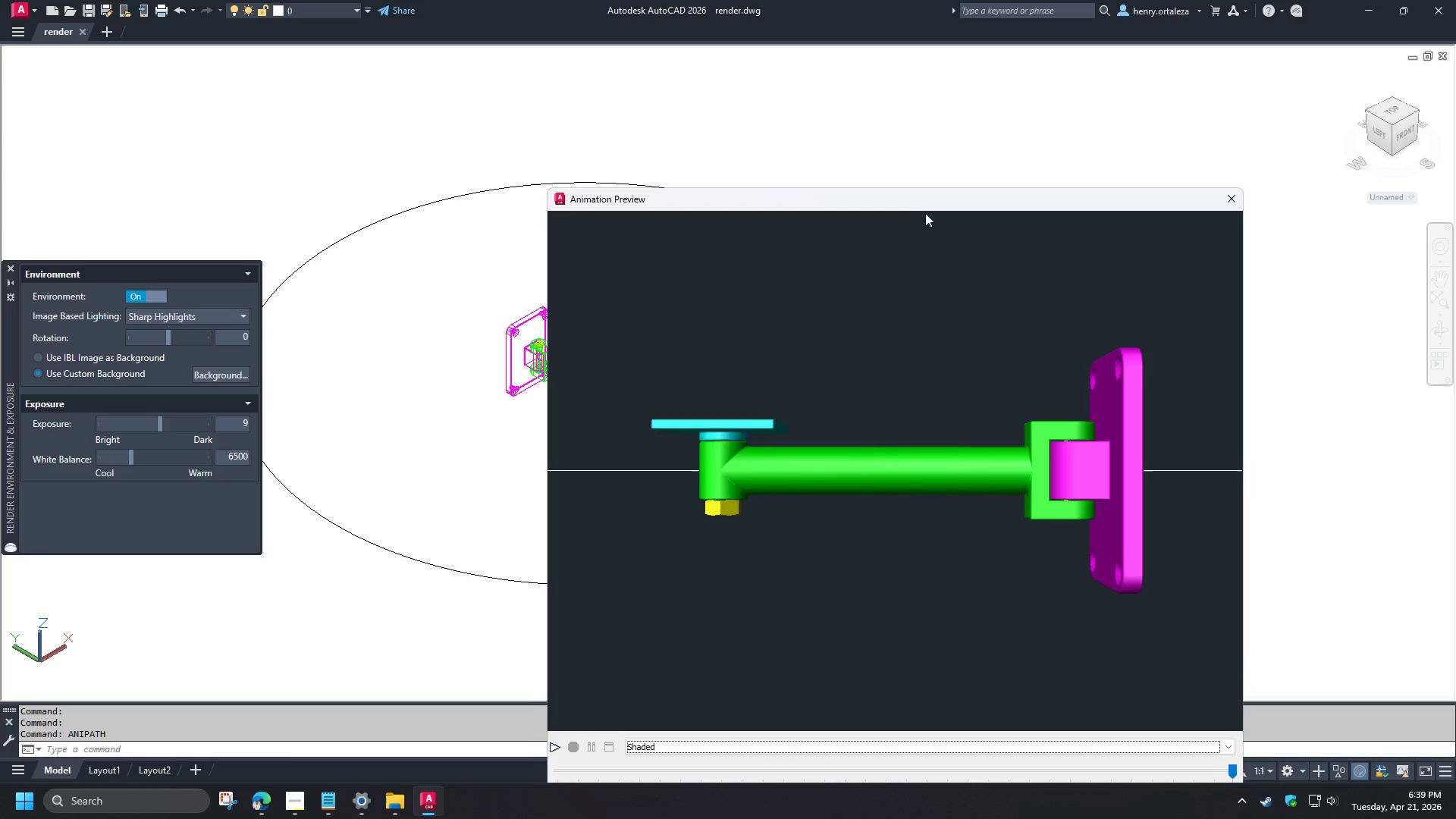 
left_click_drag(start_coordinate=[922, 209], to_coordinate=[729, 102])
 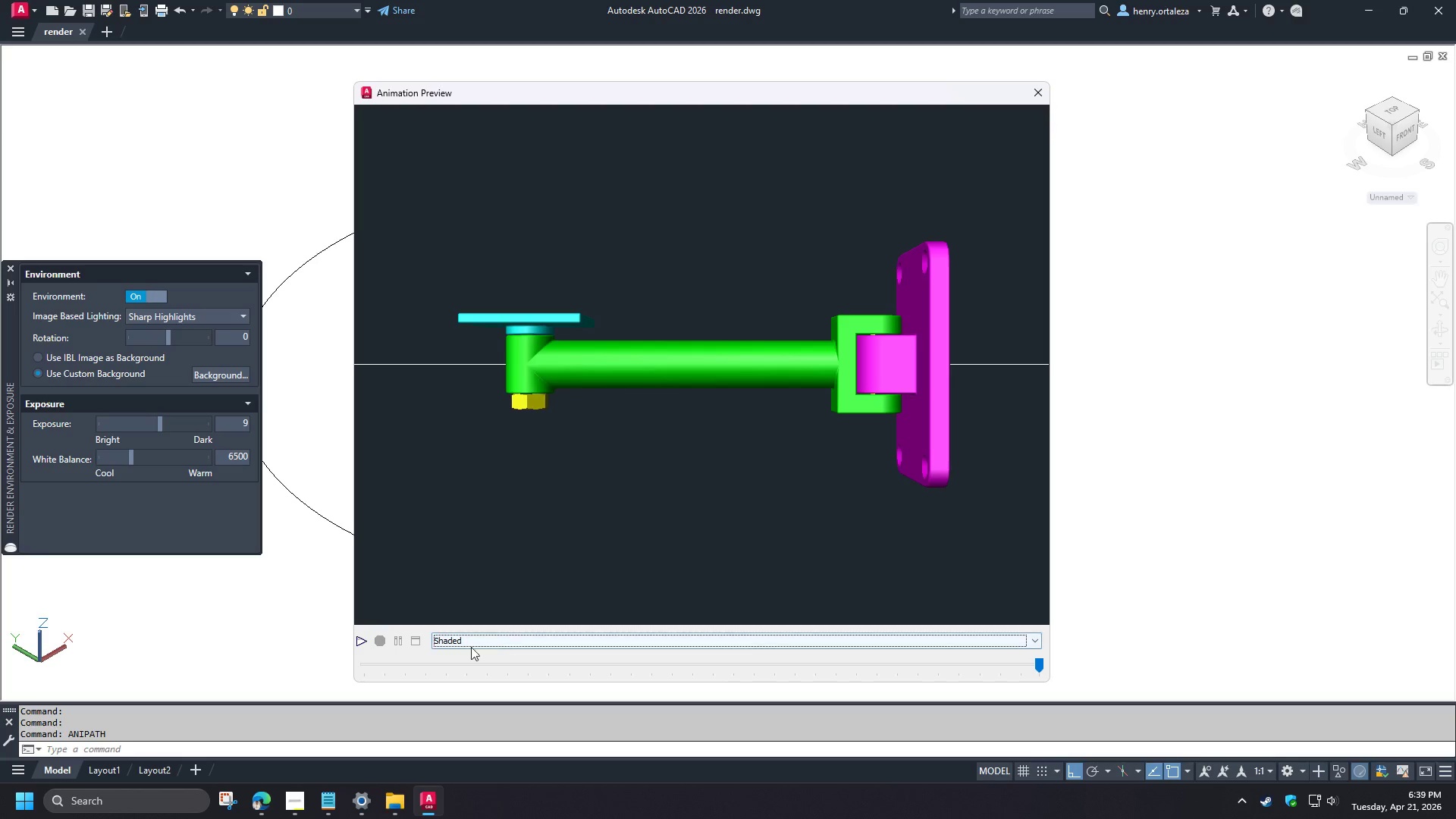 
left_click([355, 644])
 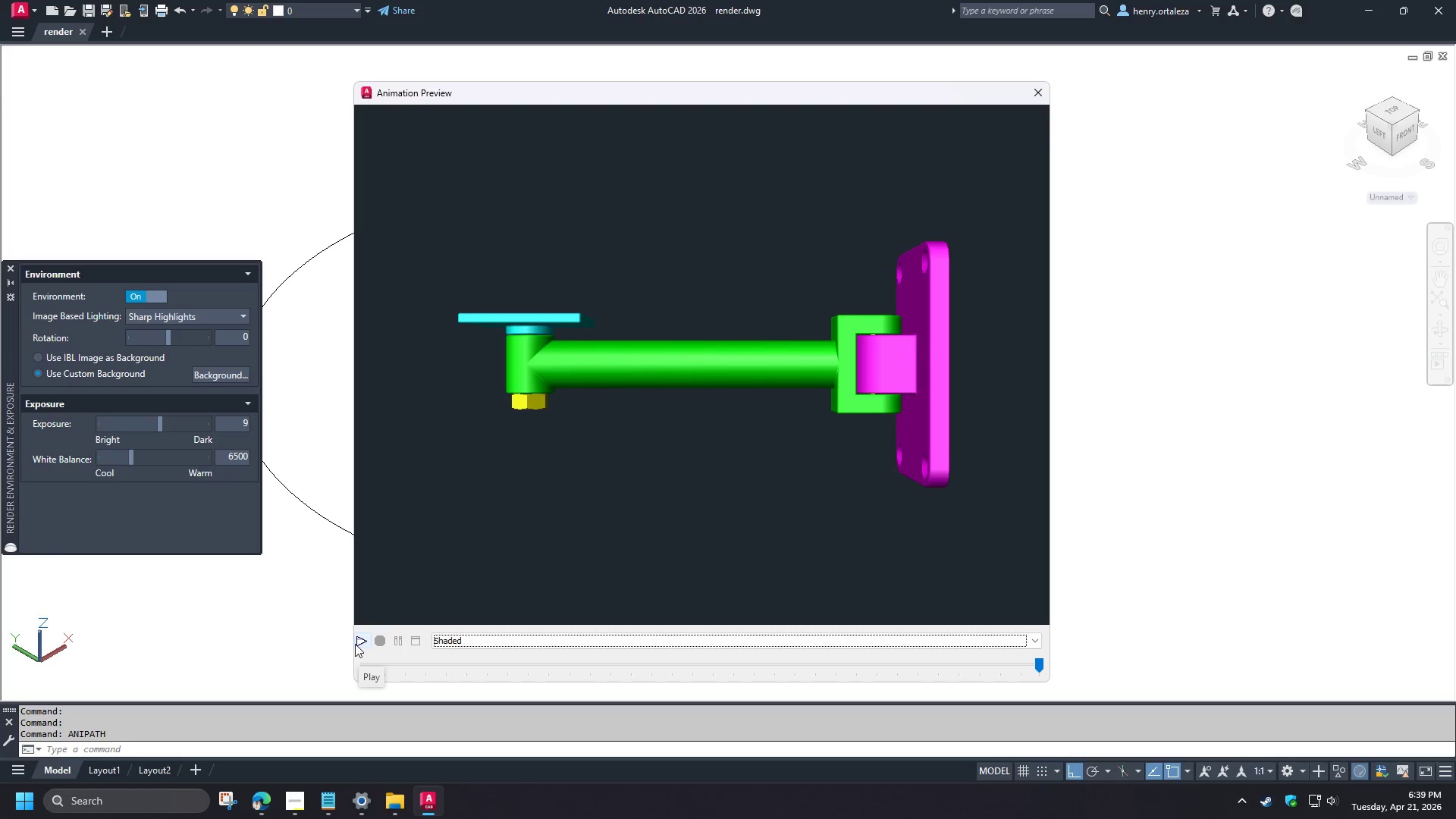 
wait(7.12)
 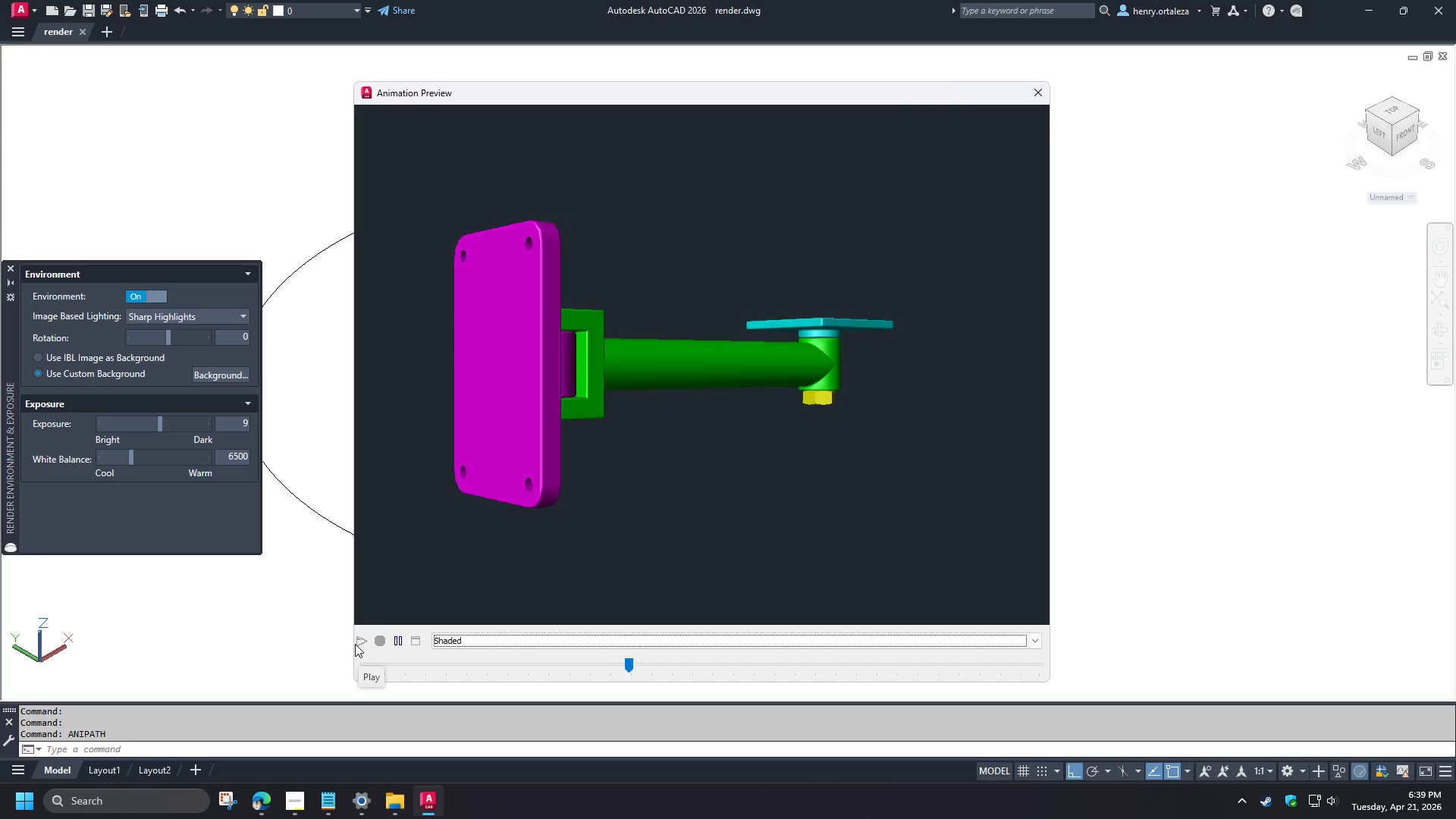 
left_click([355, 644])
 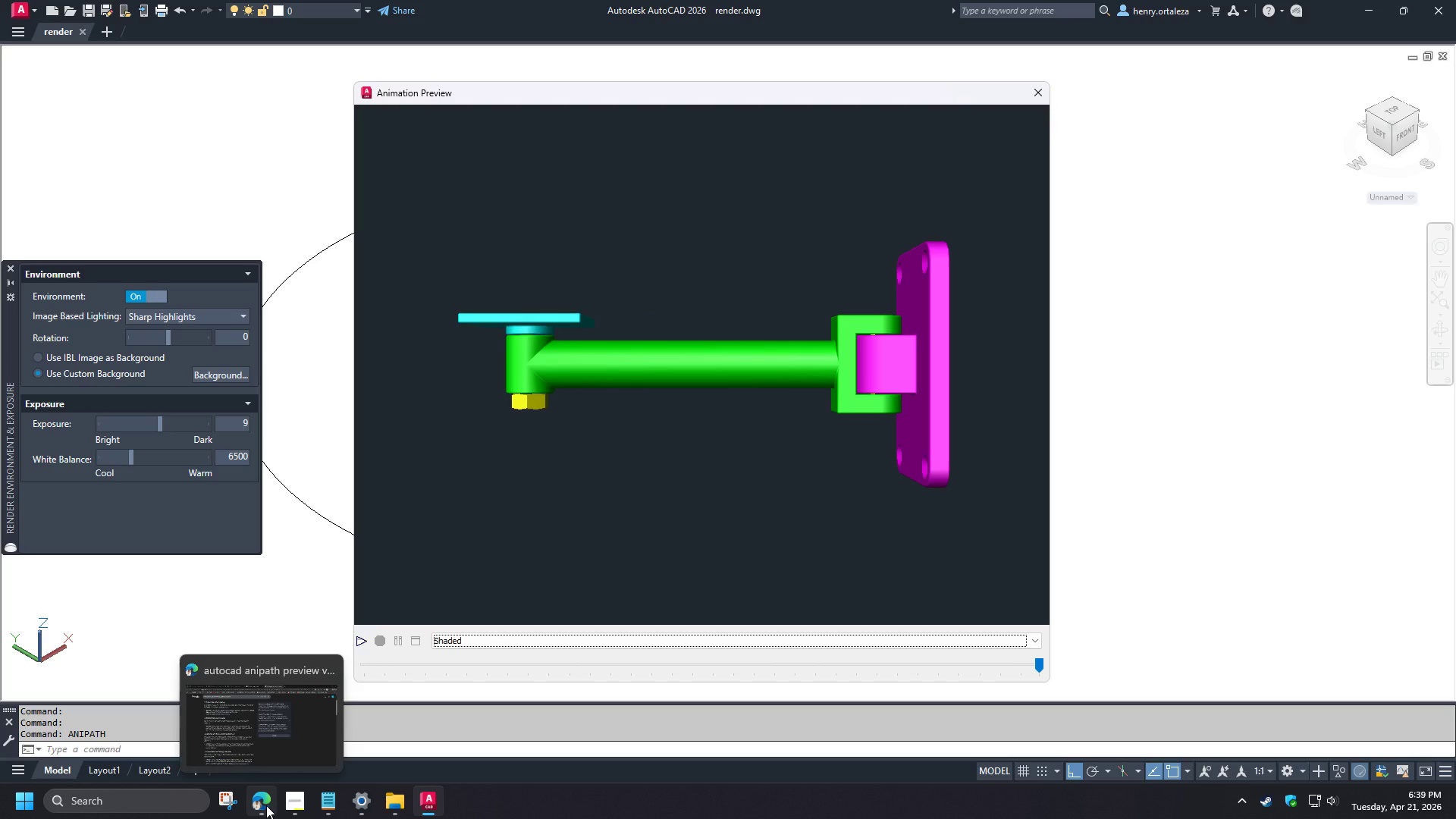 
wait(8.0)
 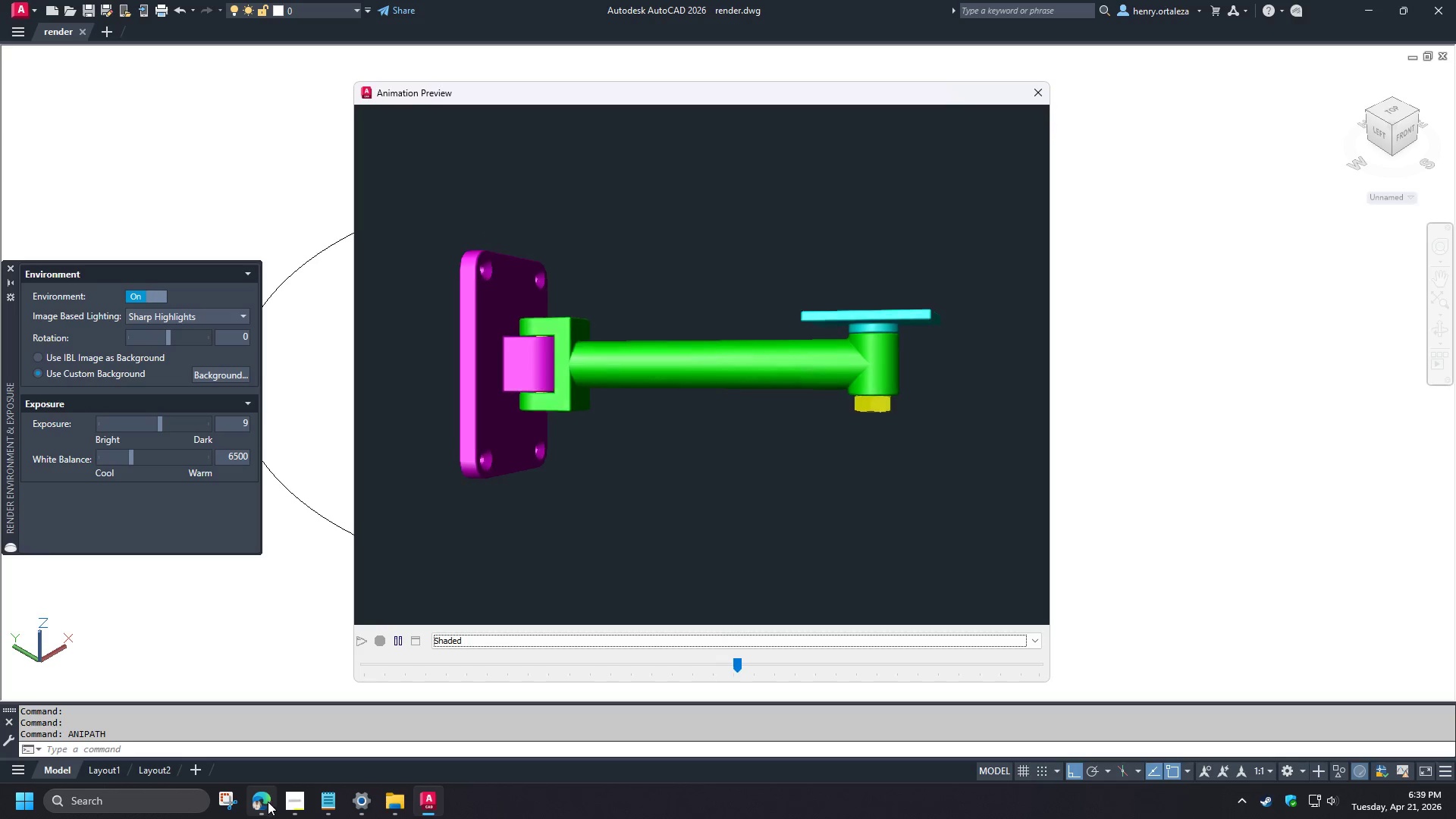 
left_click([266, 805])
 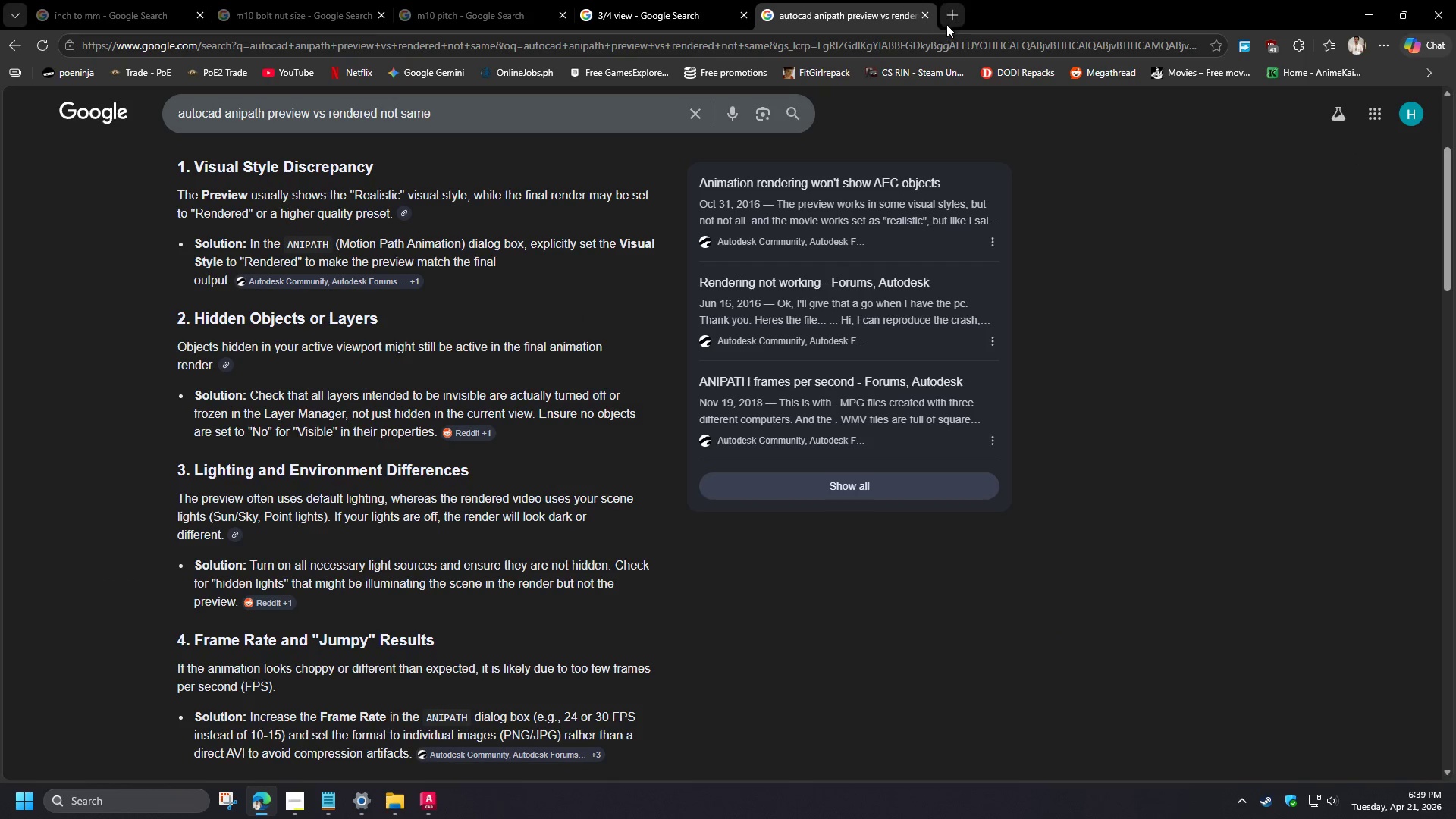 
type(record scree)
 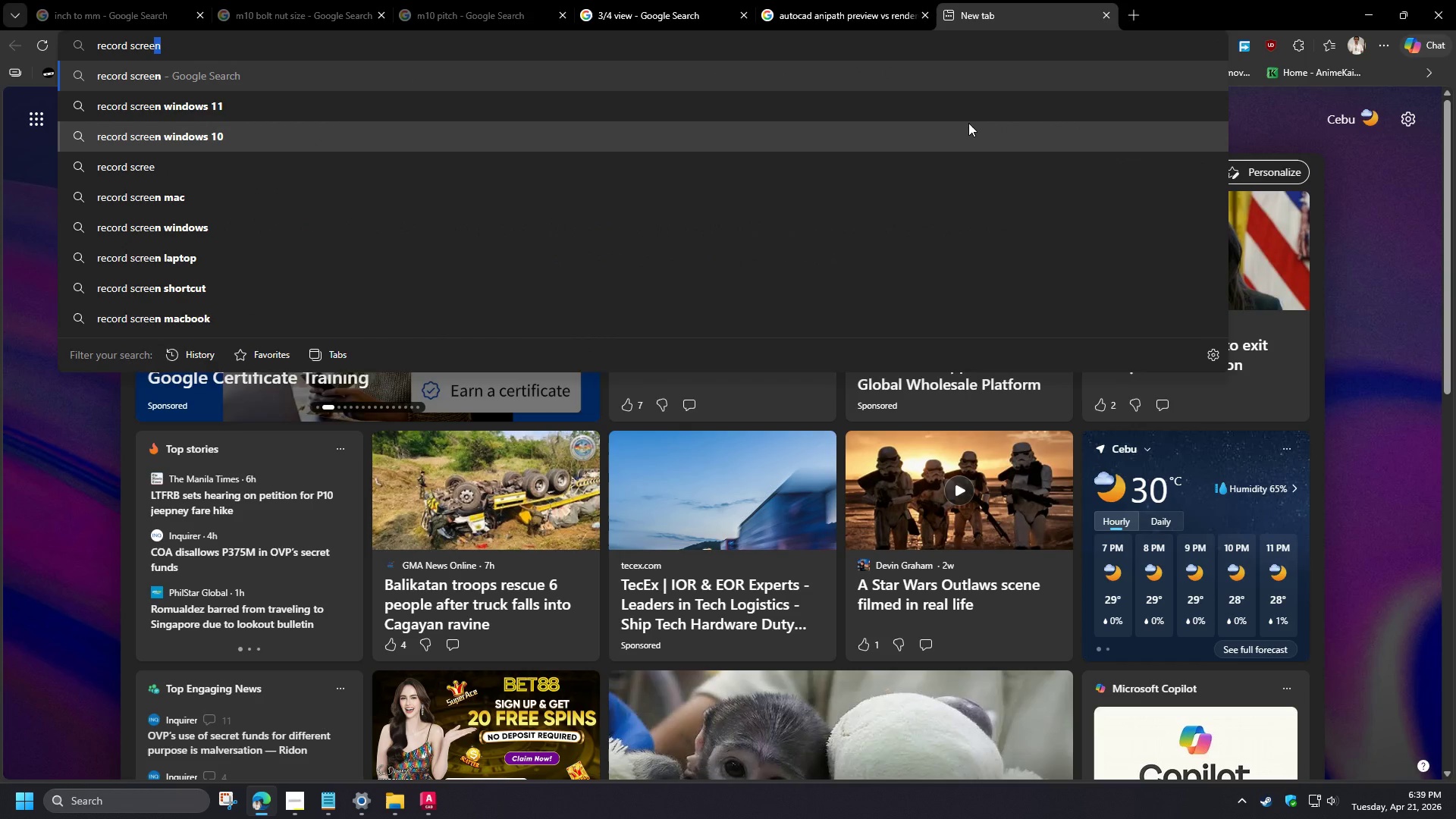 
left_click([427, 111])
 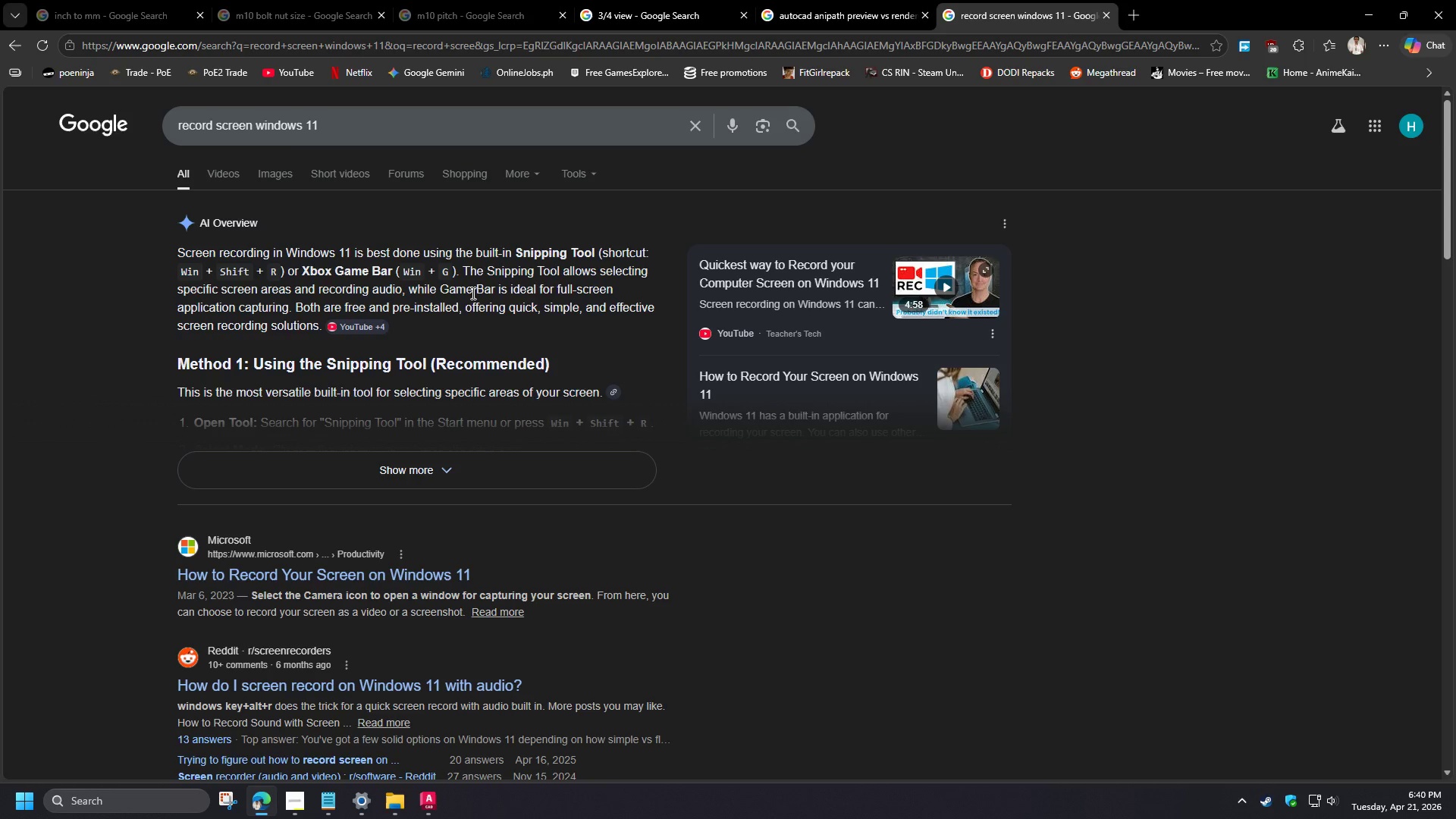 
wait(7.5)
 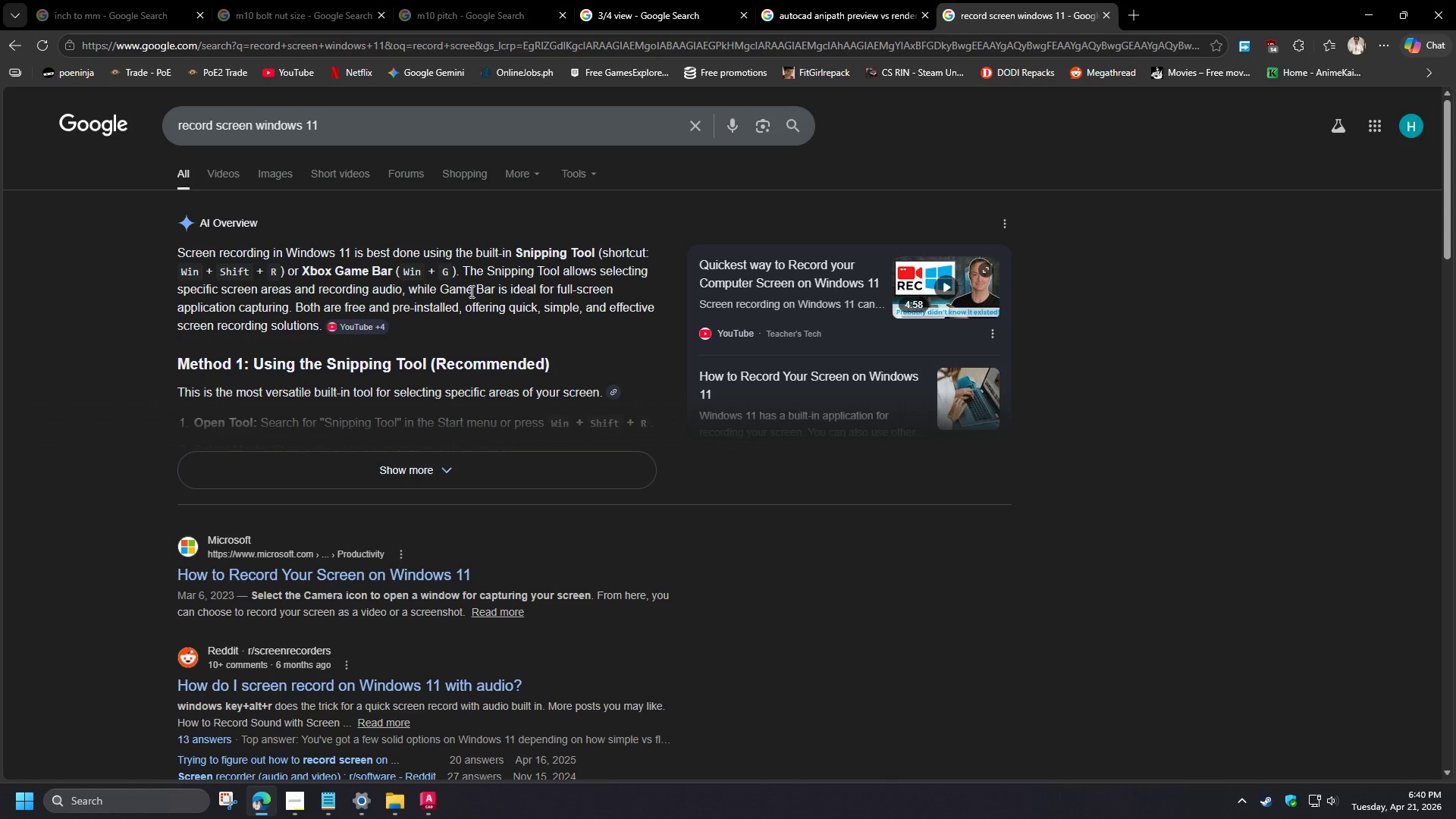 
left_click([1366, 11])
 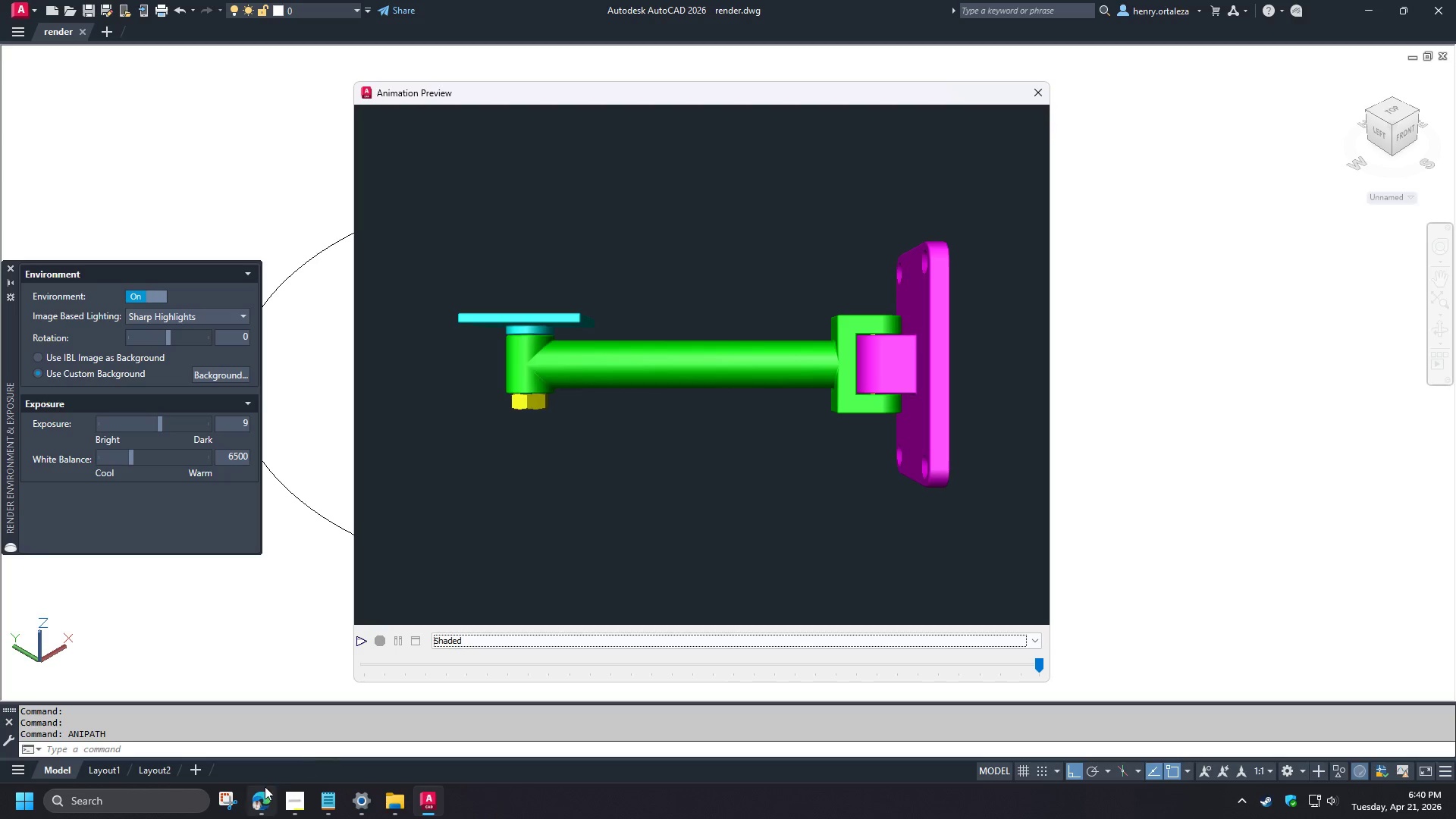 
left_click([231, 802])
 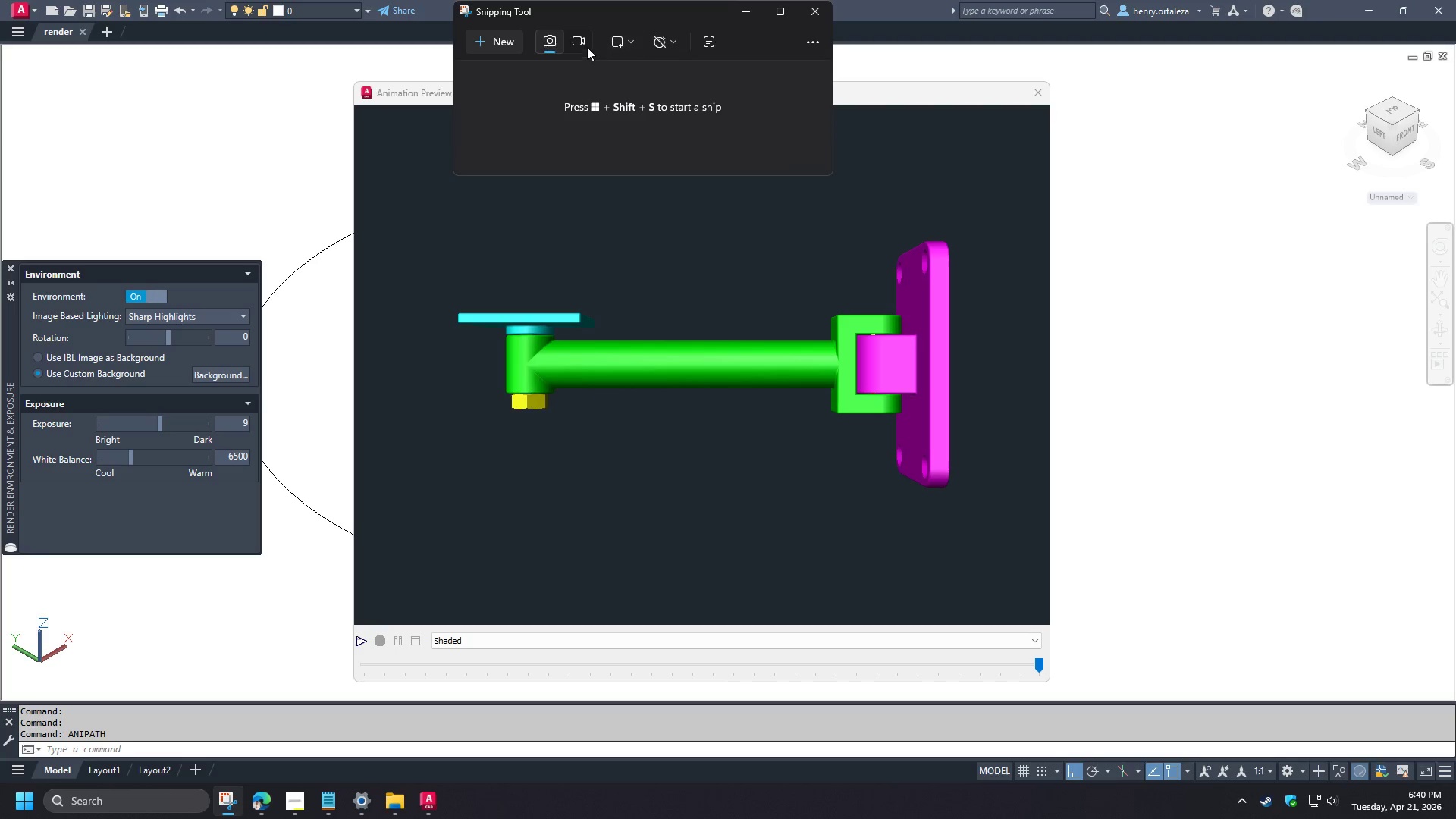 
left_click([582, 46])
 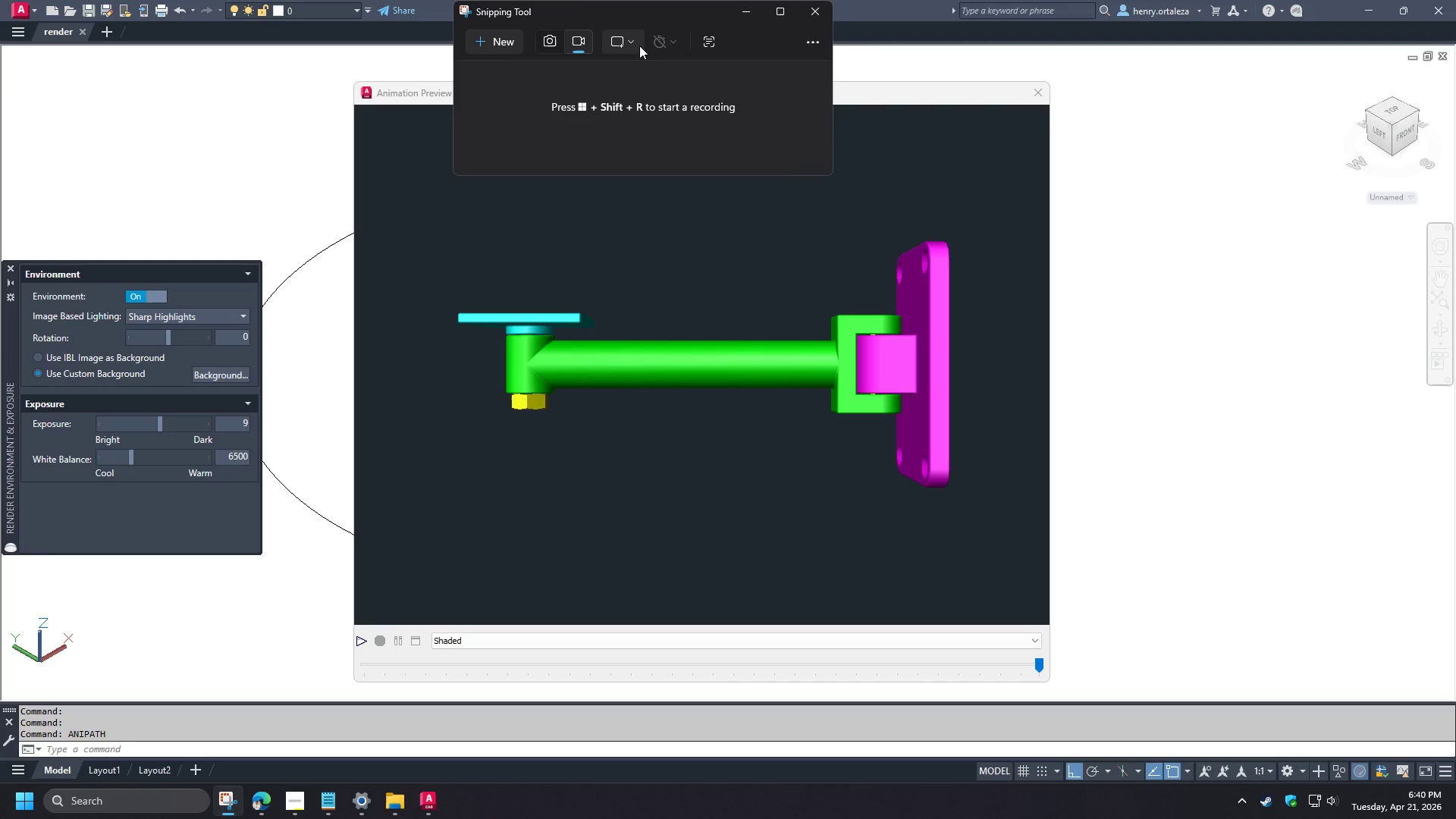 
left_click([632, 44])
 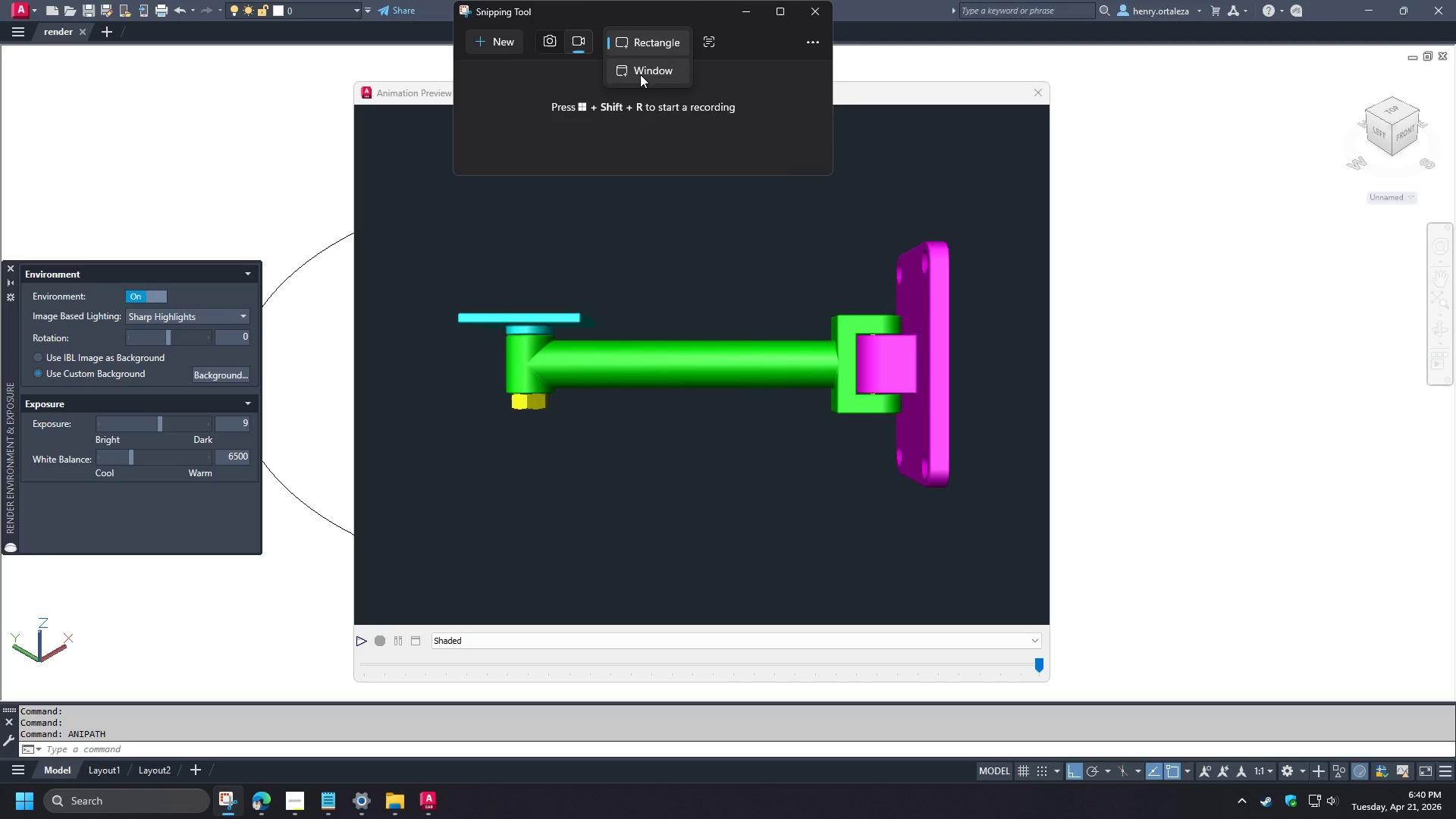 
left_click([640, 74])
 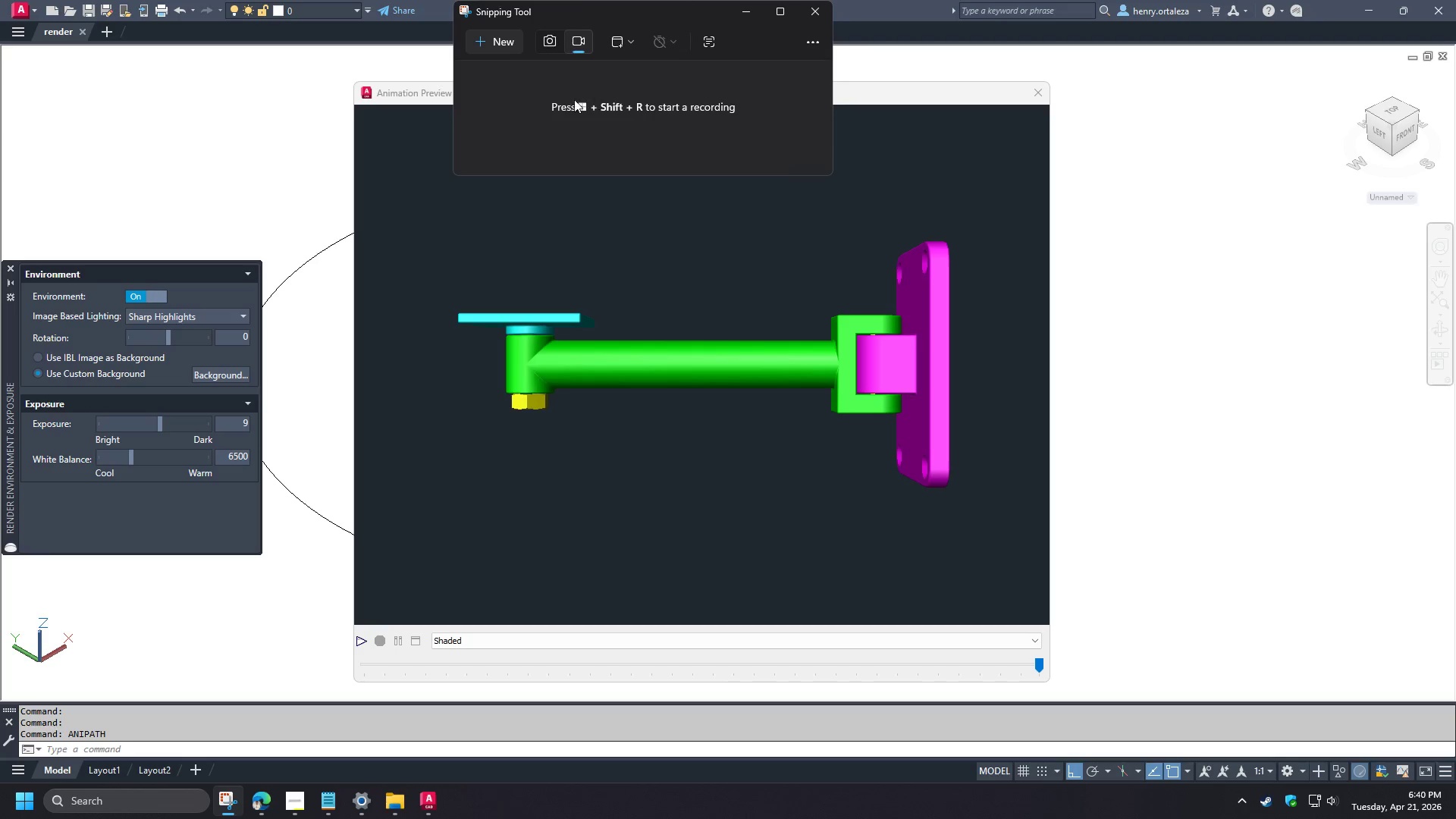 
left_click([434, 96])
 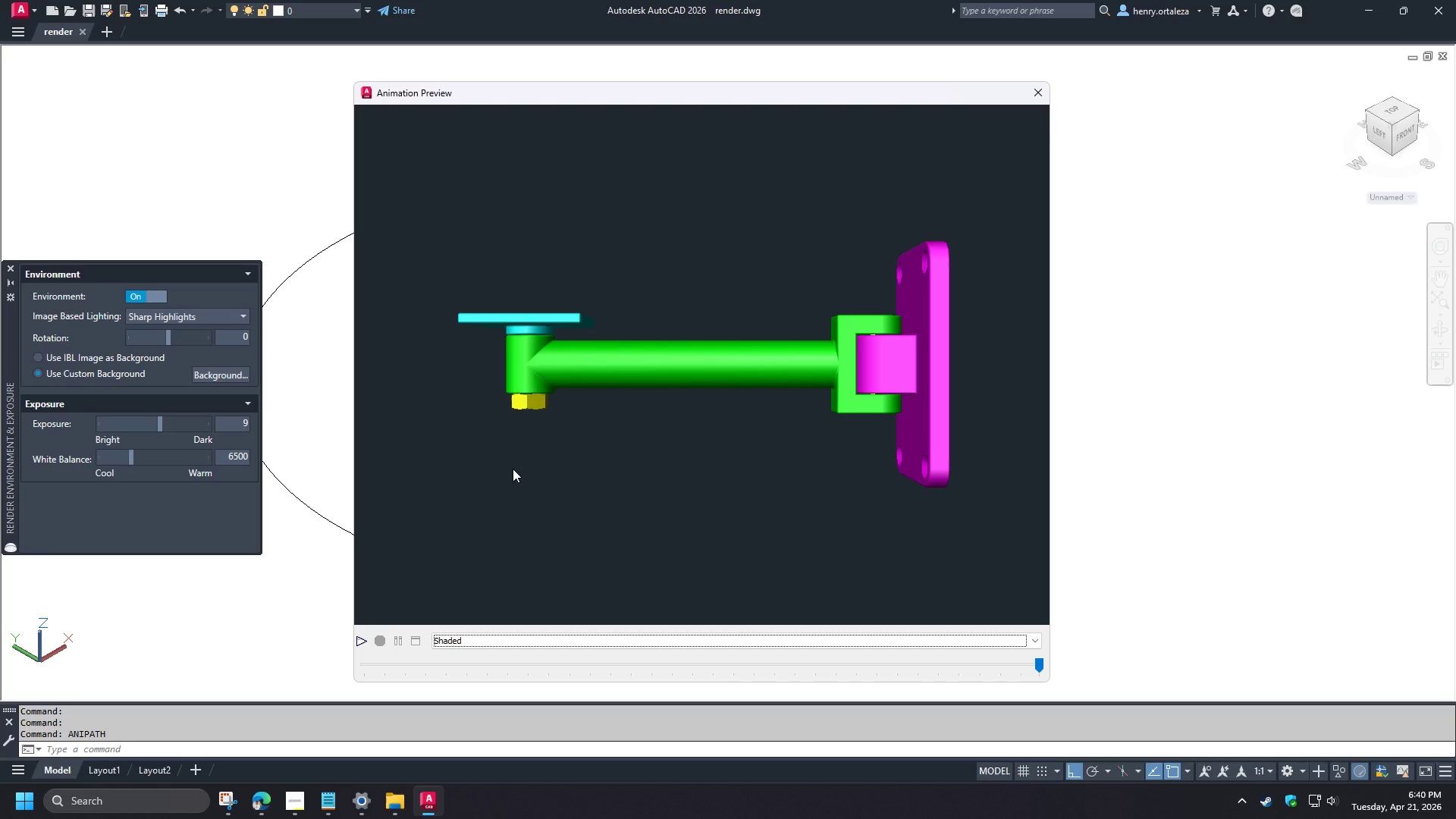 
wait(23.5)
 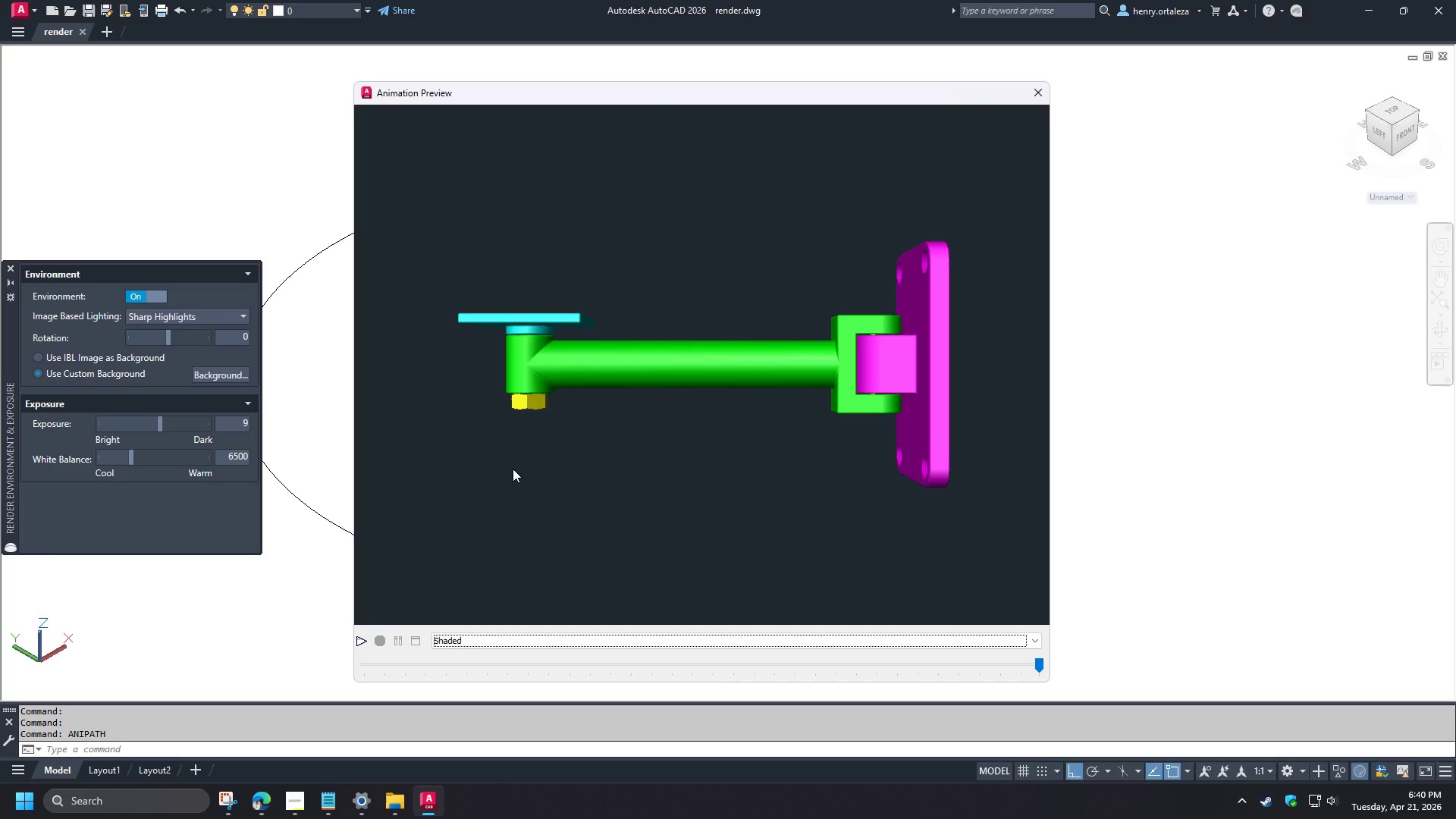 
left_click([1040, 89])
 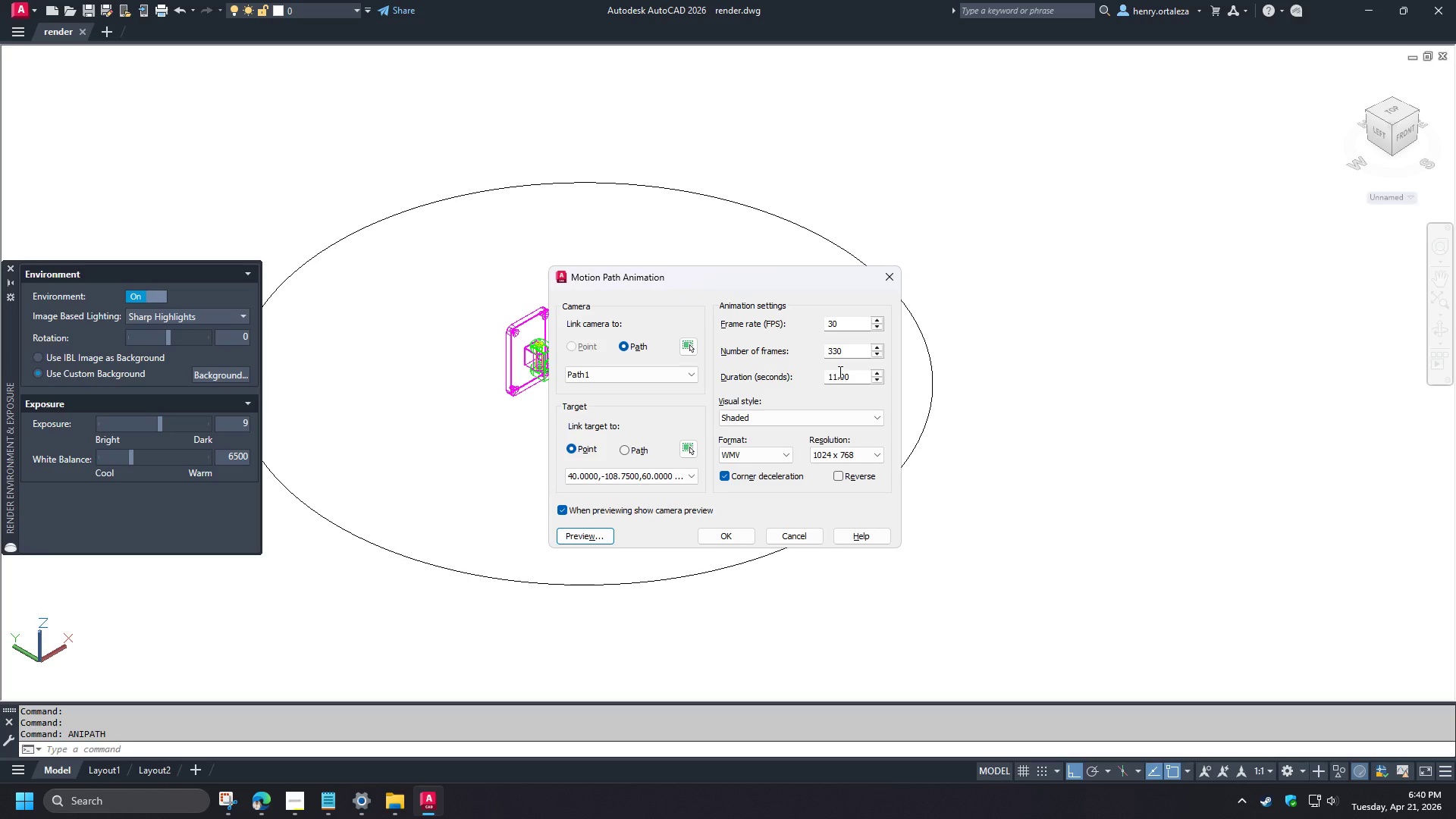 
left_click_drag(start_coordinate=[854, 376], to_coordinate=[813, 376])
 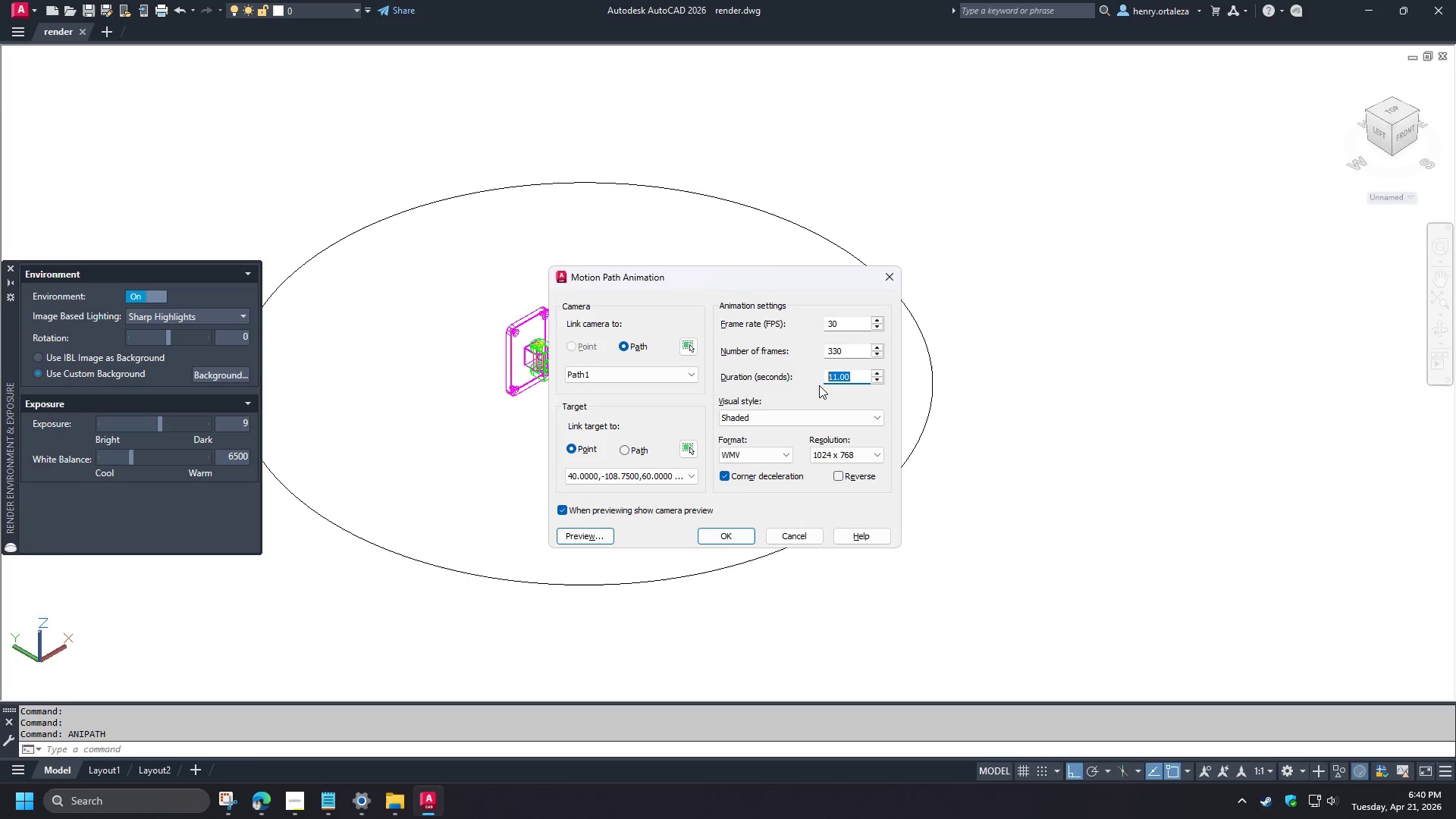 
key(Numpad1)
 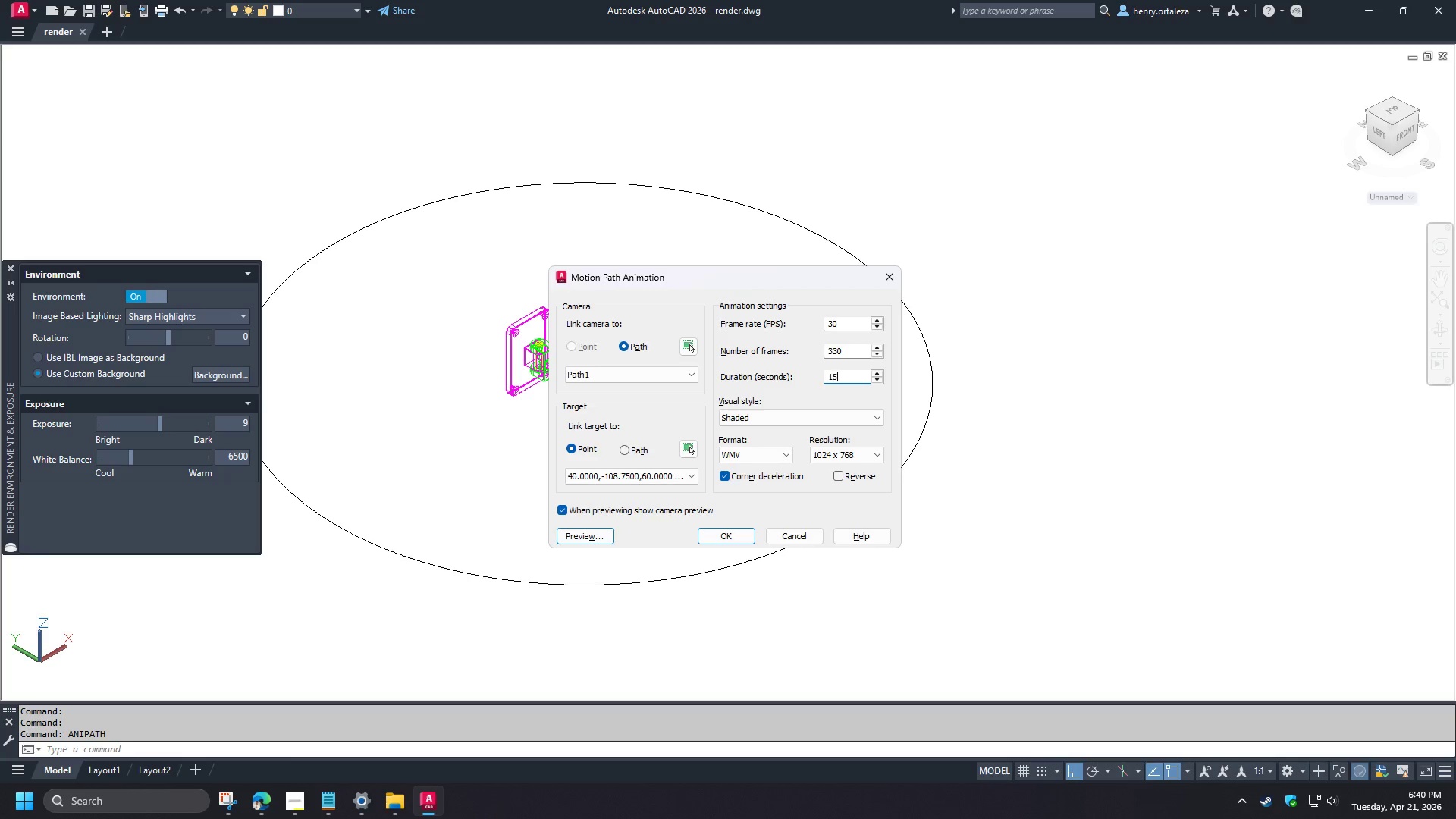 
key(Numpad5)
 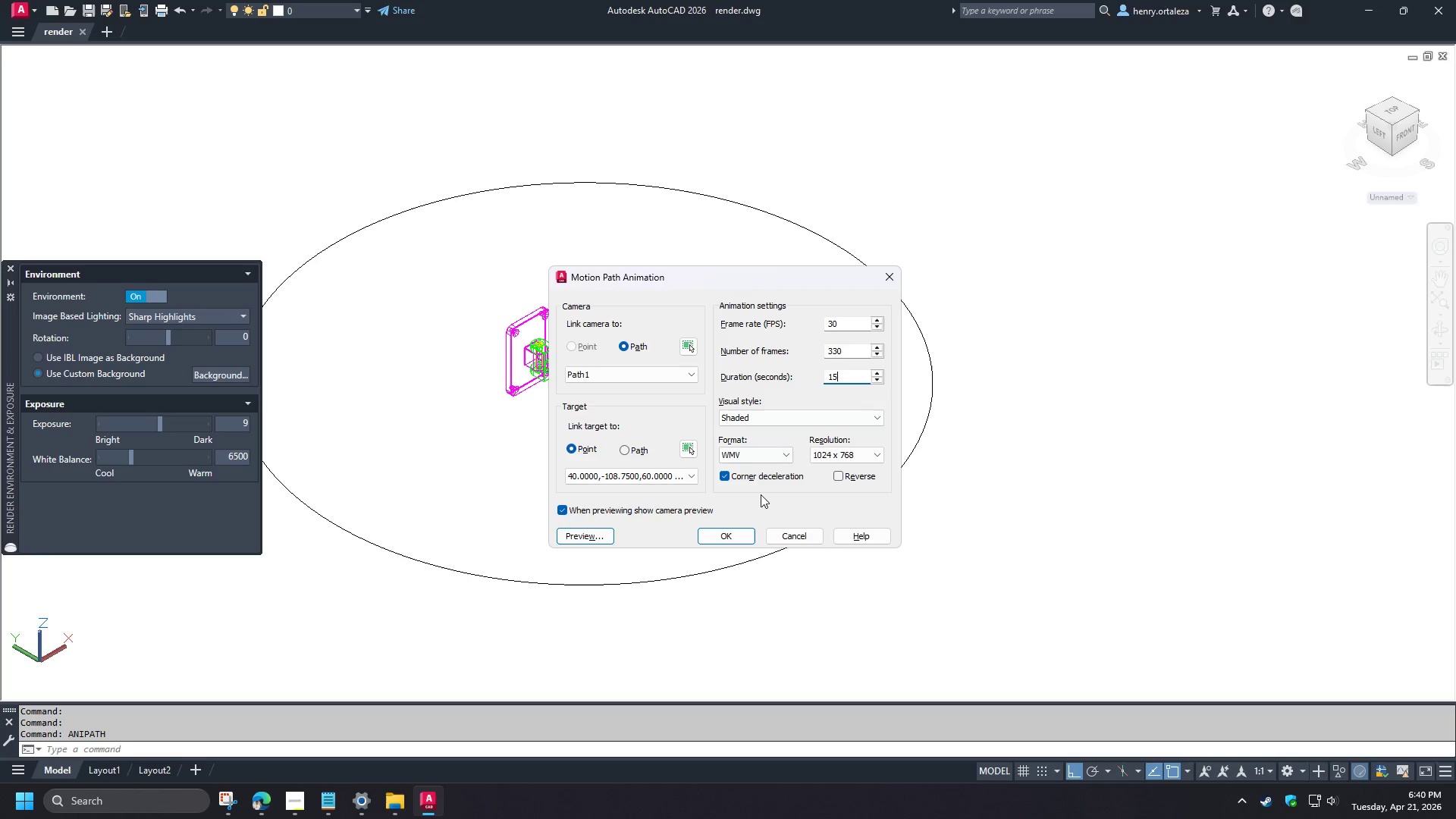 
left_click([770, 510])
 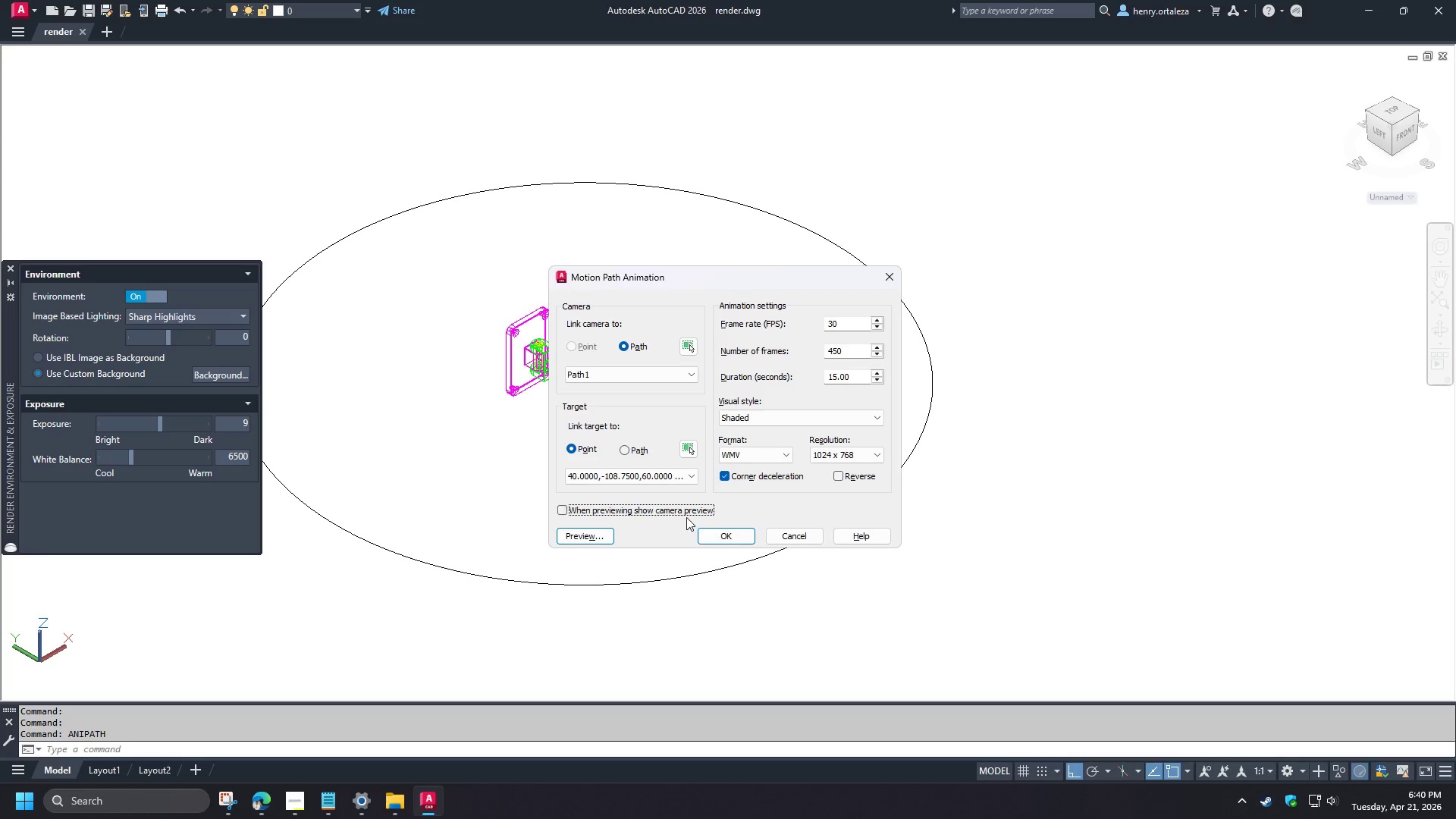 
left_click([675, 509])
 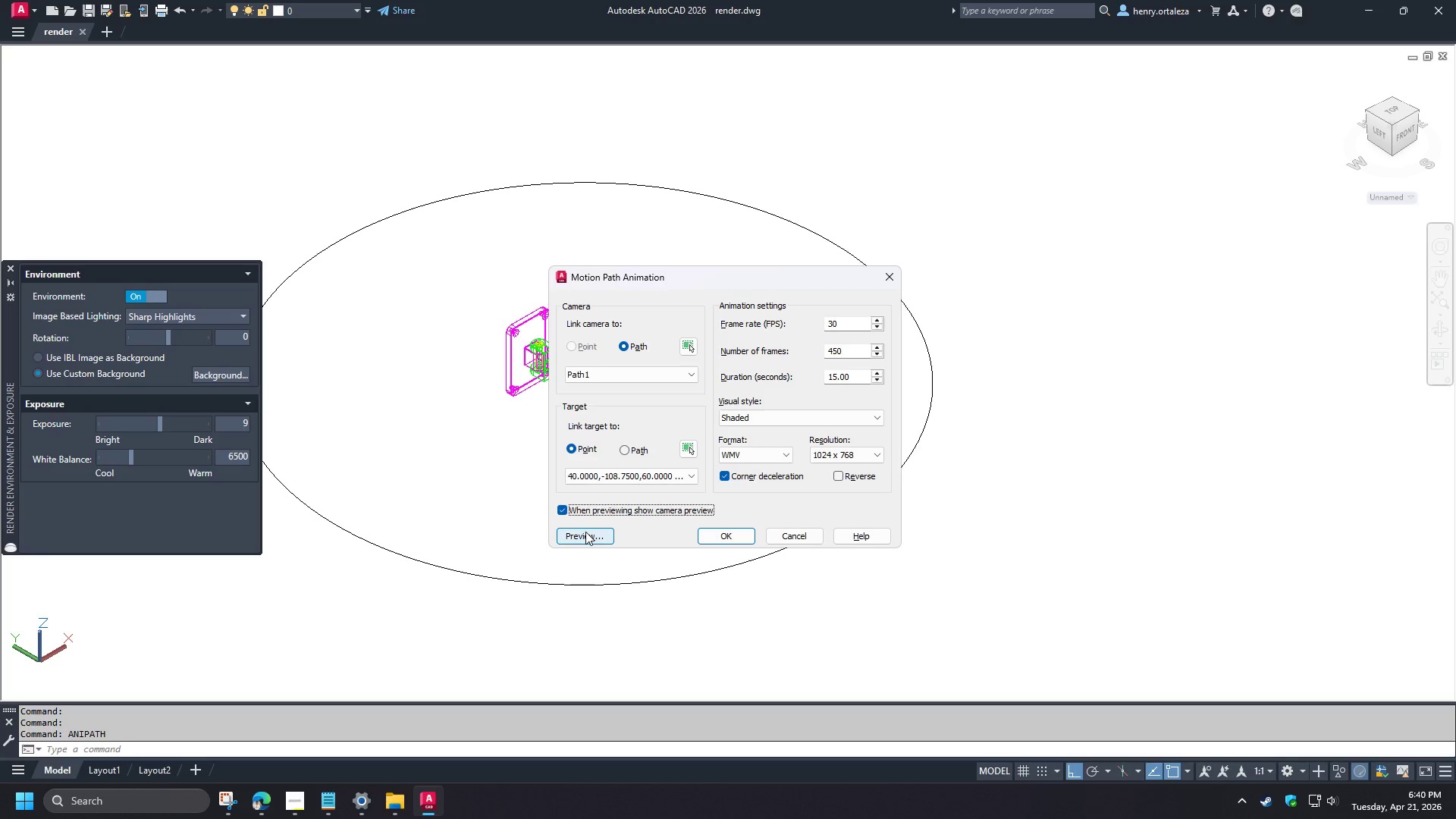 
left_click([585, 532])
 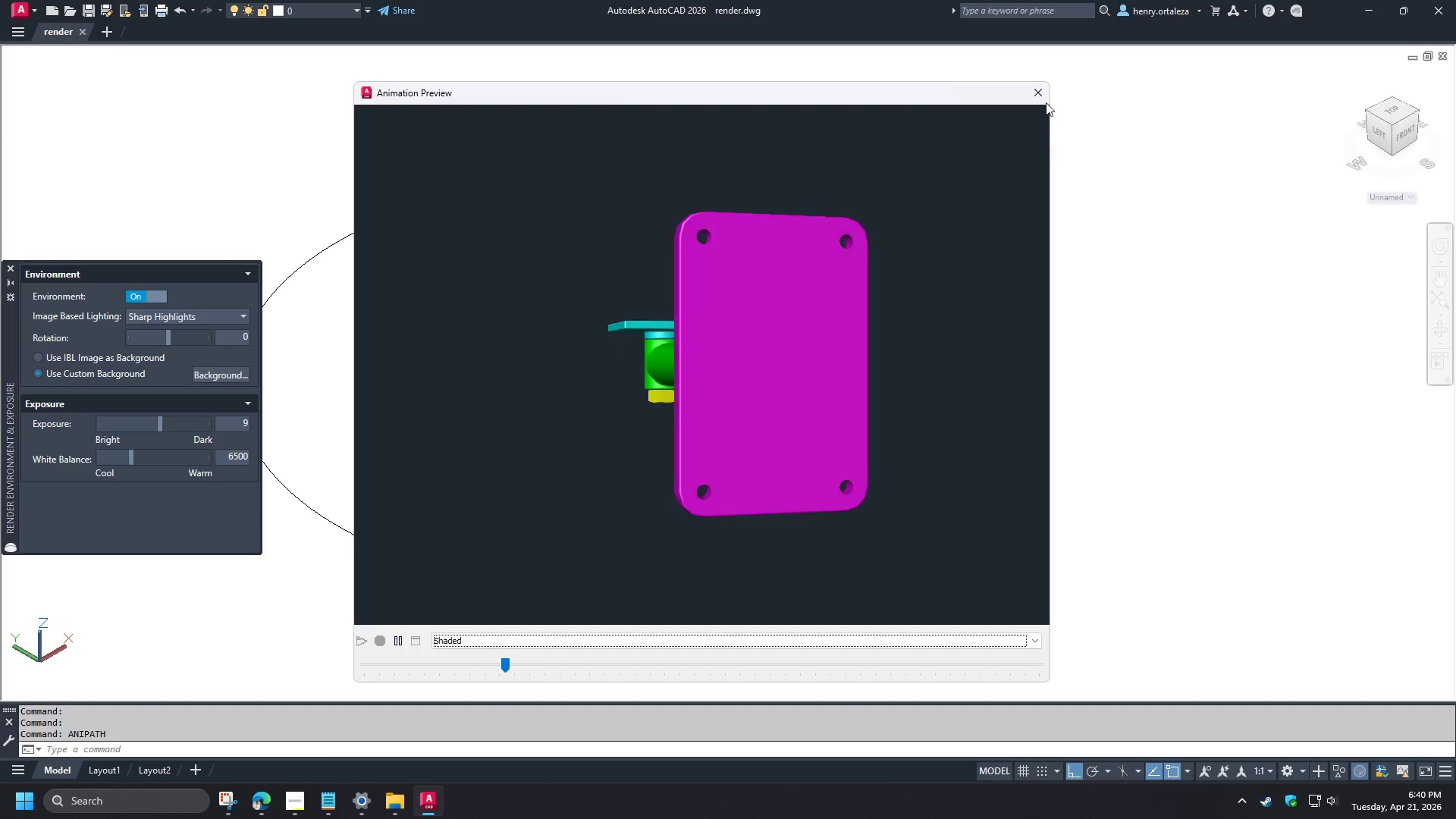 
left_click([1043, 96])
 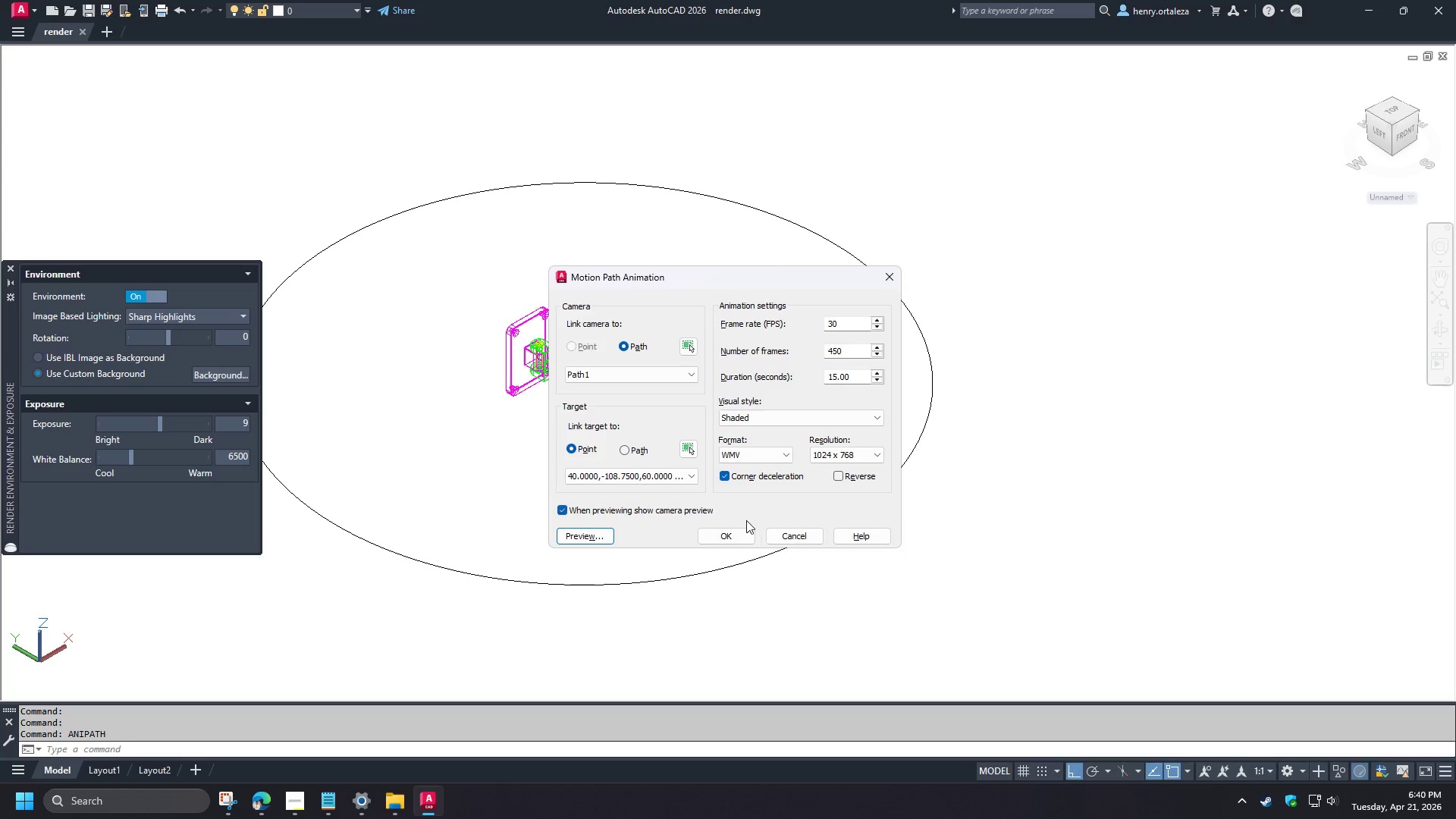 
left_click([733, 532])
 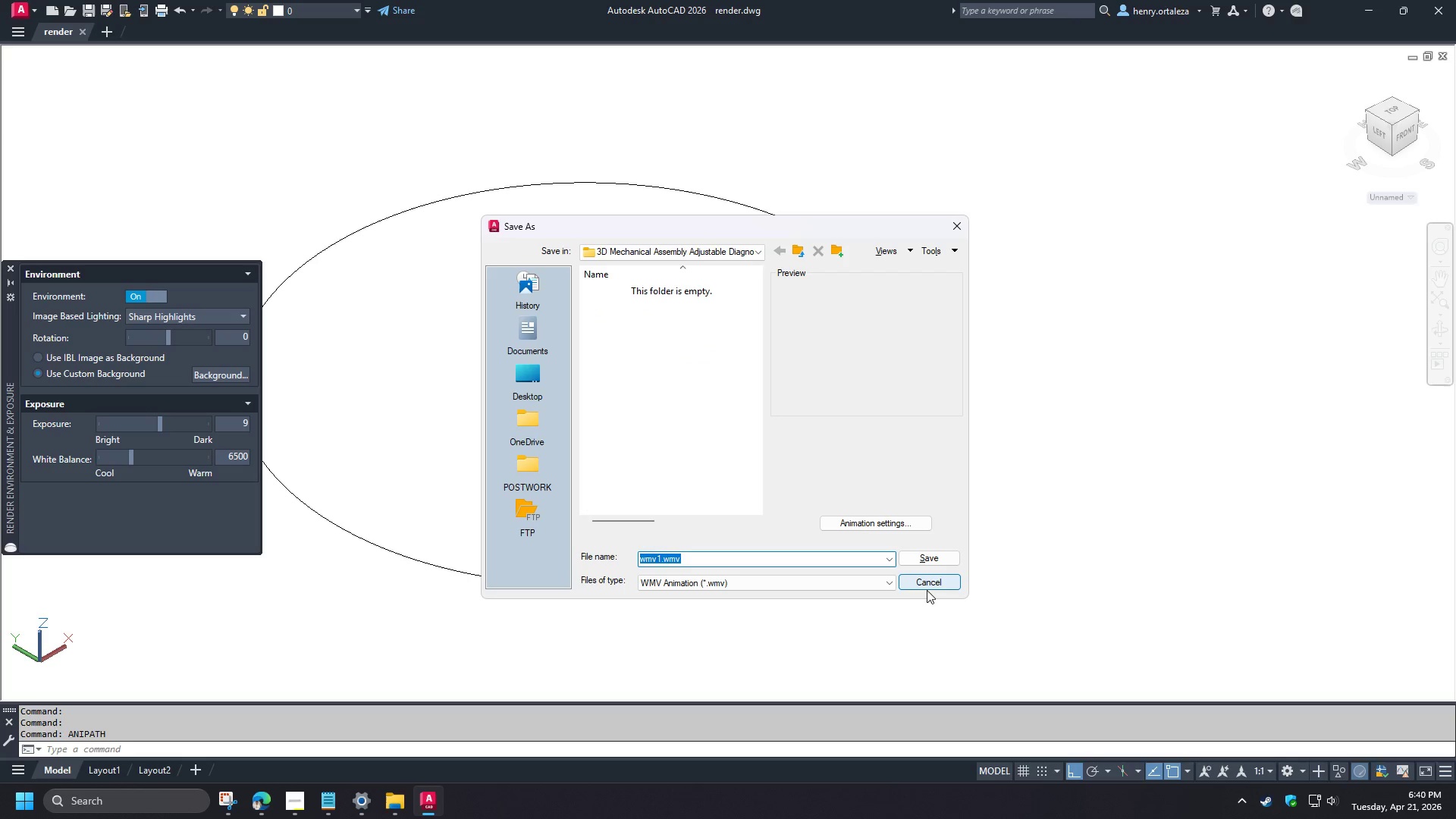 
left_click([923, 582])
 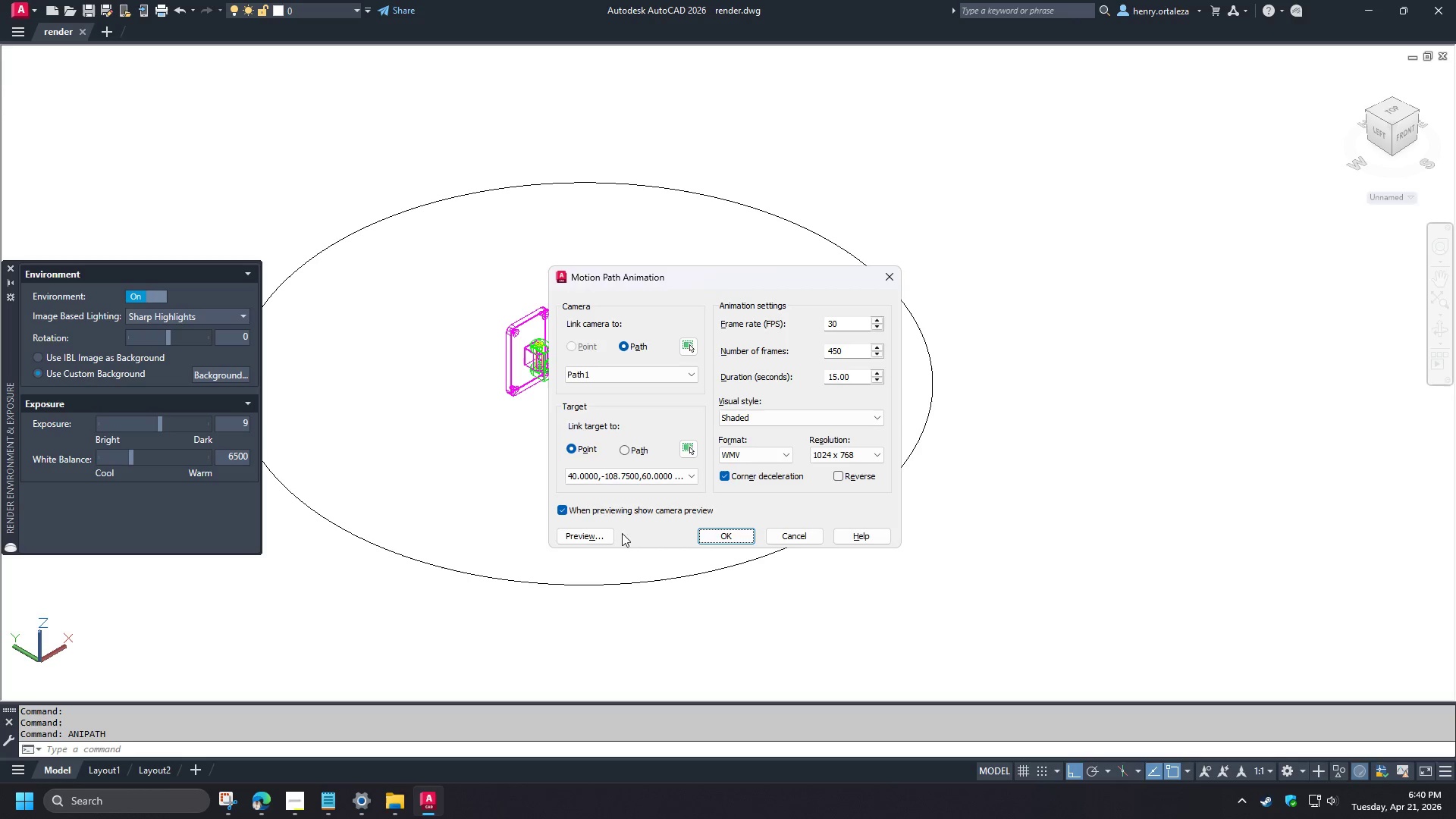 
left_click([598, 538])
 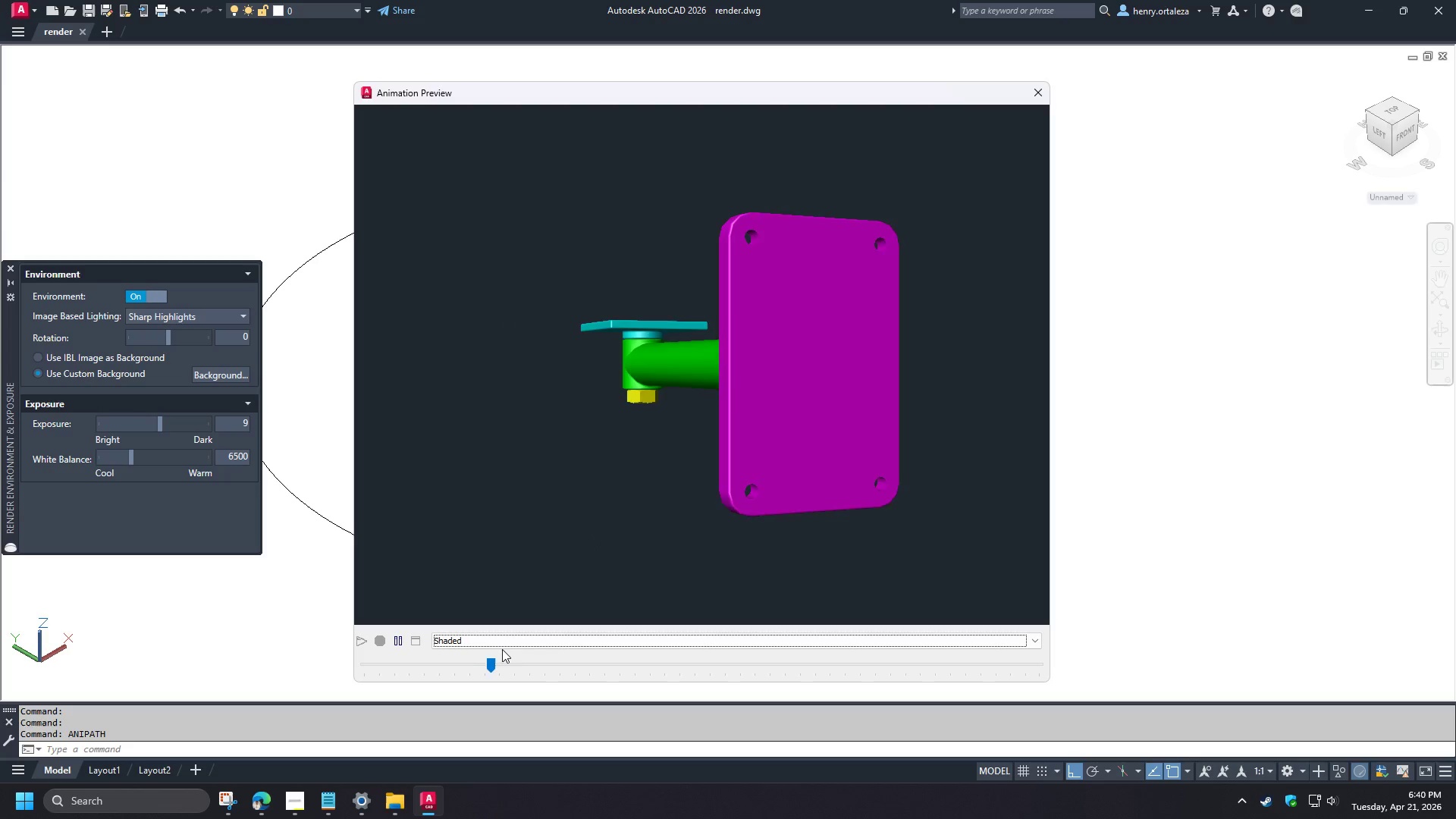 
left_click_drag(start_coordinate=[527, 665], to_coordinate=[373, 658])
 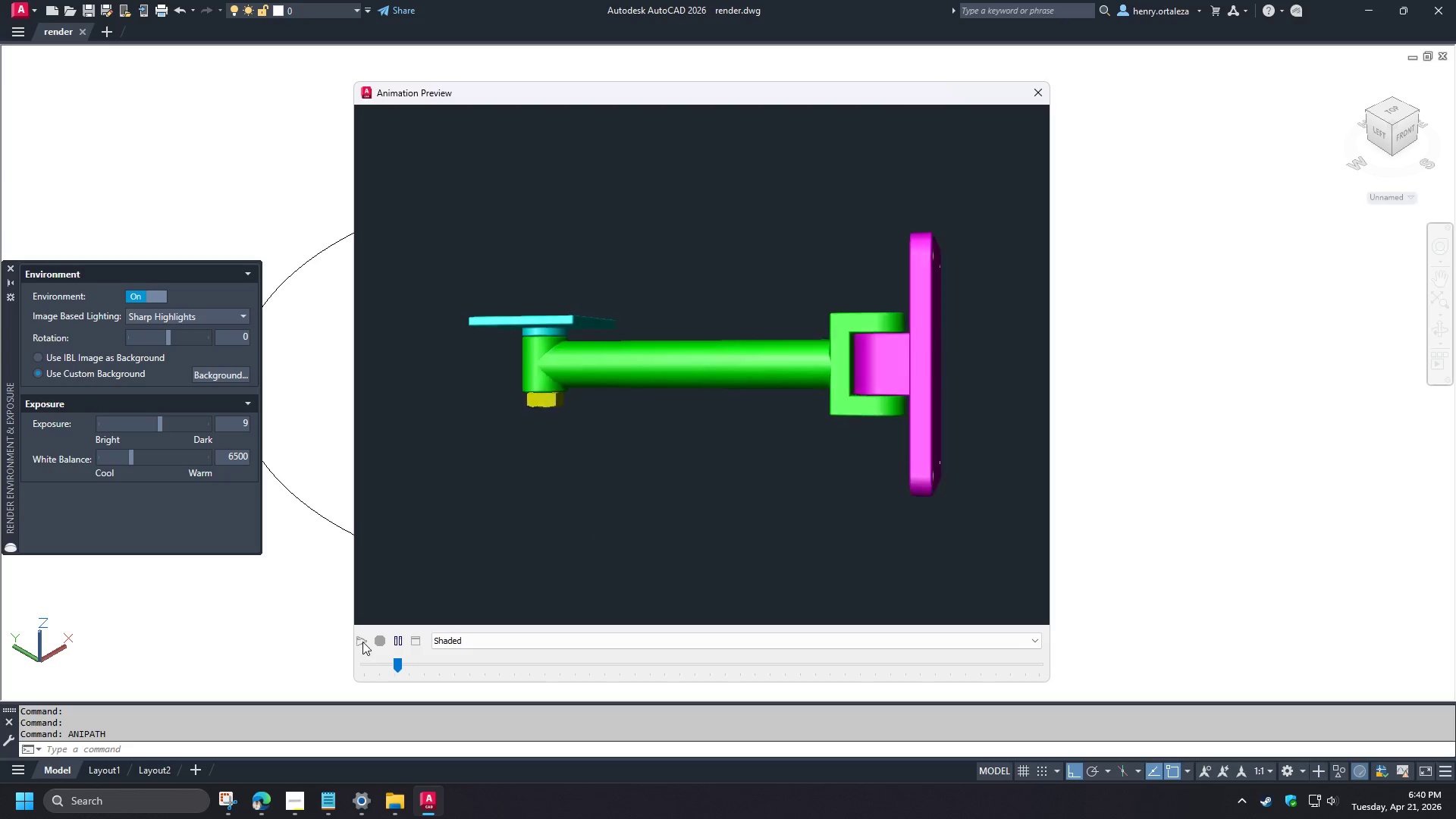 
left_click([362, 642])
 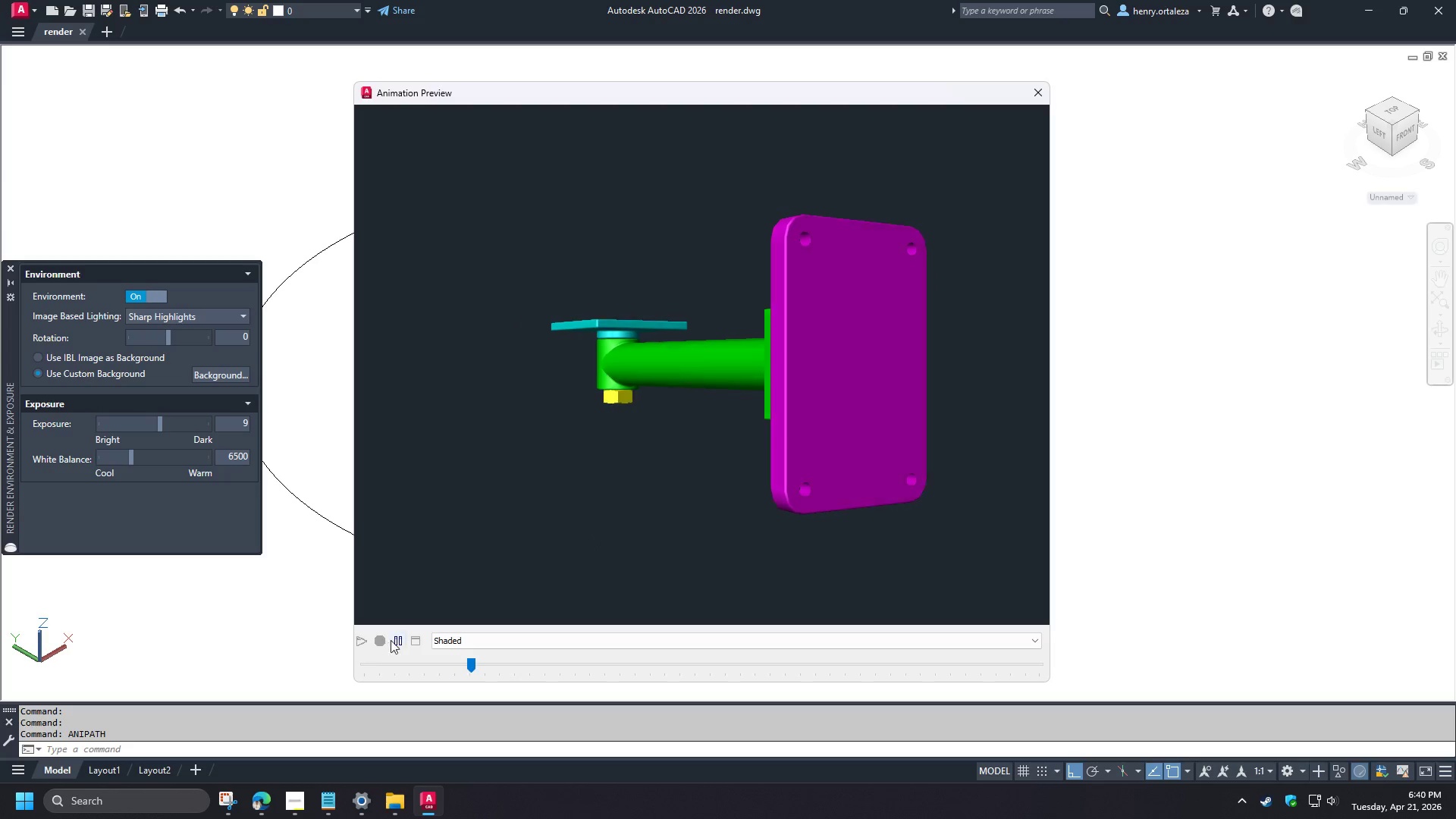 
left_click([397, 639])
 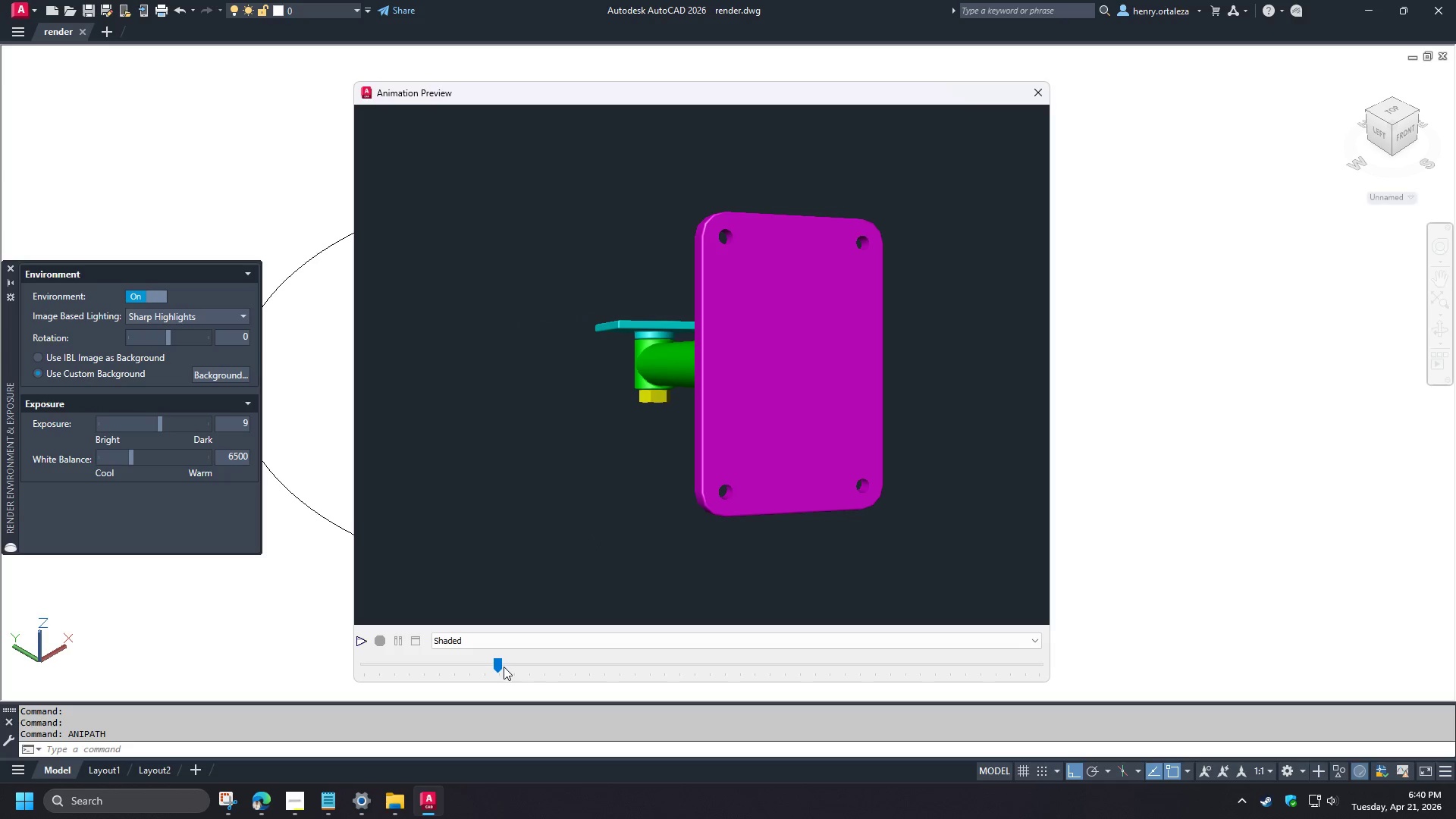 
left_click_drag(start_coordinate=[497, 665], to_coordinate=[340, 663])
 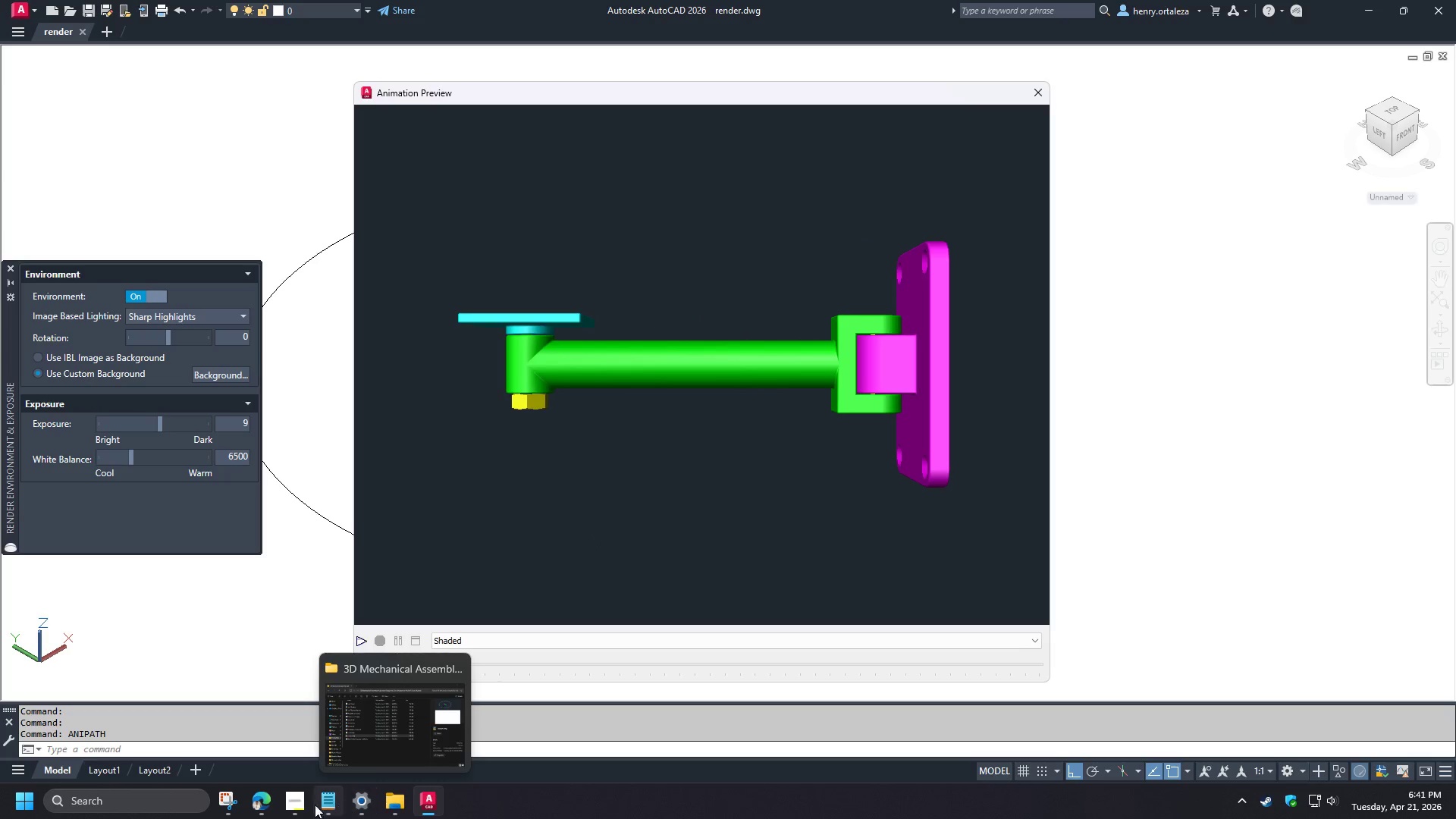 
left_click([225, 805])
 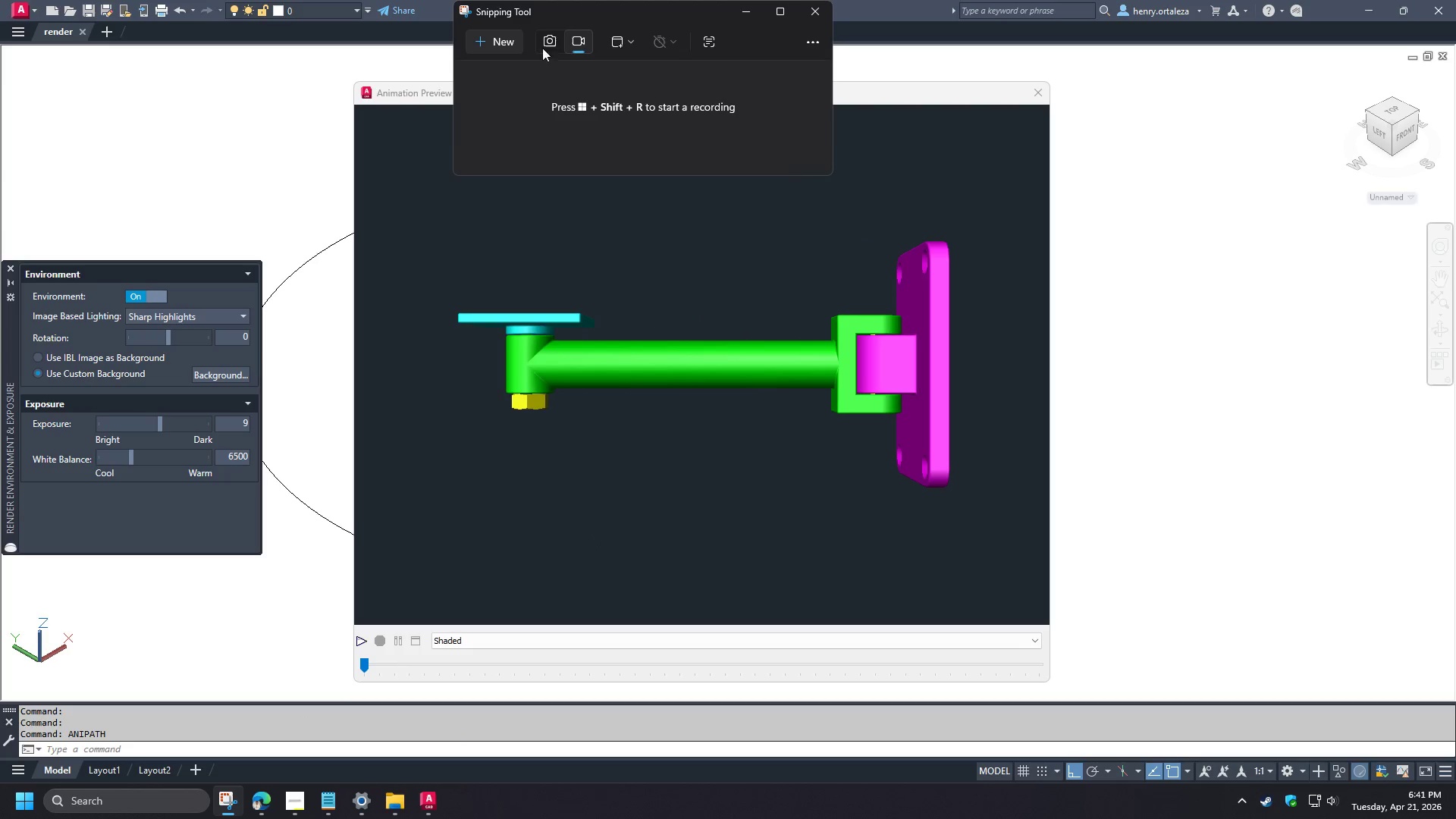 
left_click([510, 43])
 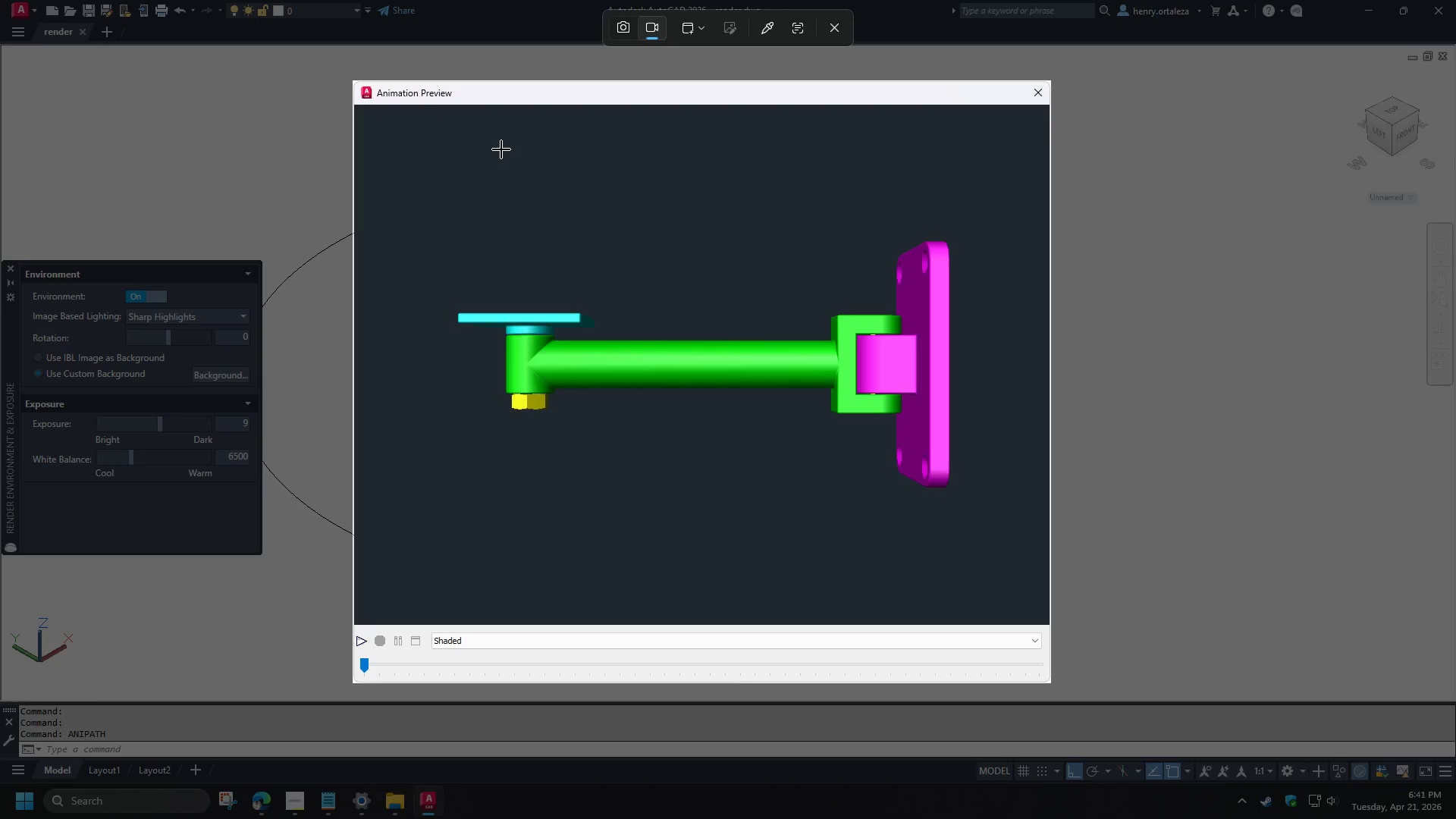 
wait(5.98)
 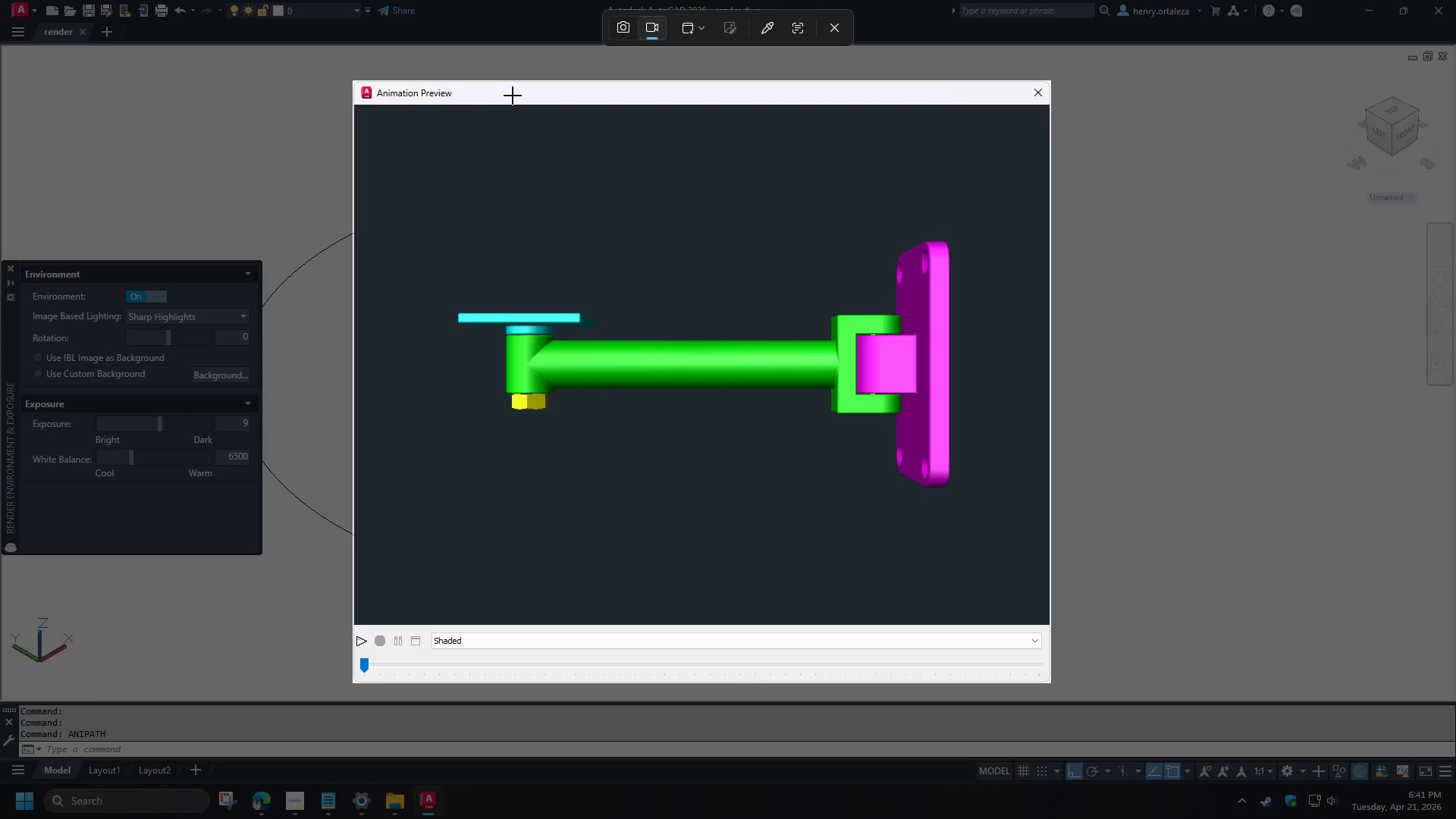 
left_click([701, 33])
 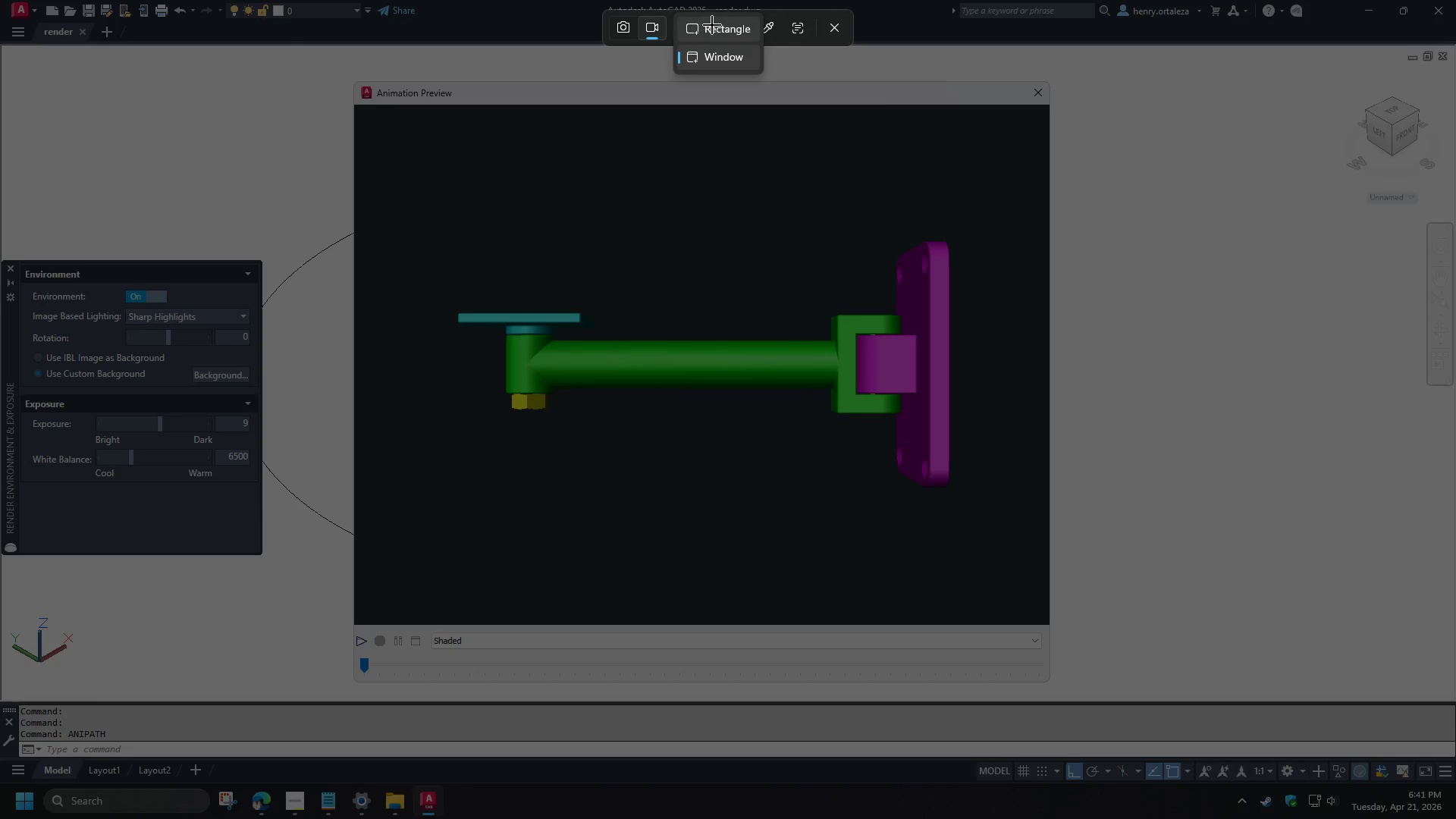 
left_click([712, 25])
 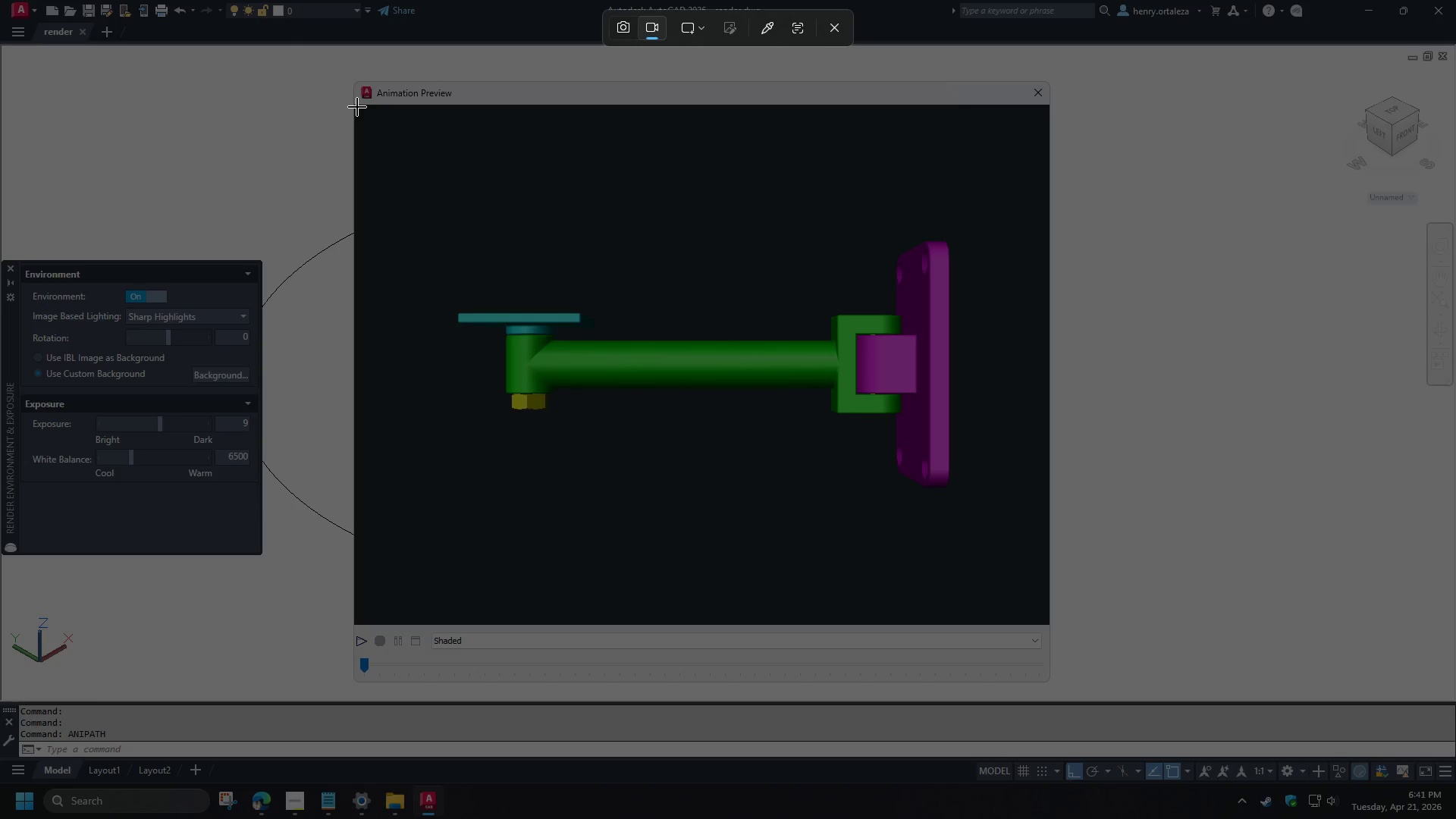 
left_click_drag(start_coordinate=[357, 107], to_coordinate=[1046, 623])
 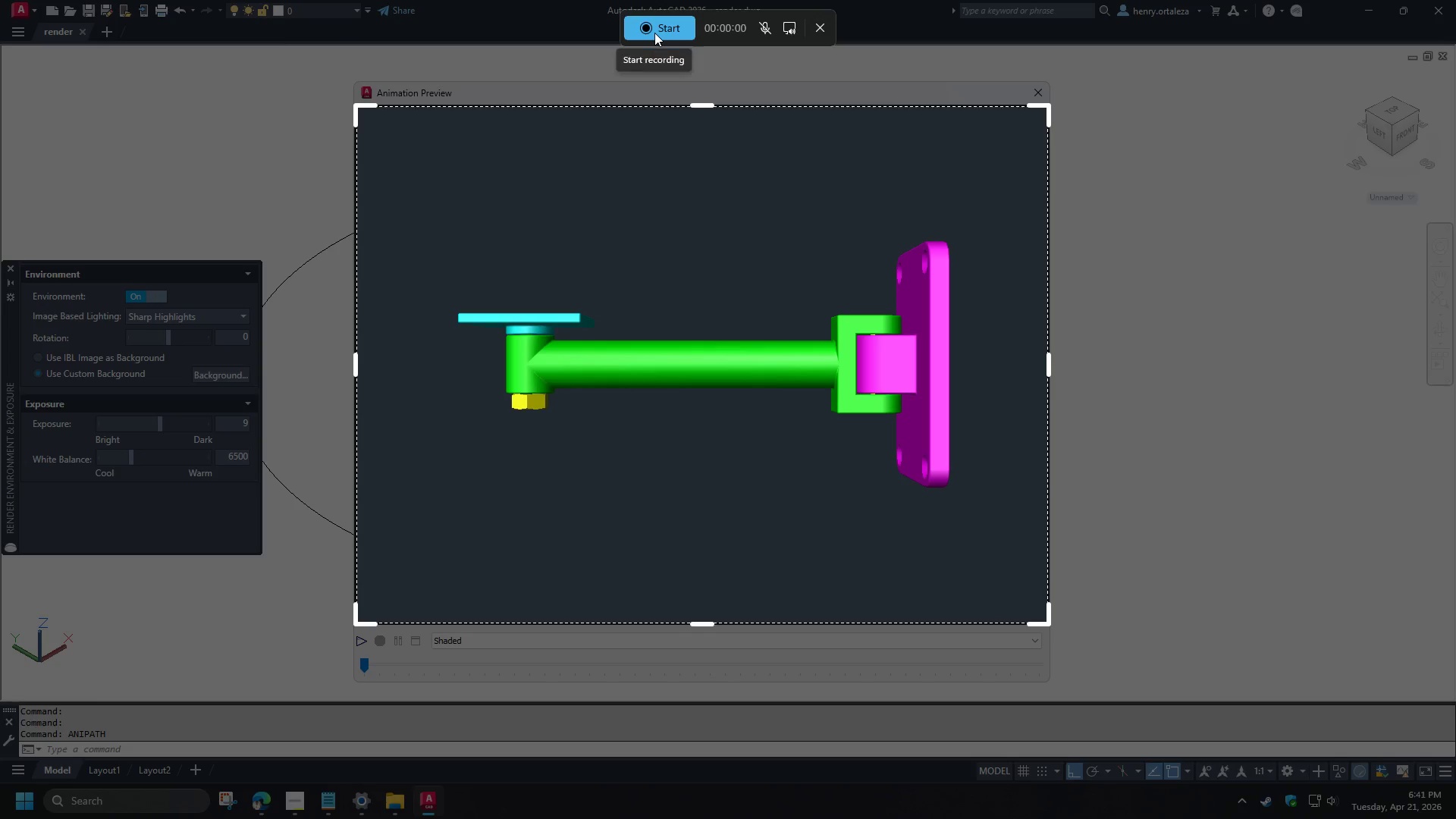 
wait(6.88)
 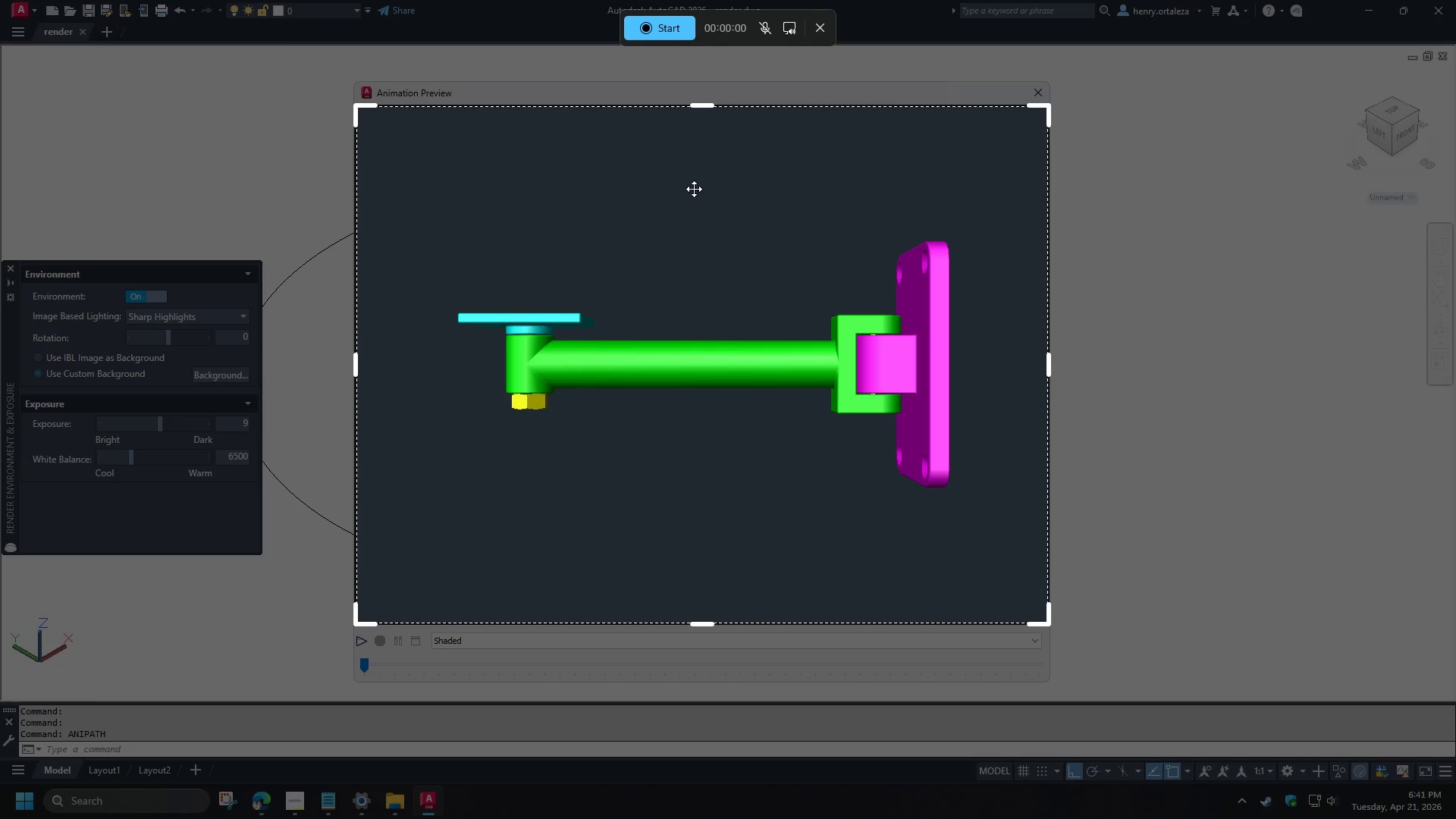 
left_click([654, 33])
 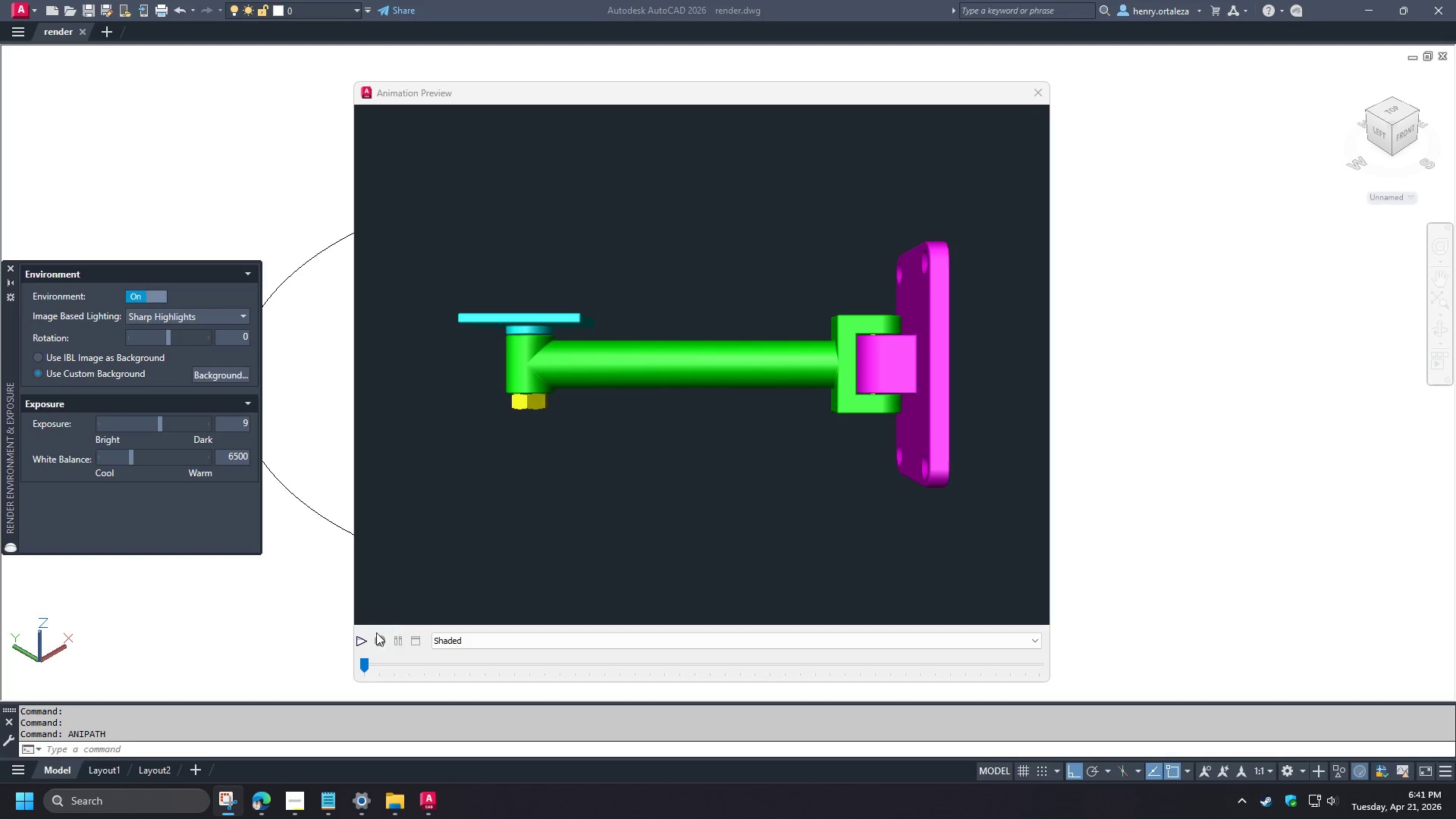 
left_click([356, 641])
 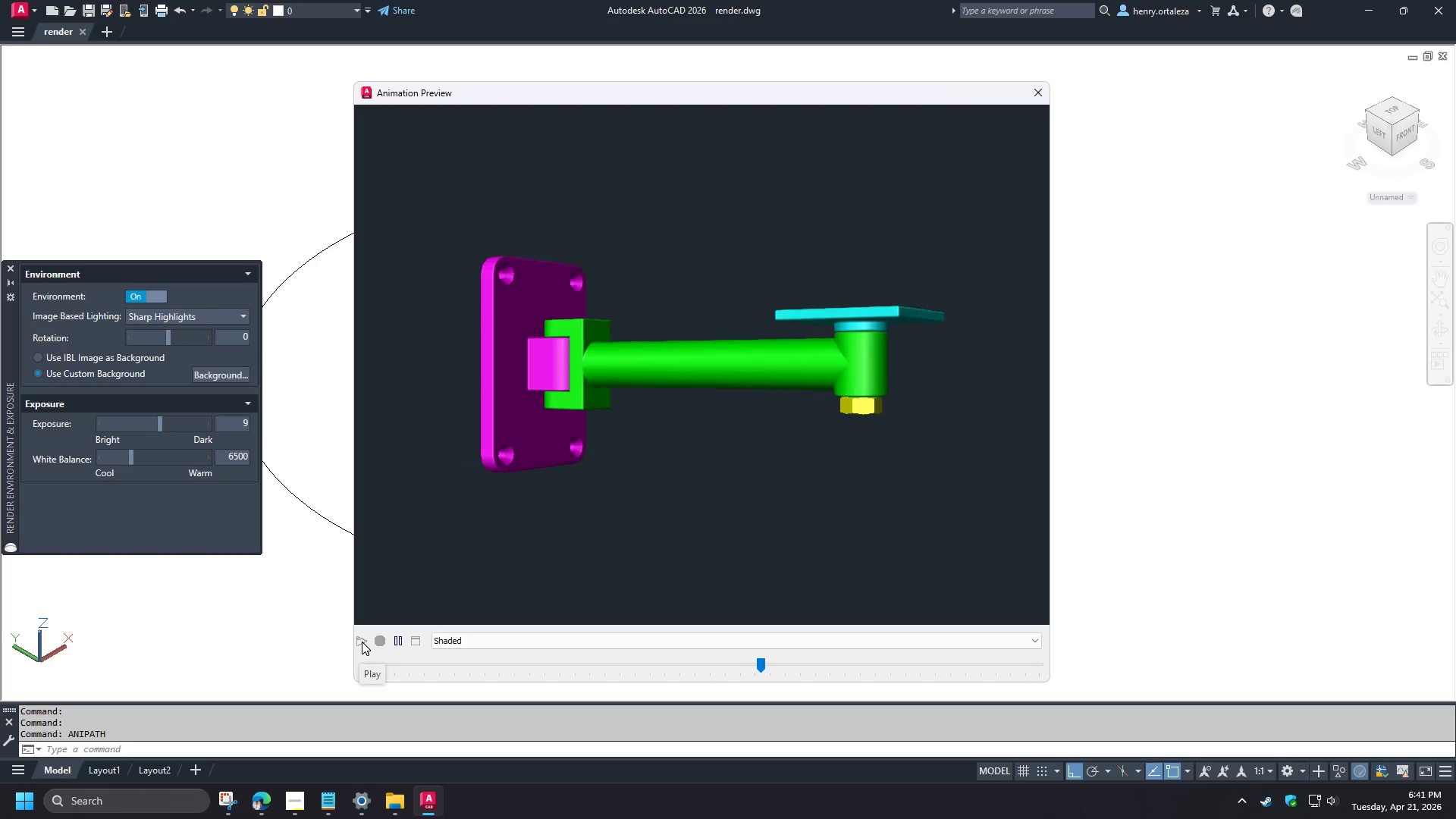 
wait(5.69)
 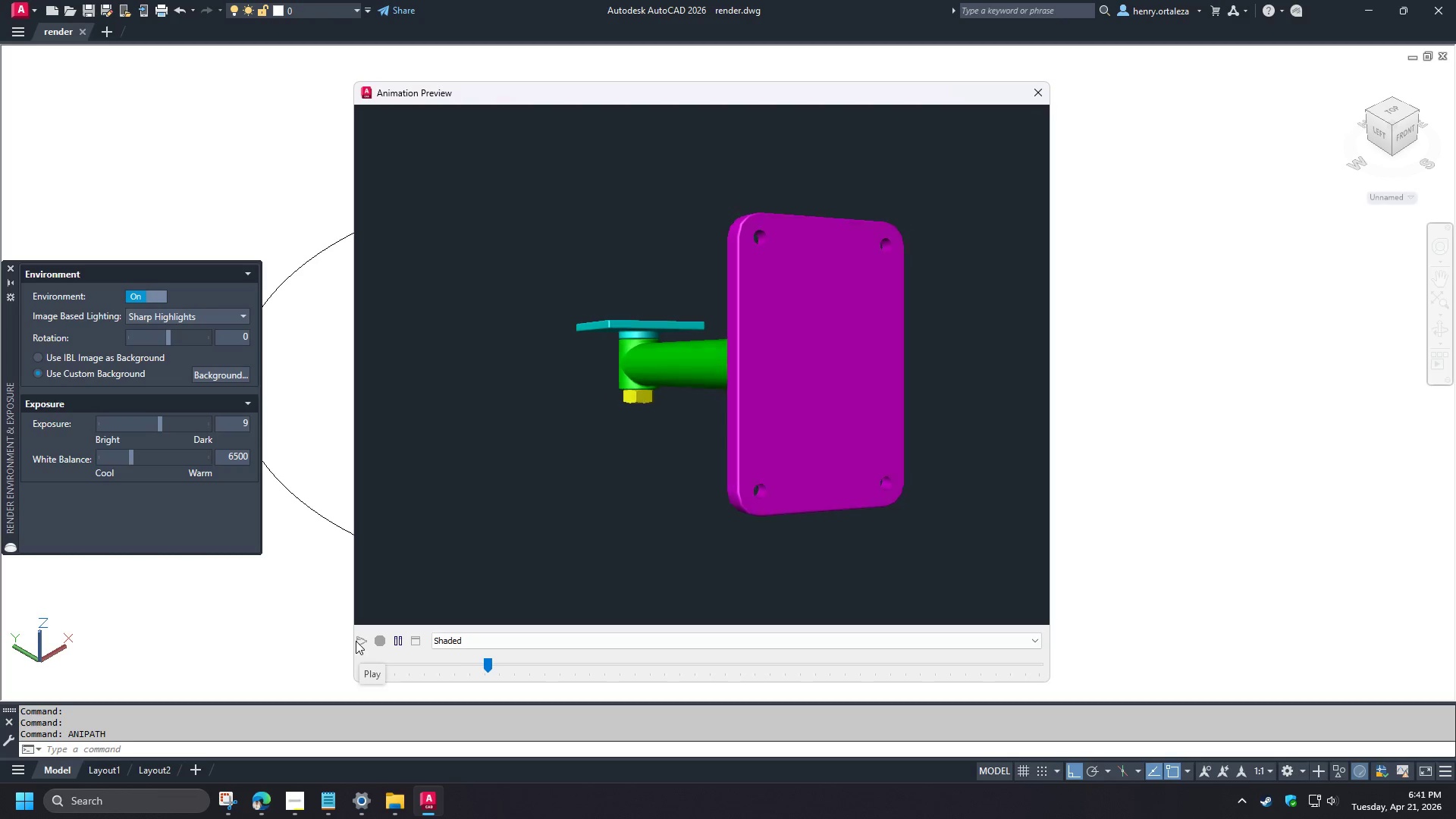 
left_click([362, 642])
 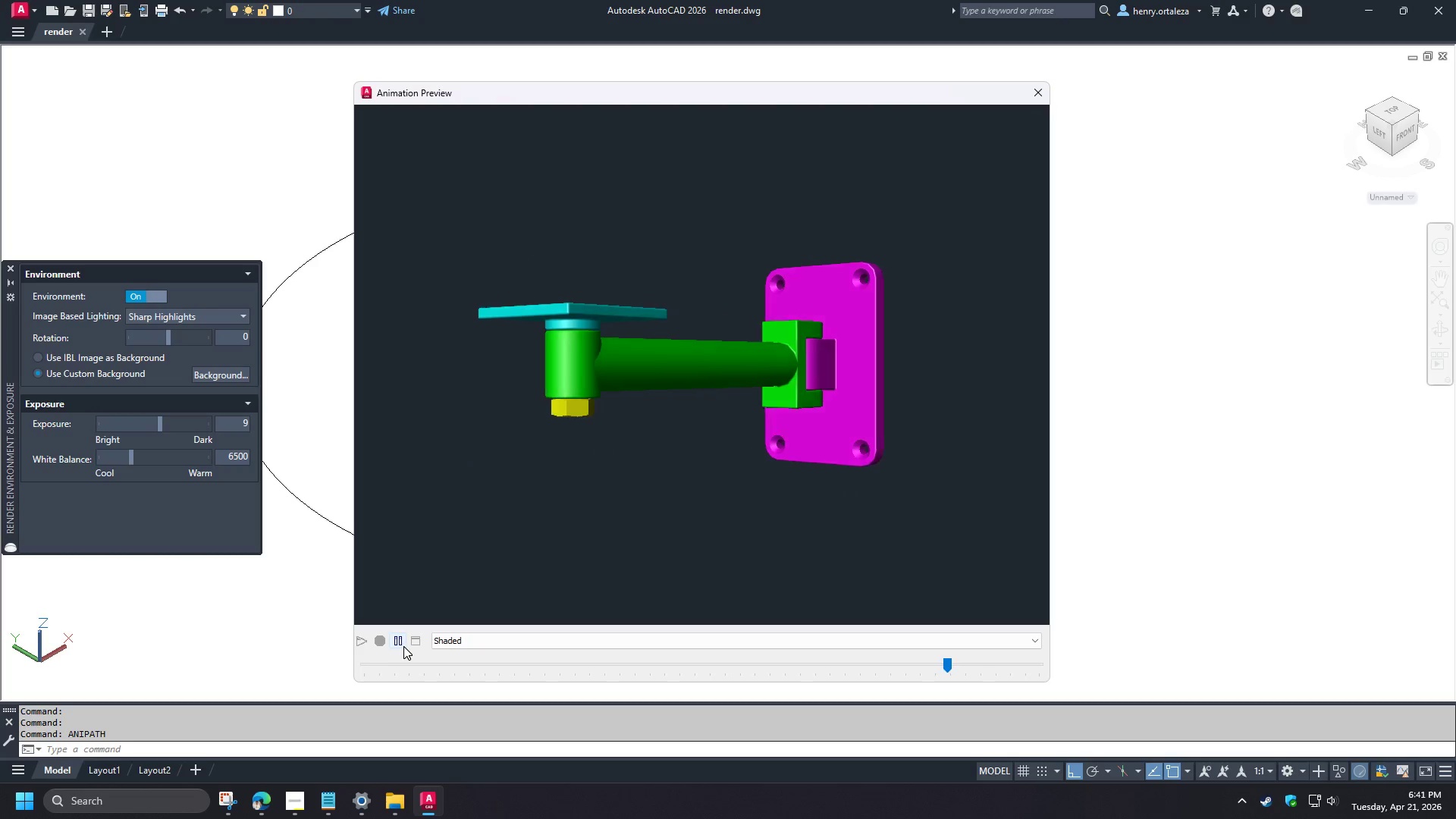 
left_click([403, 645])
 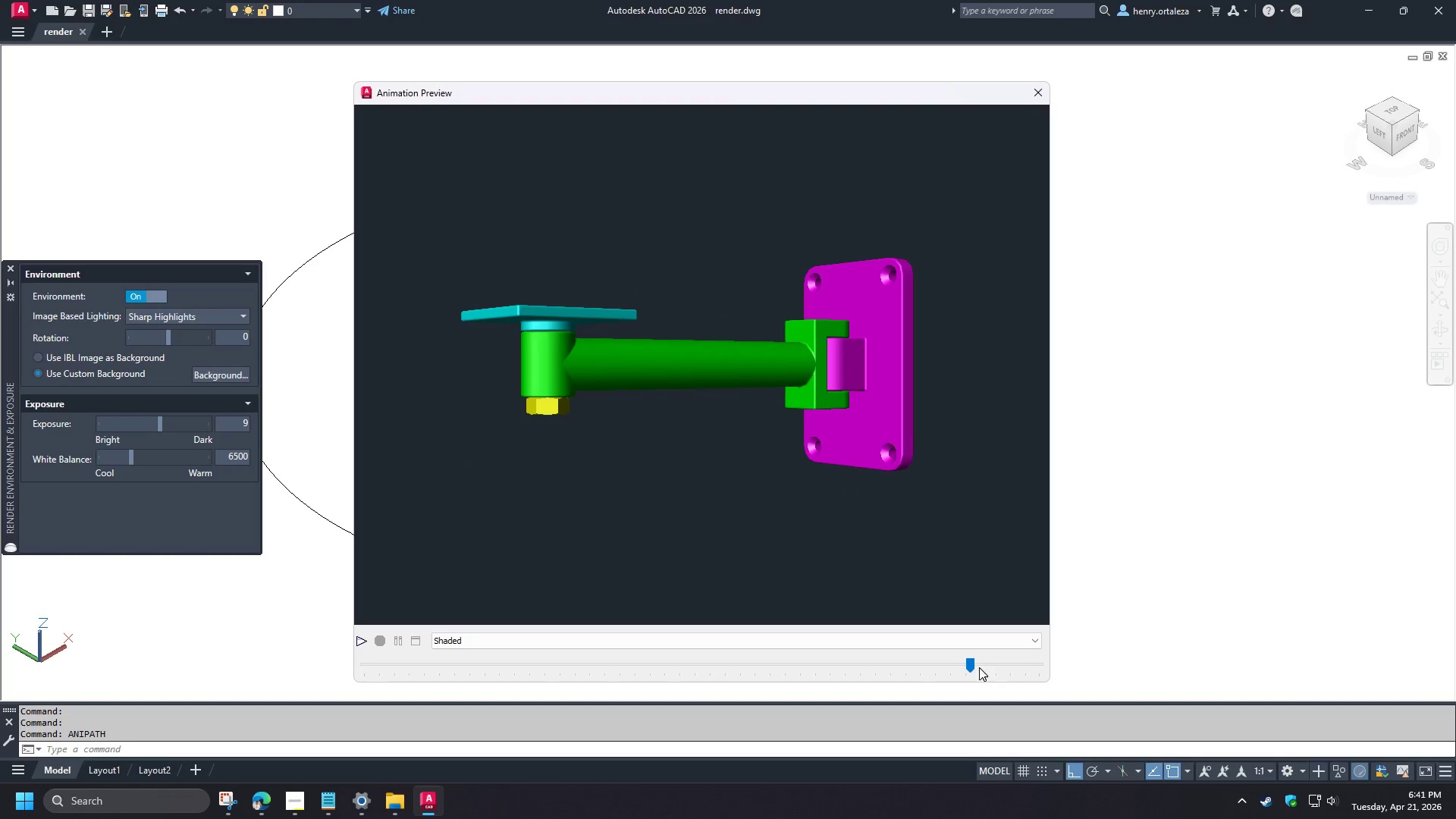 
left_click_drag(start_coordinate=[971, 663], to_coordinate=[308, 648])
 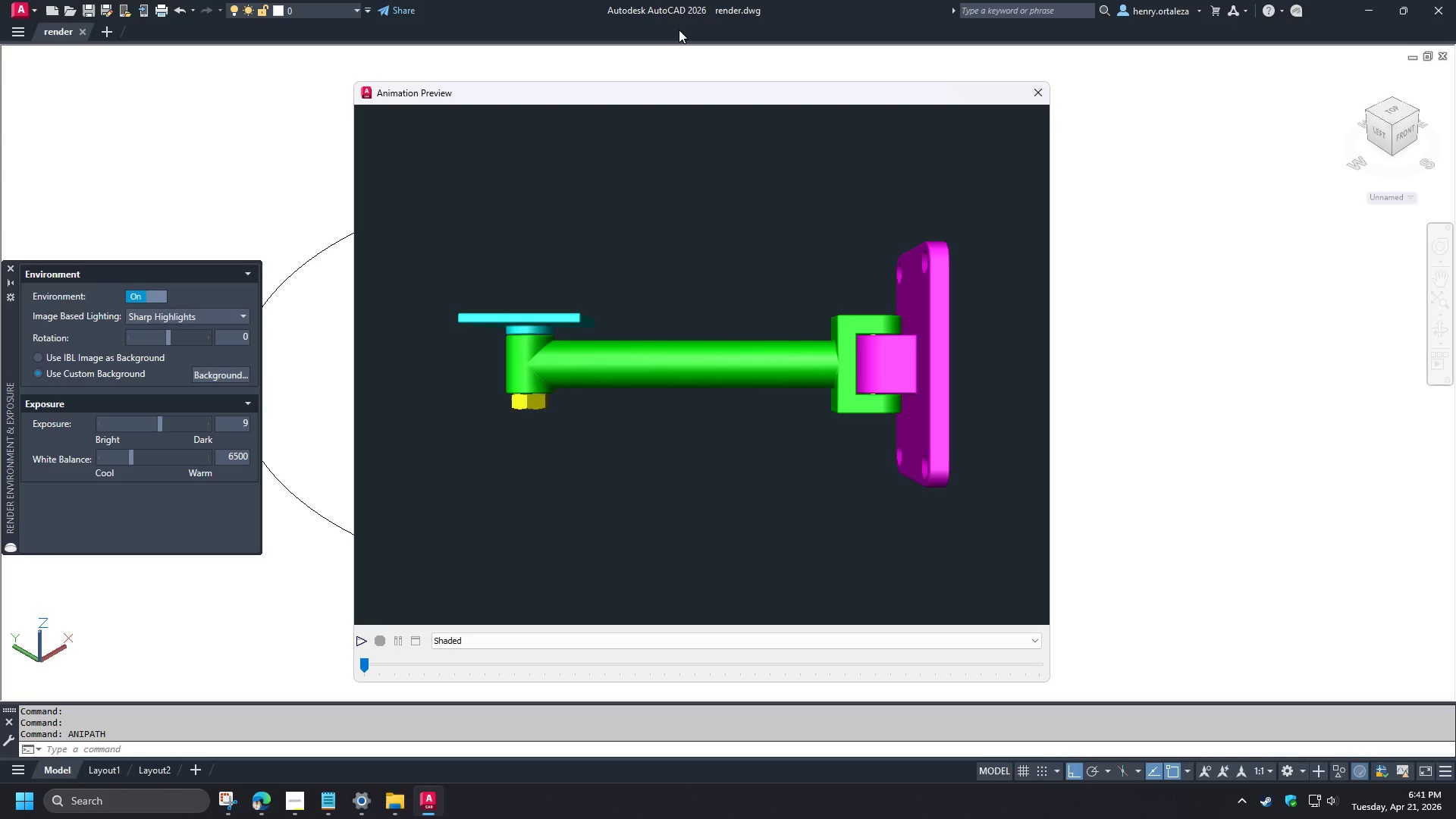 
left_click([679, 30])
 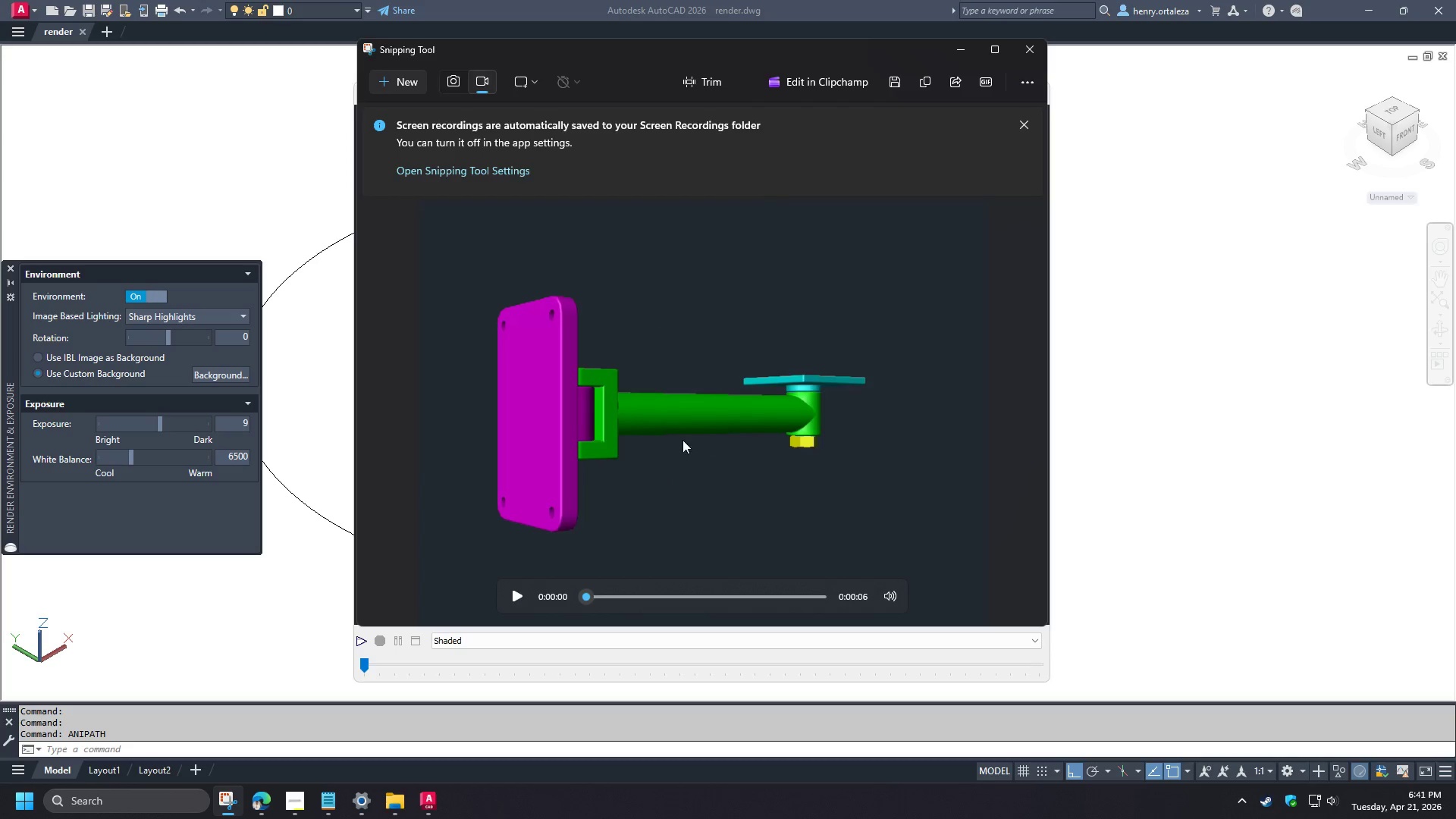 
left_click([518, 593])
 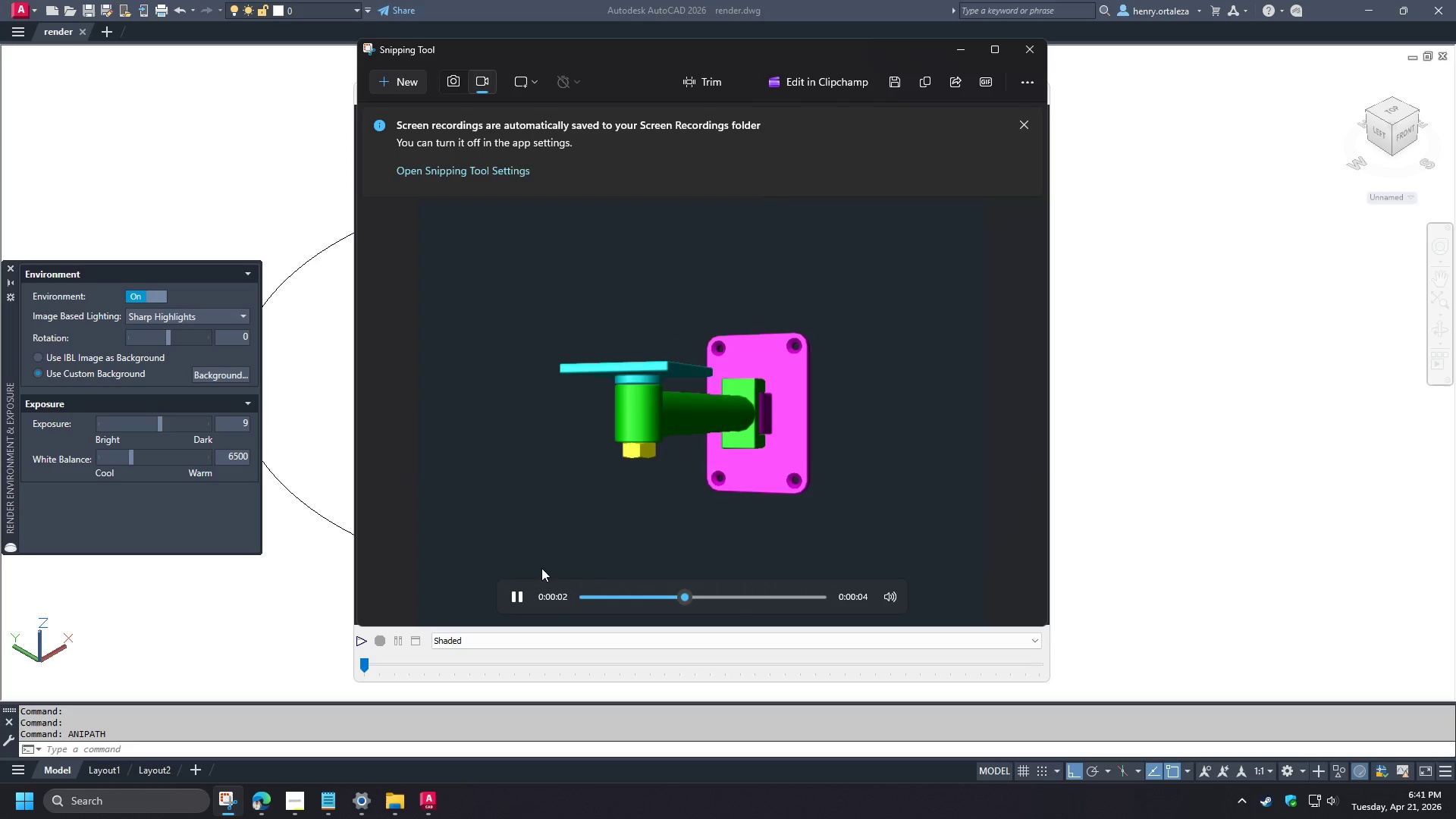 
mouse_move([532, 581])
 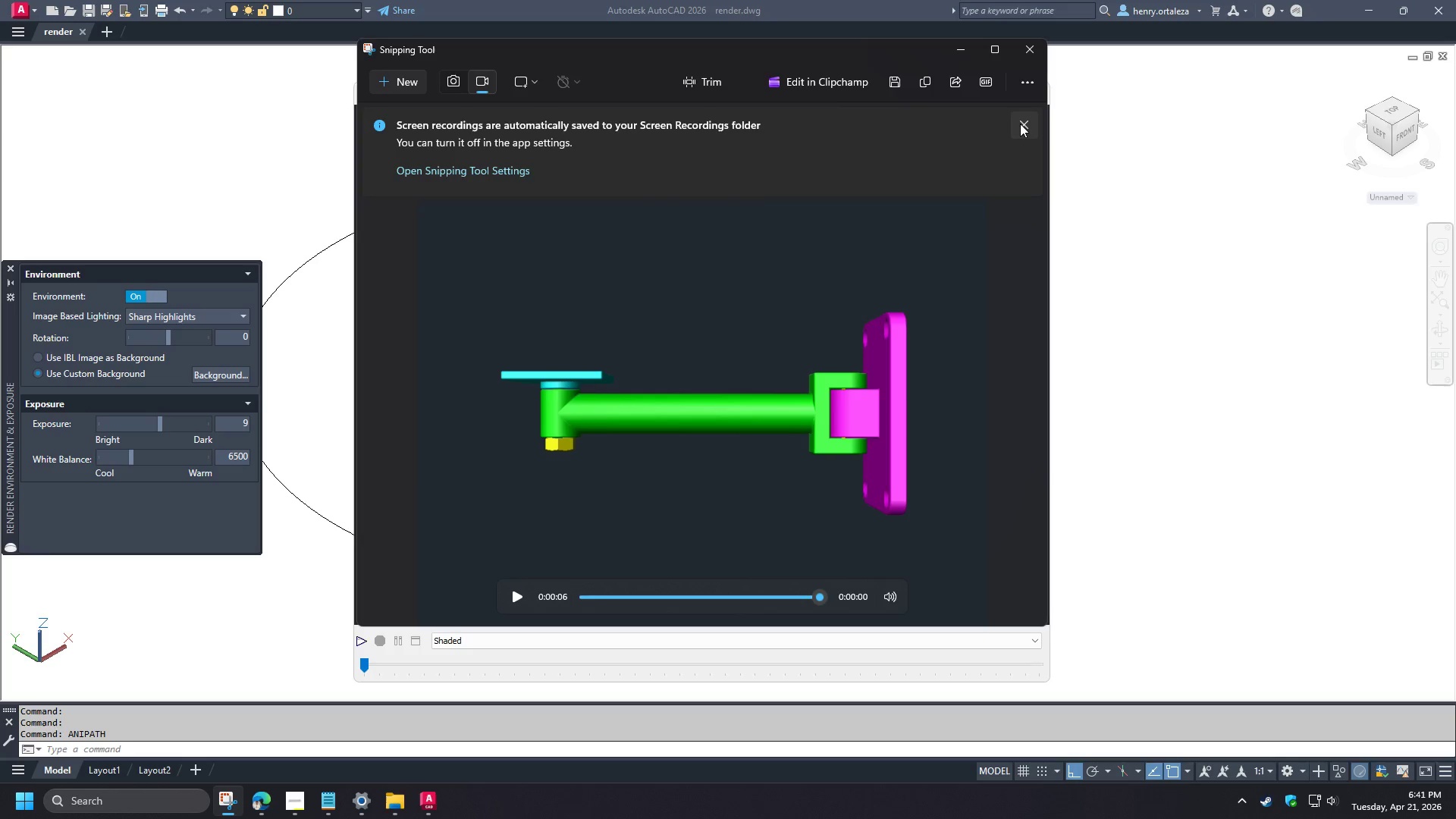 
left_click([1021, 125])
 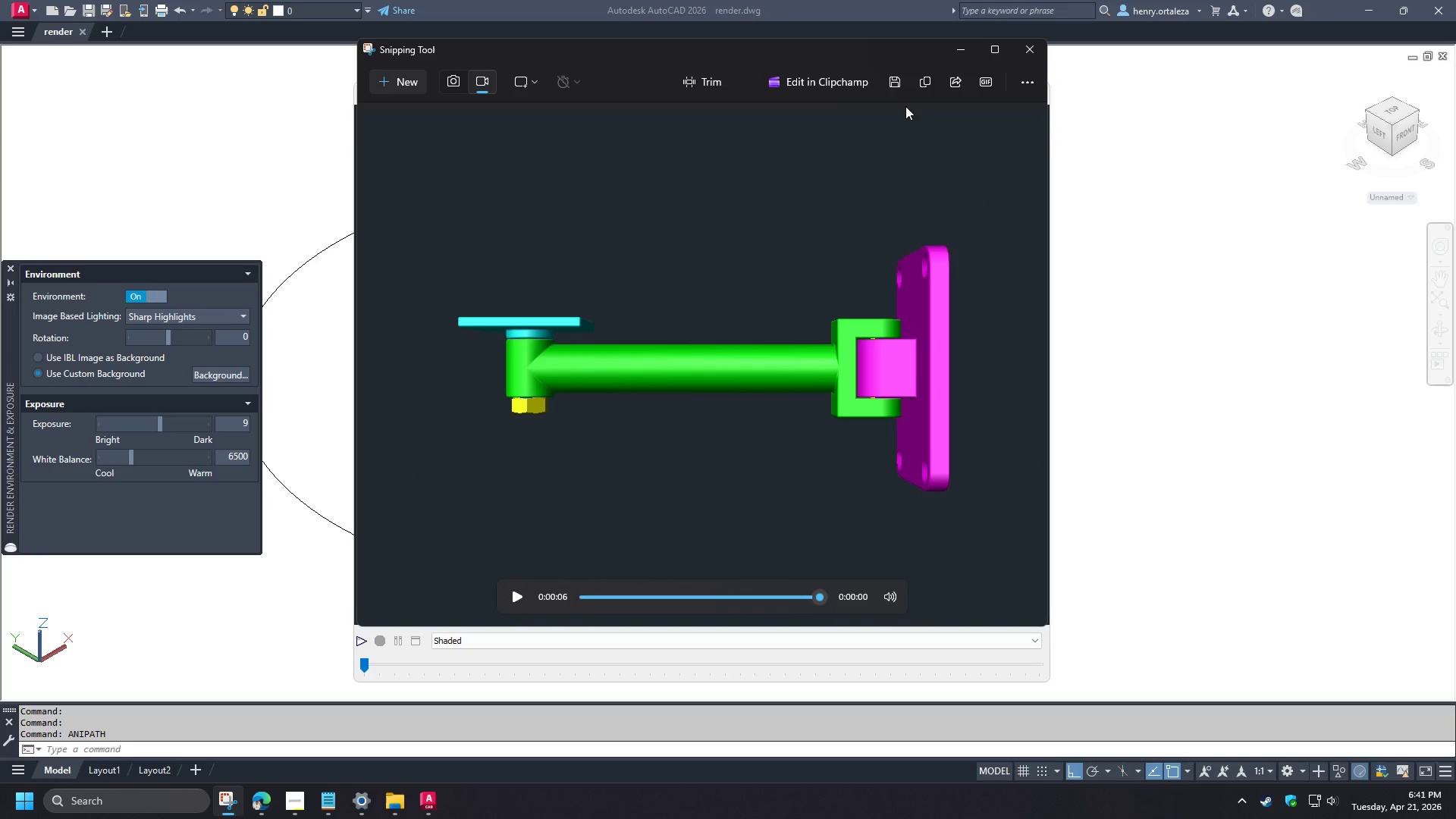 
wait(6.41)
 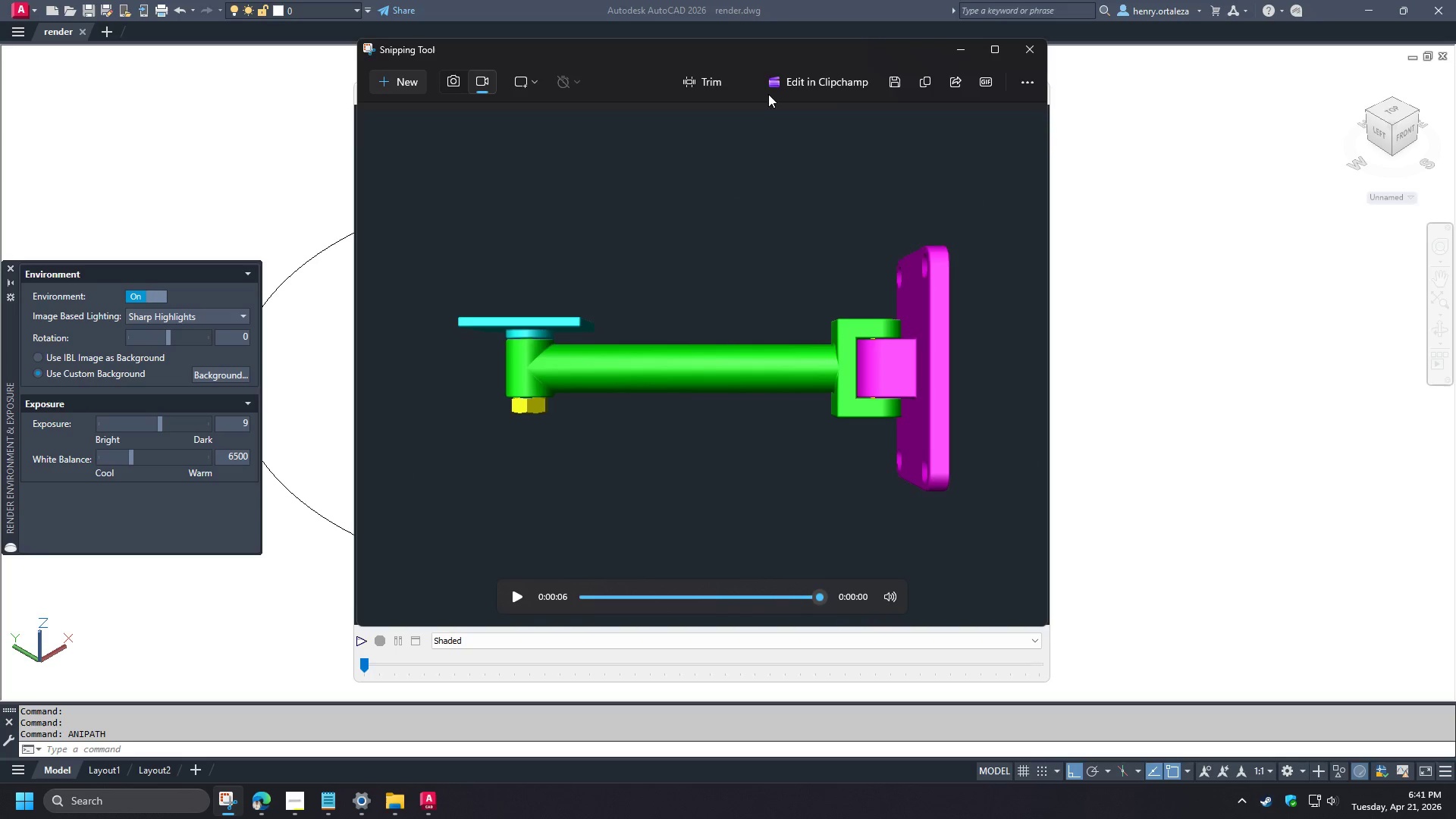 
left_click([1033, 81])
 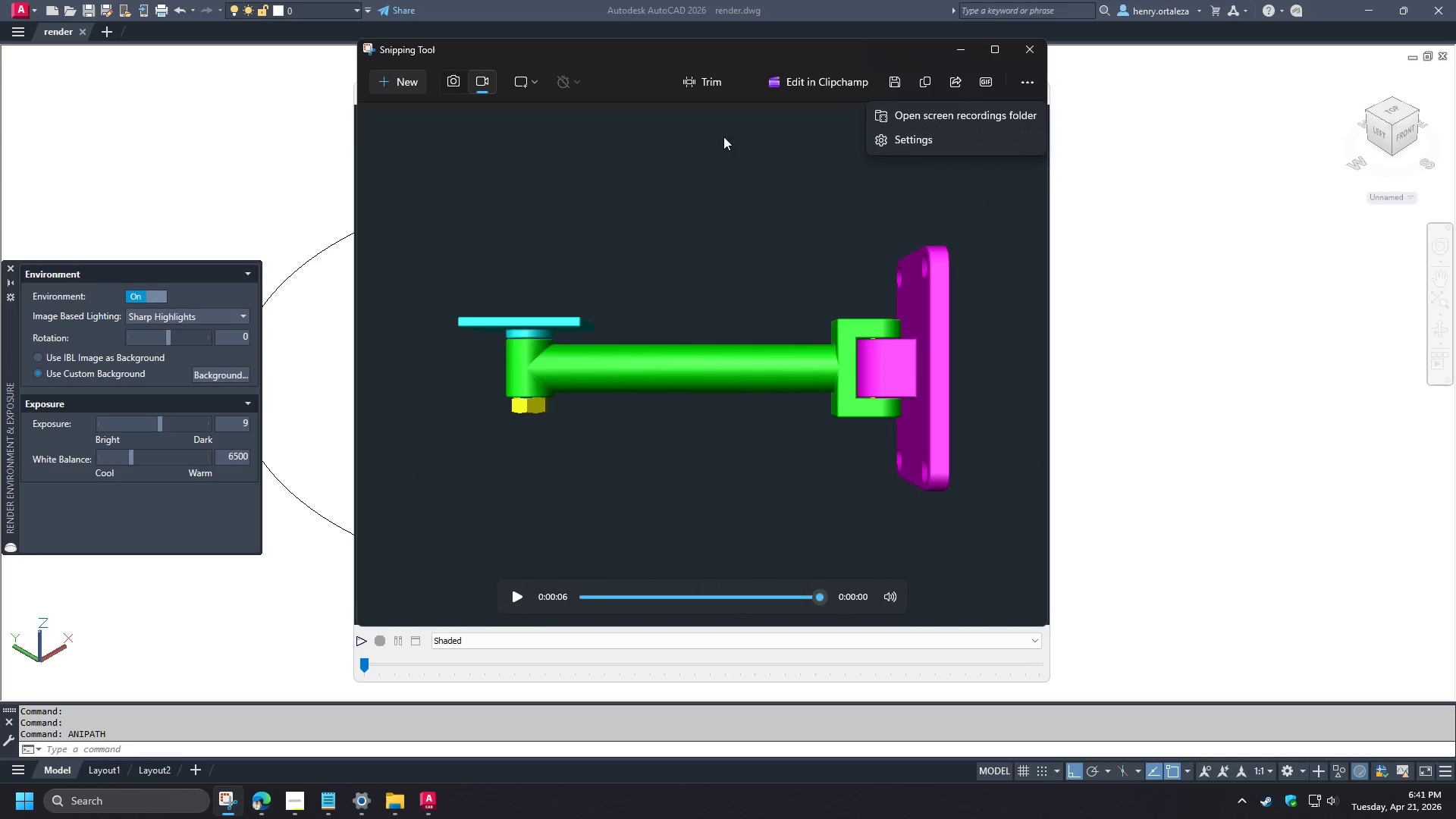 
left_click([590, 140])
 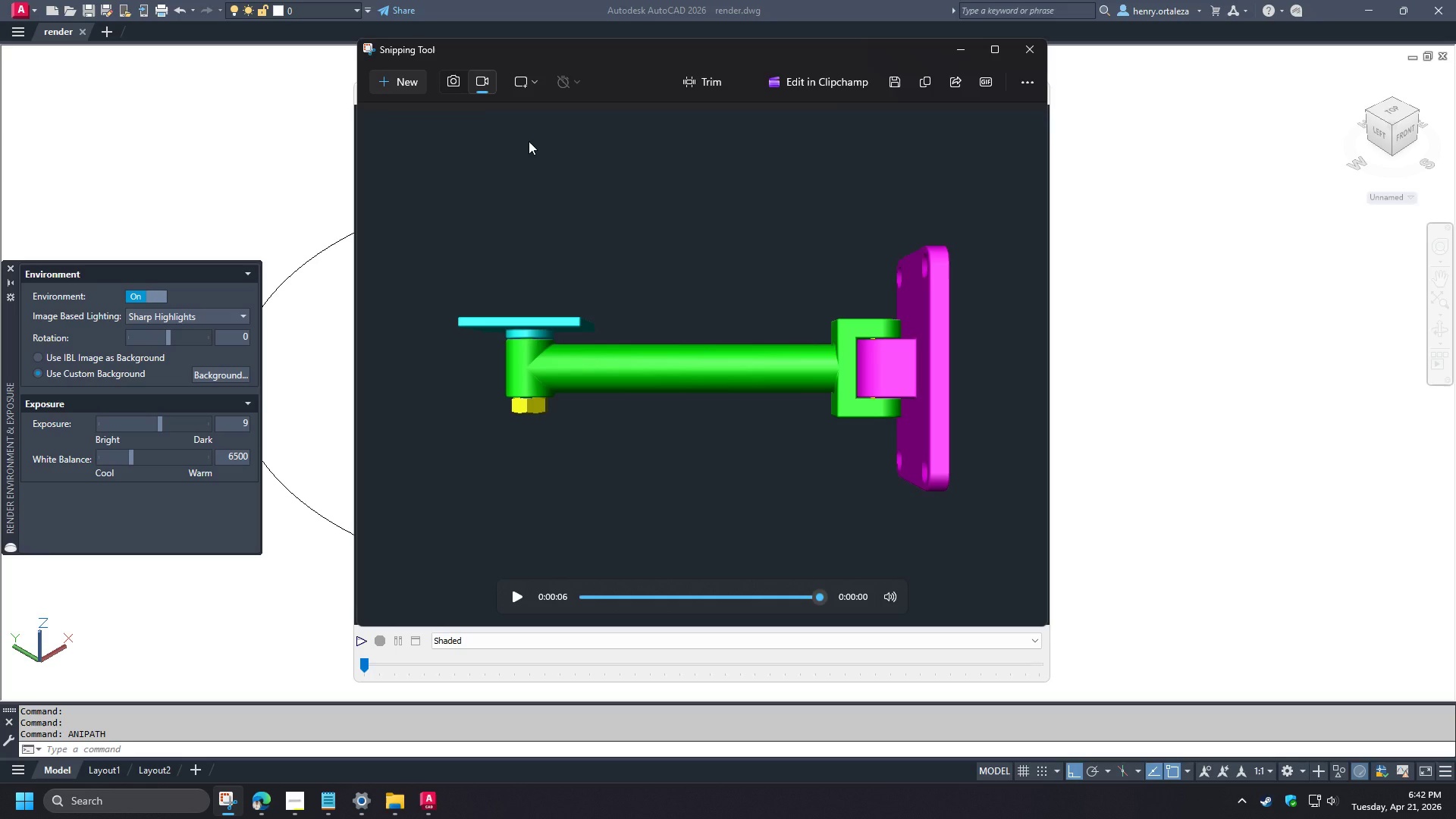 
wait(7.25)
 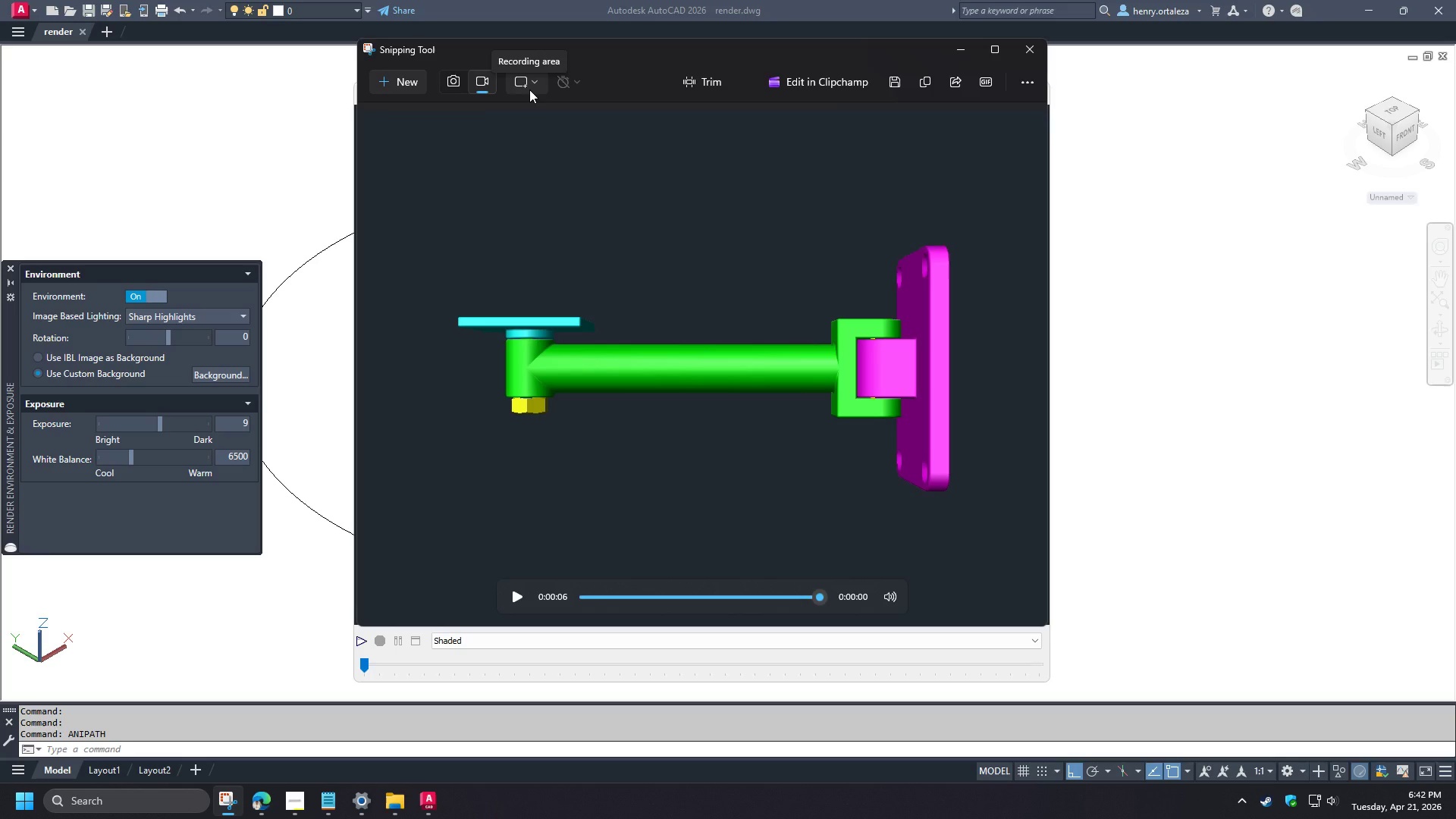 
left_click([473, 674])
 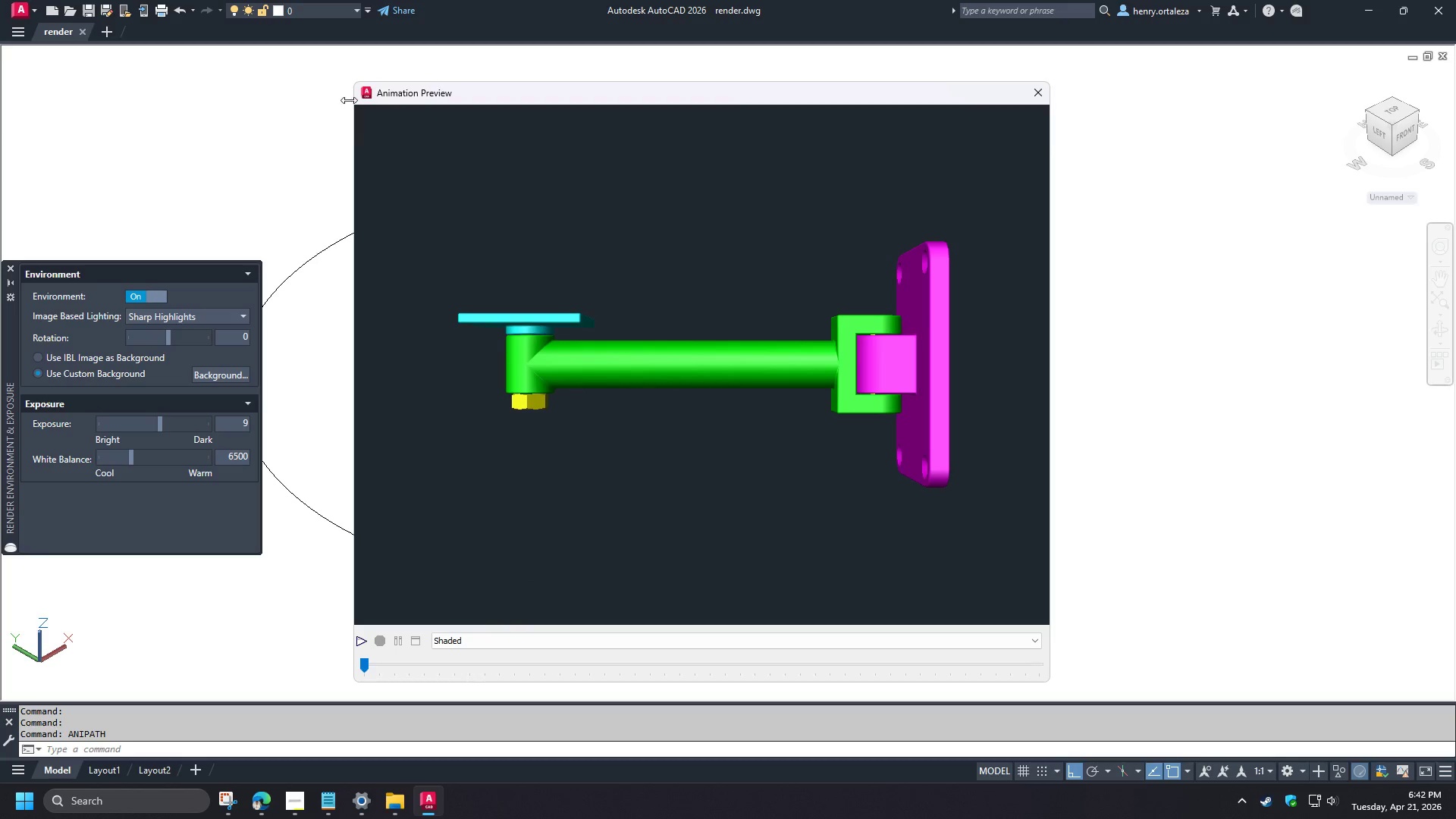 
left_click_drag(start_coordinate=[355, 86], to_coordinate=[738, 490])
 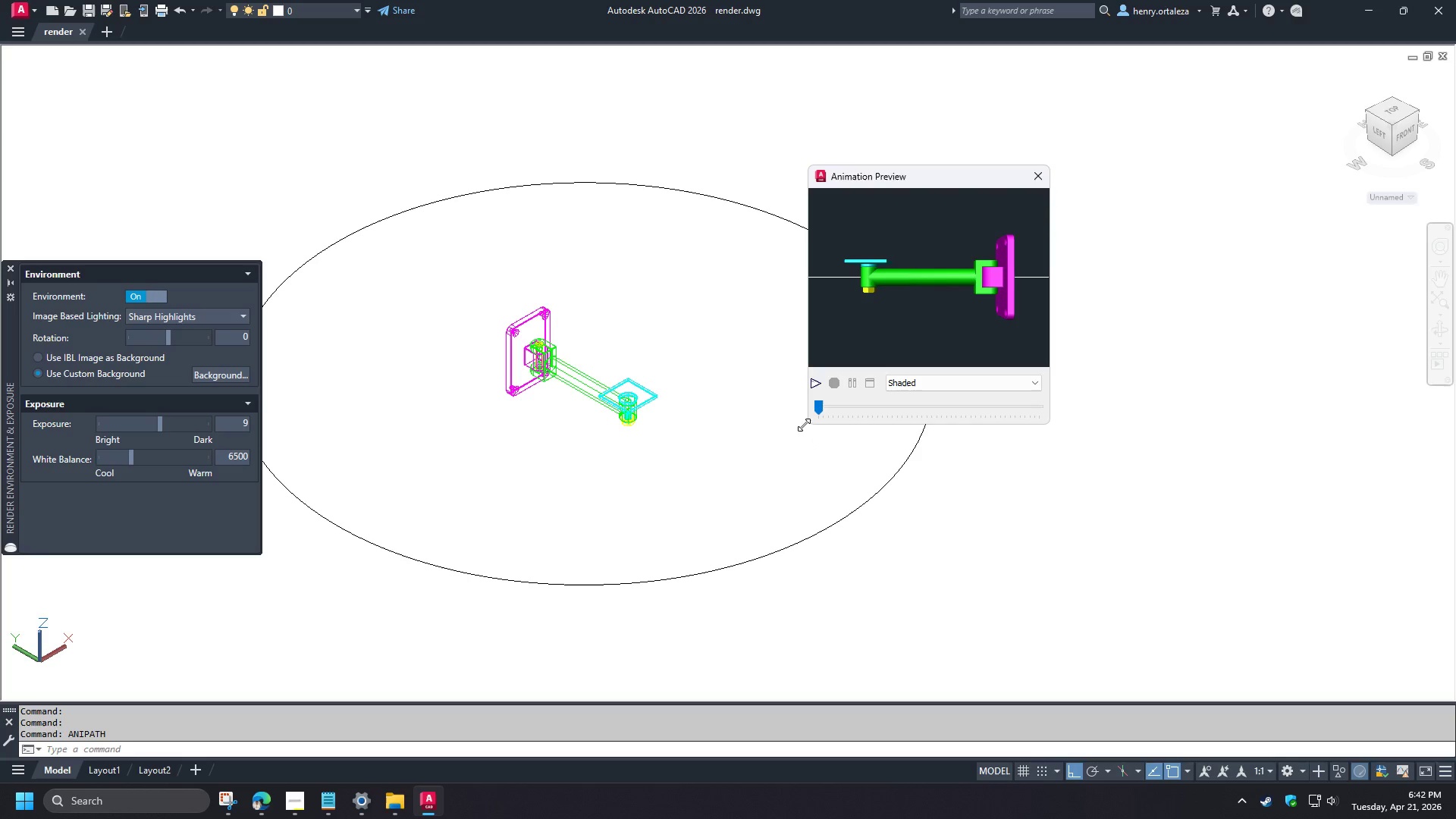 
left_click_drag(start_coordinate=[805, 425], to_coordinate=[76, 614])
 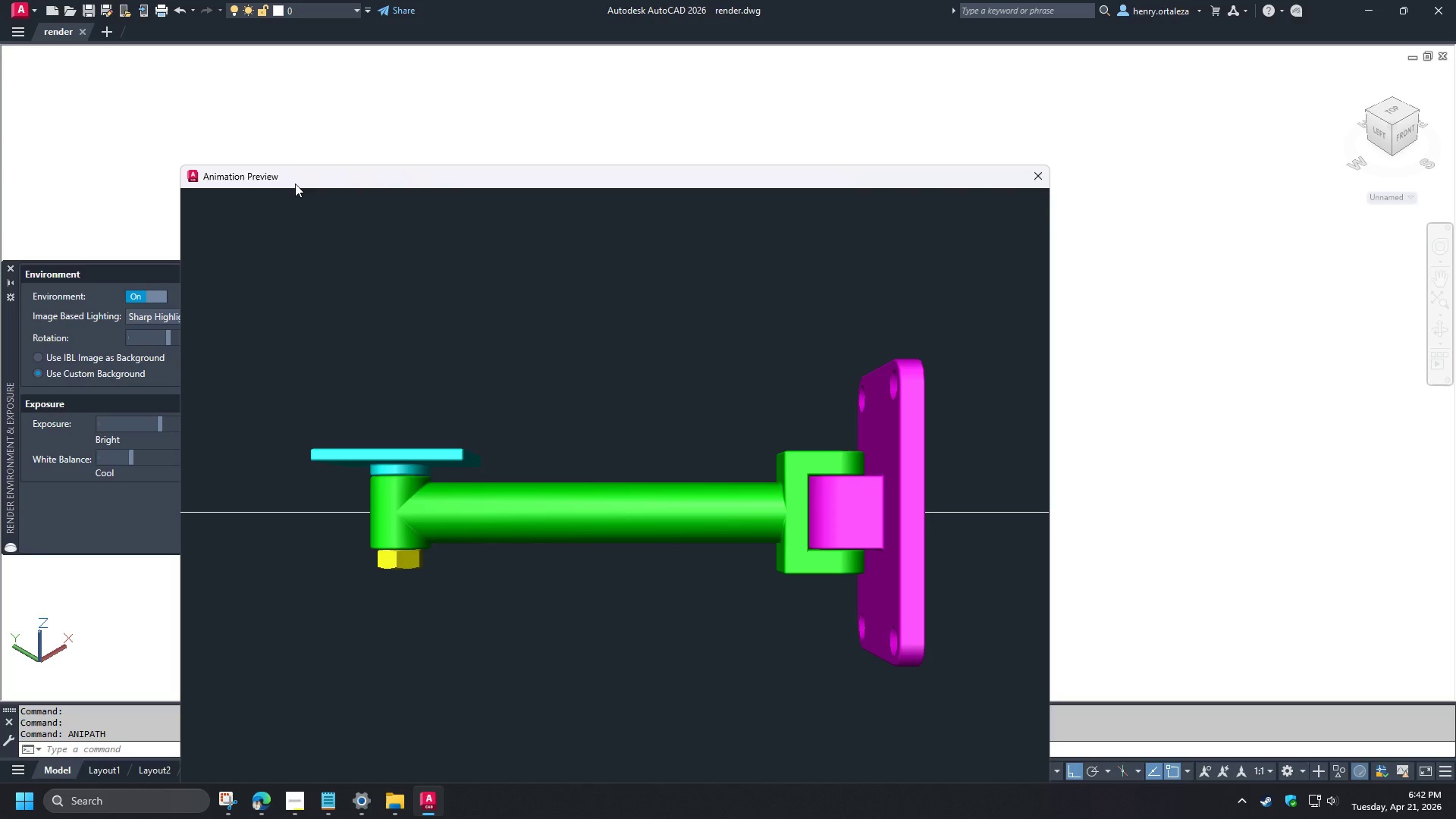 
left_click_drag(start_coordinate=[295, 182], to_coordinate=[123, 26])
 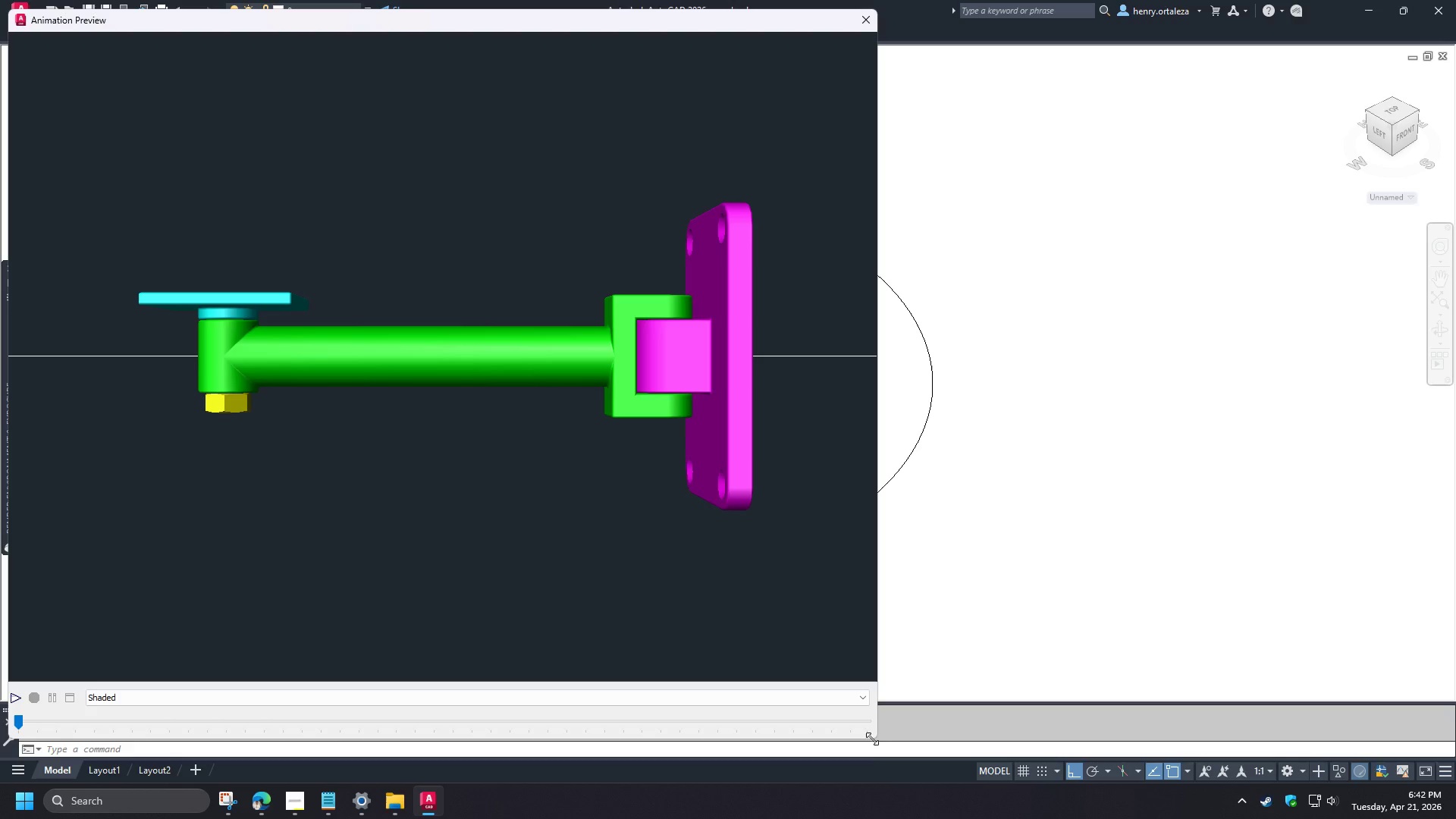 
left_click_drag(start_coordinate=[872, 738], to_coordinate=[917, 754])
 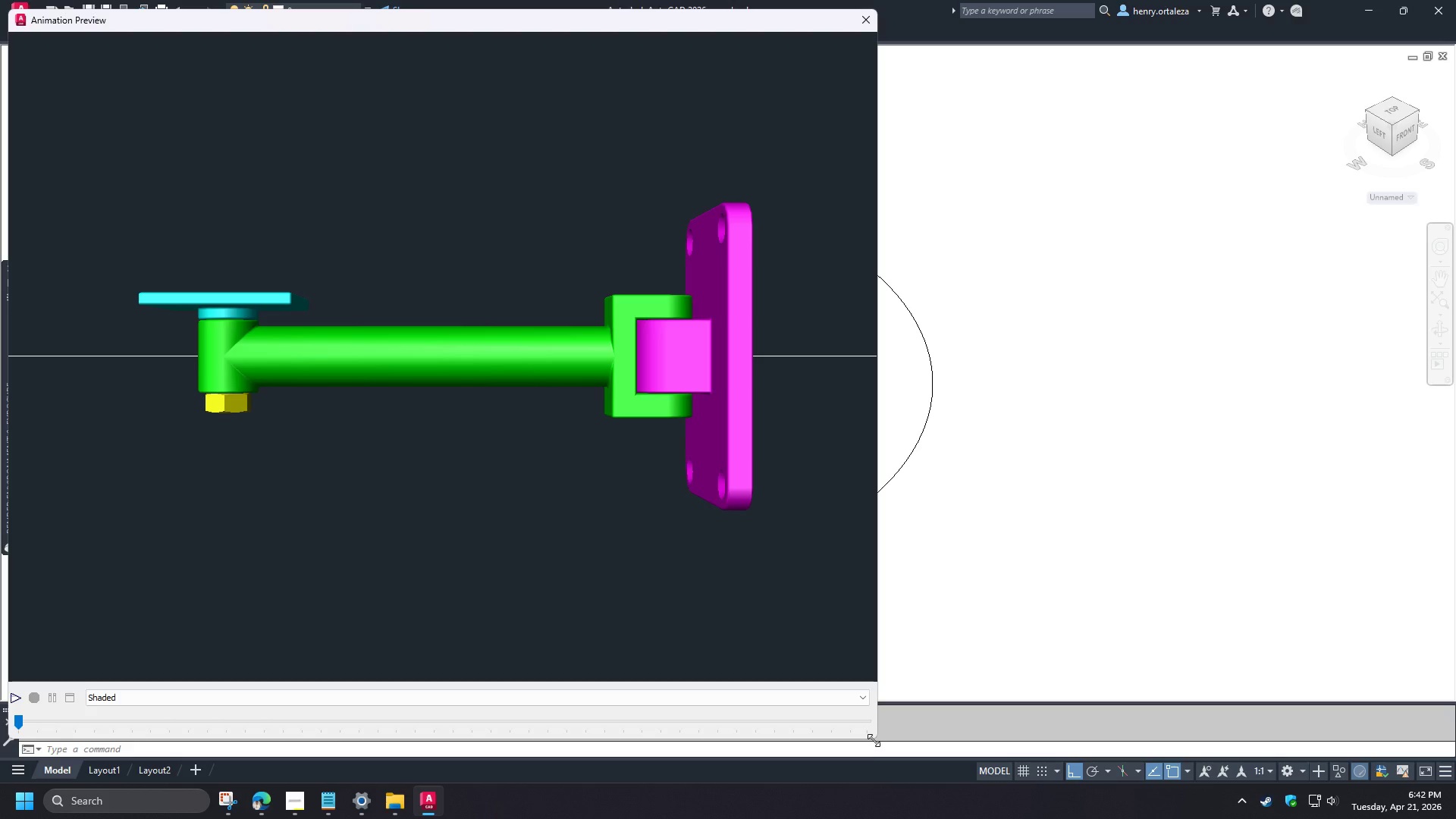 
left_click_drag(start_coordinate=[874, 740], to_coordinate=[961, 782])
 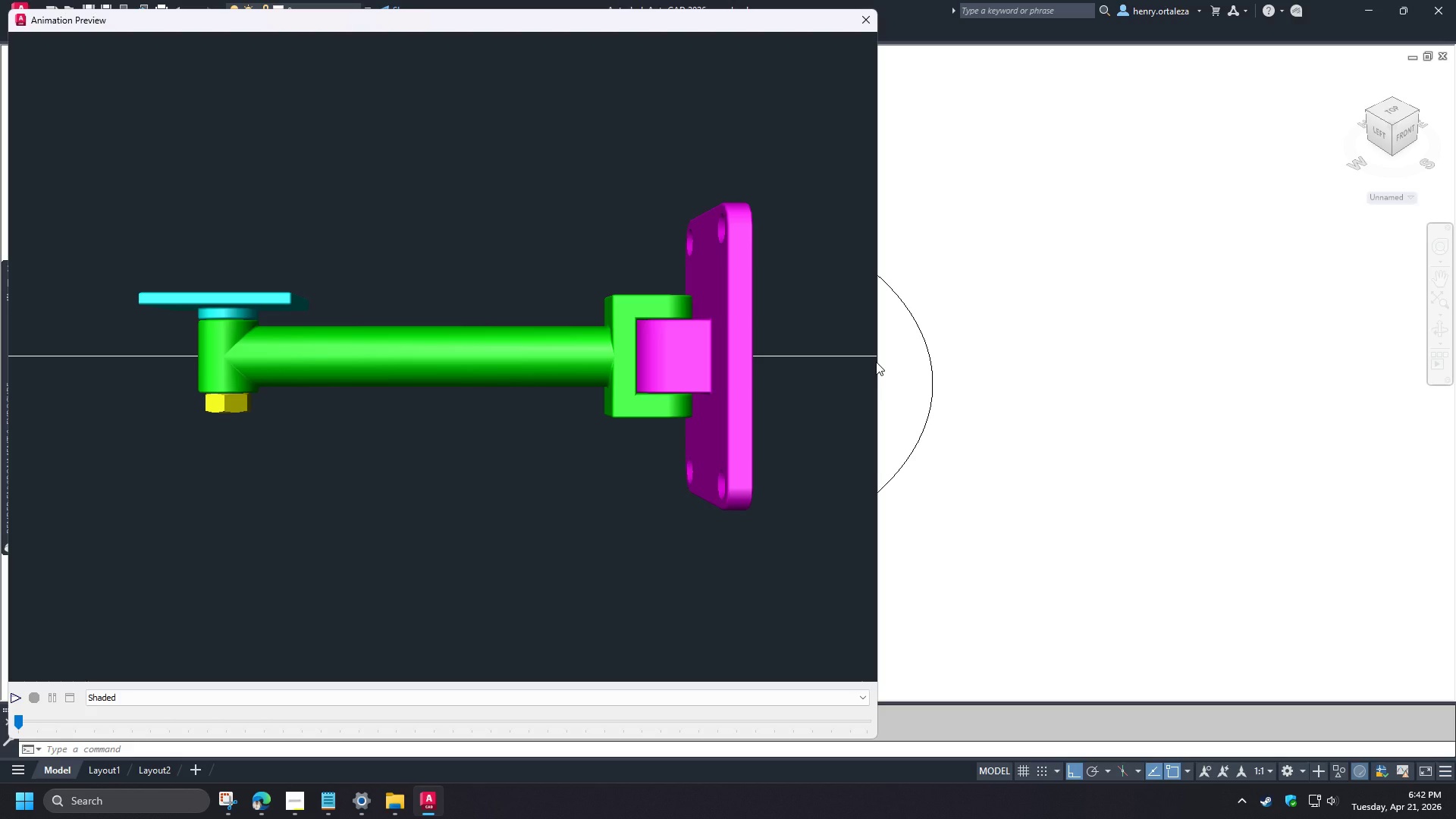 
left_click_drag(start_coordinate=[883, 366], to_coordinate=[1108, 378])
 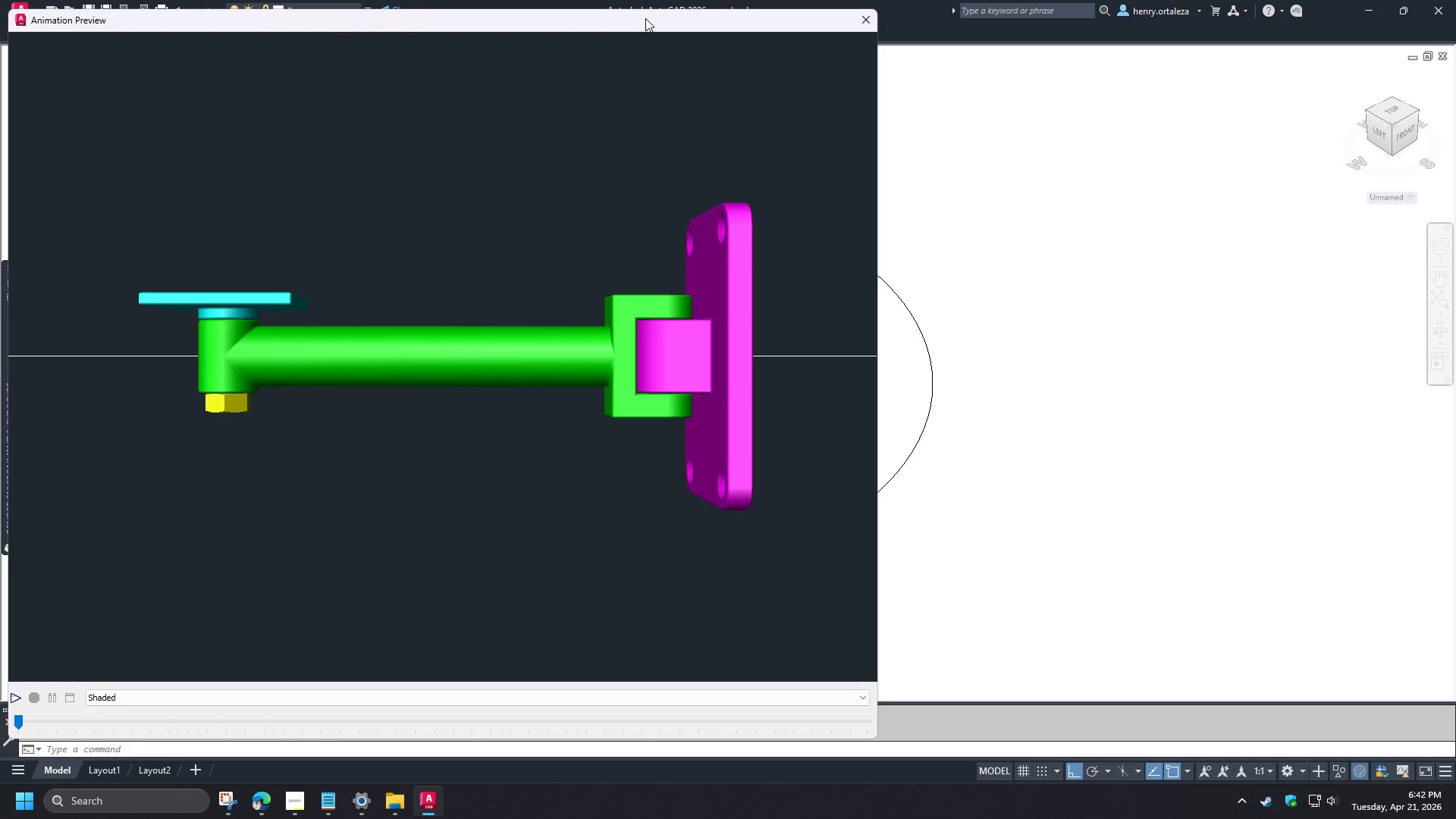 
left_click_drag(start_coordinate=[646, 18], to_coordinate=[821, 21])
 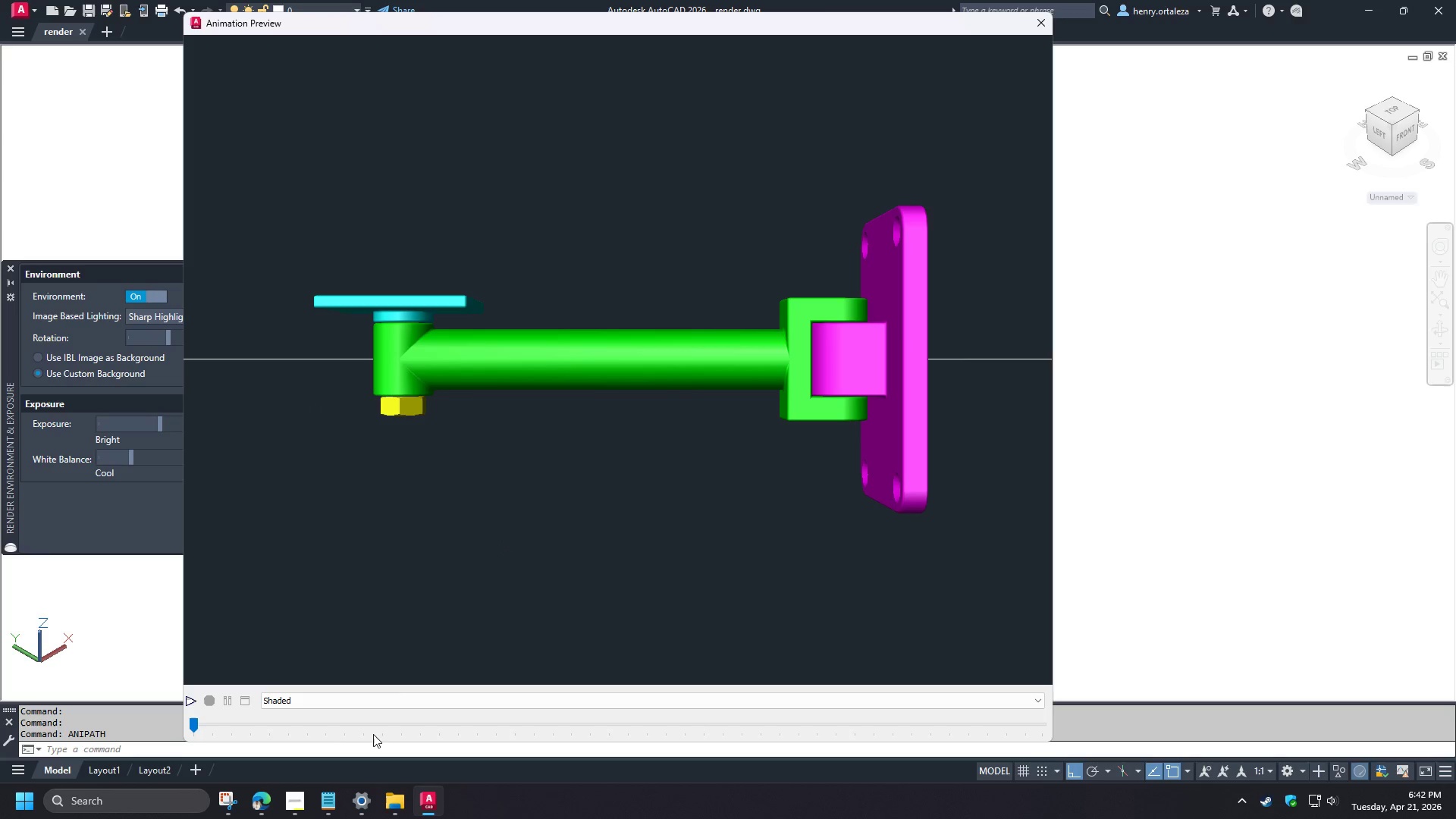 
left_click([233, 801])
 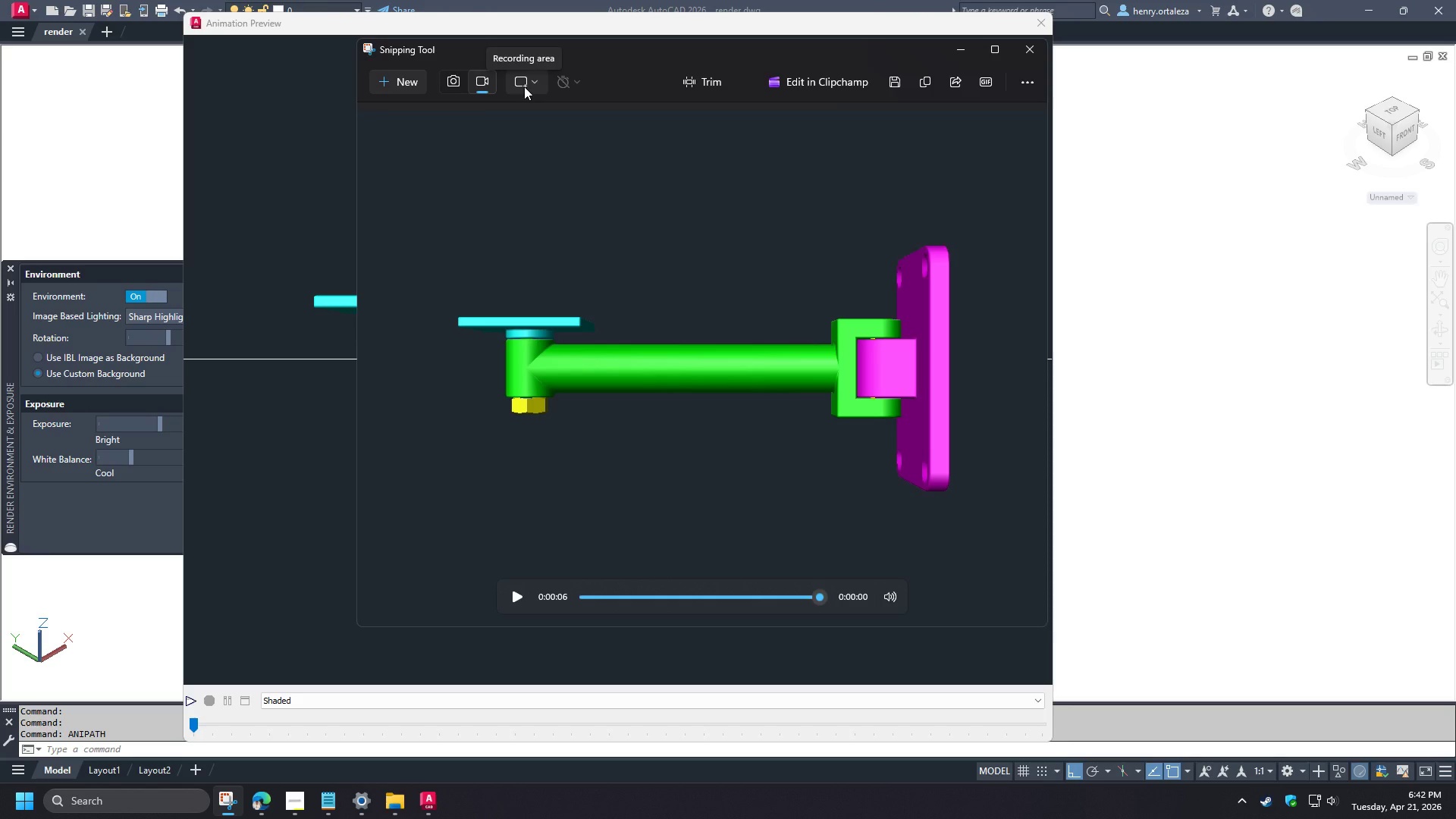 
wait(5.34)
 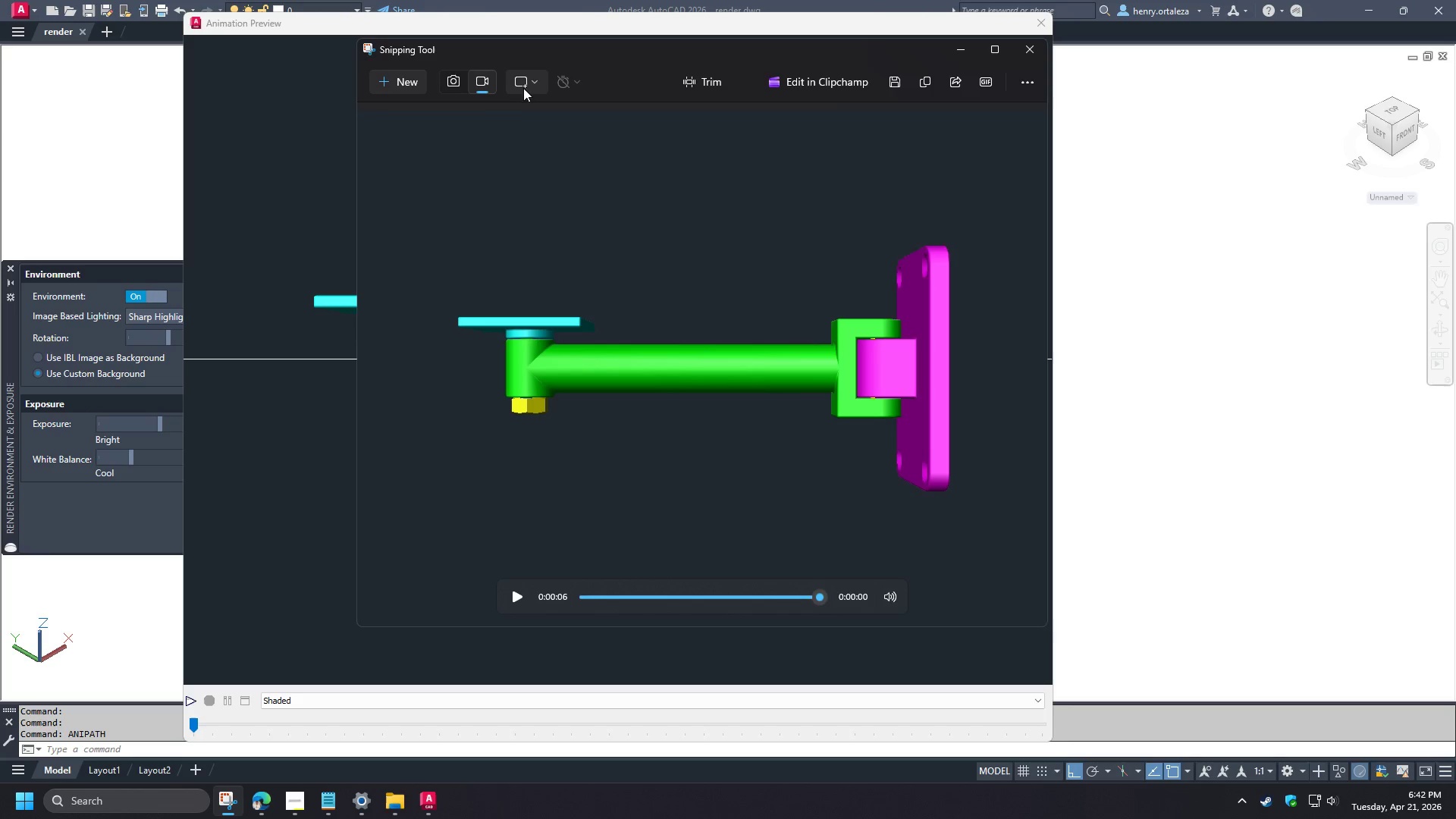 
left_click([524, 86])
 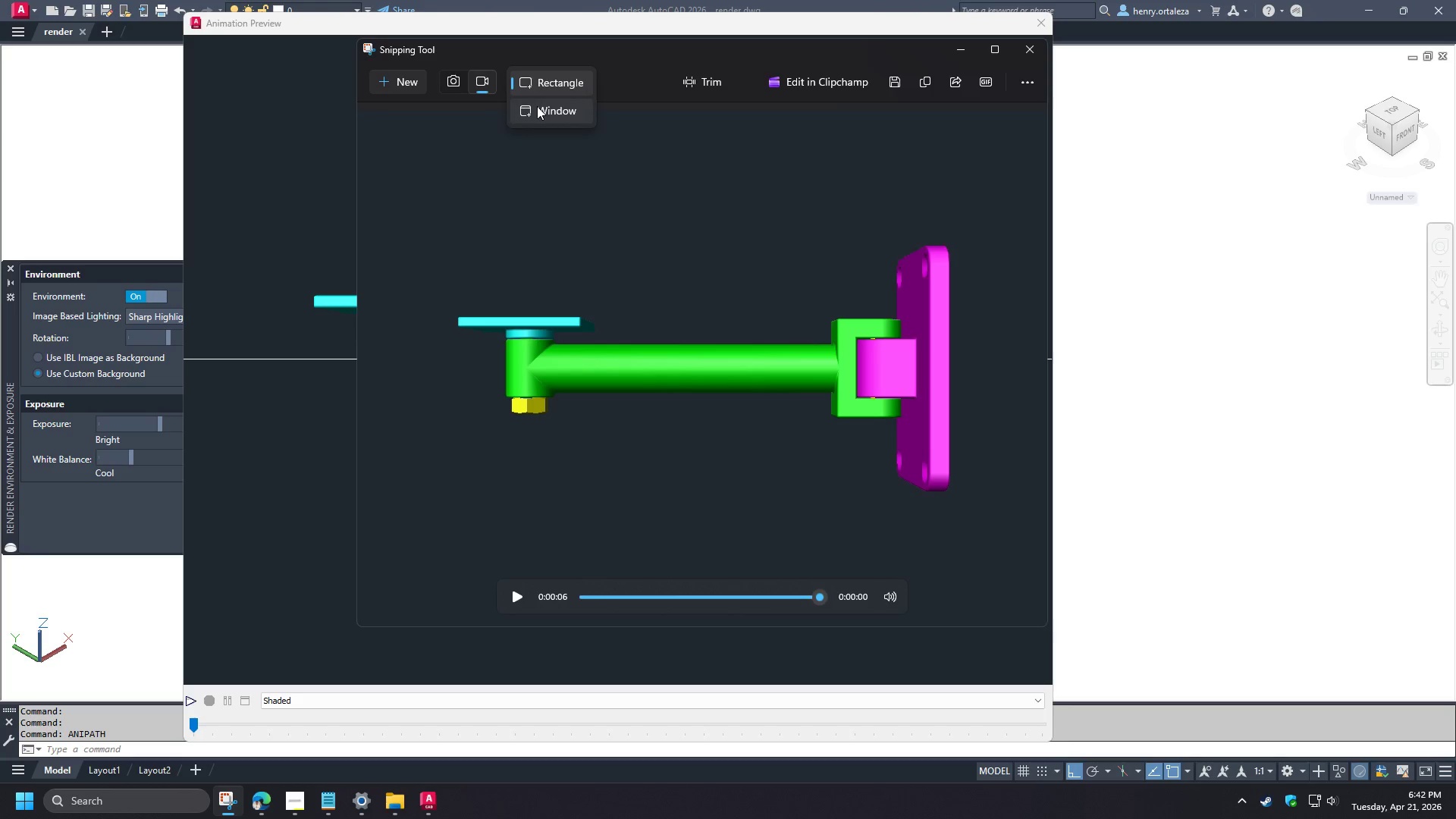 
left_click([537, 106])
 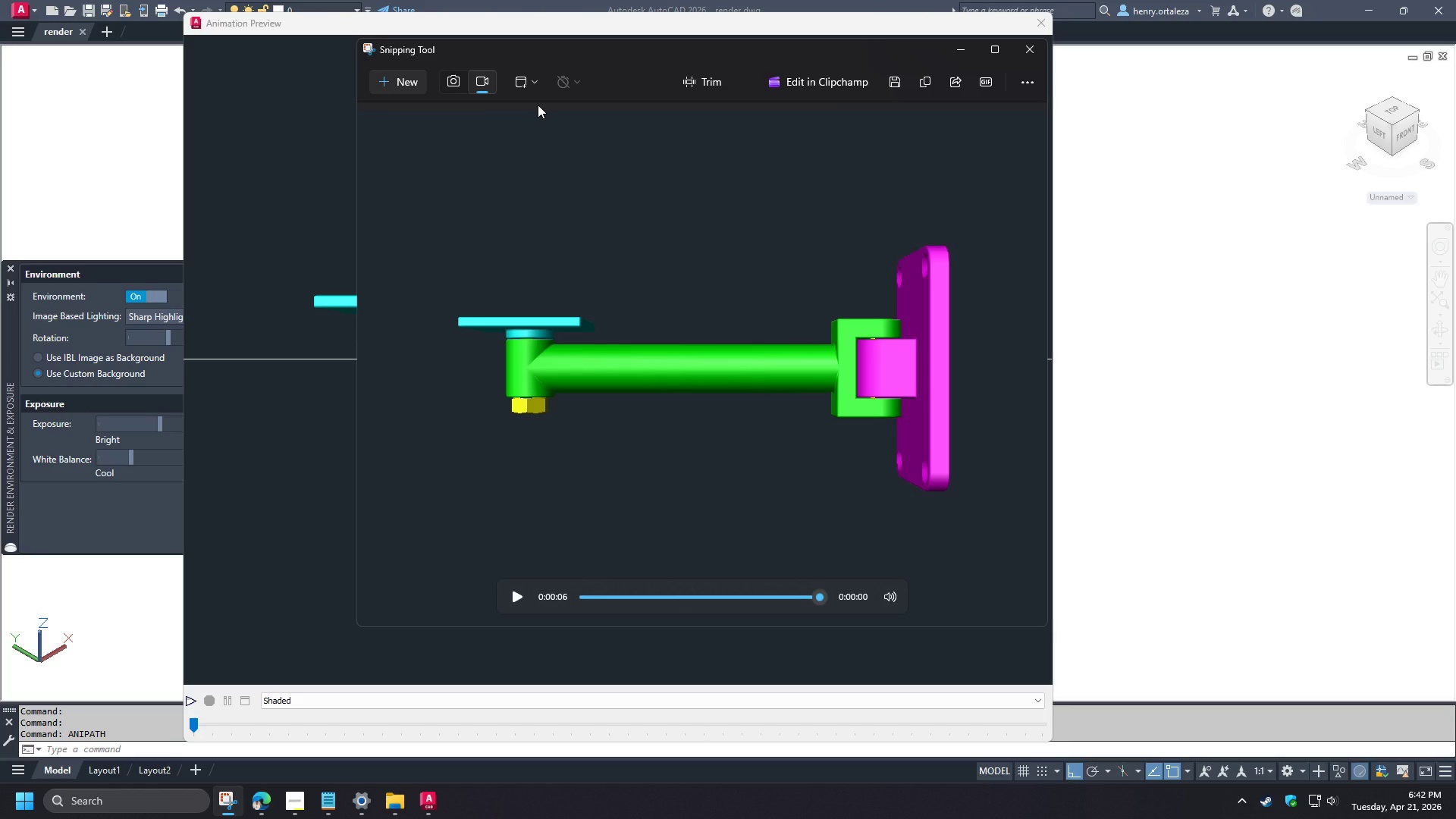 
left_click([531, 83])
 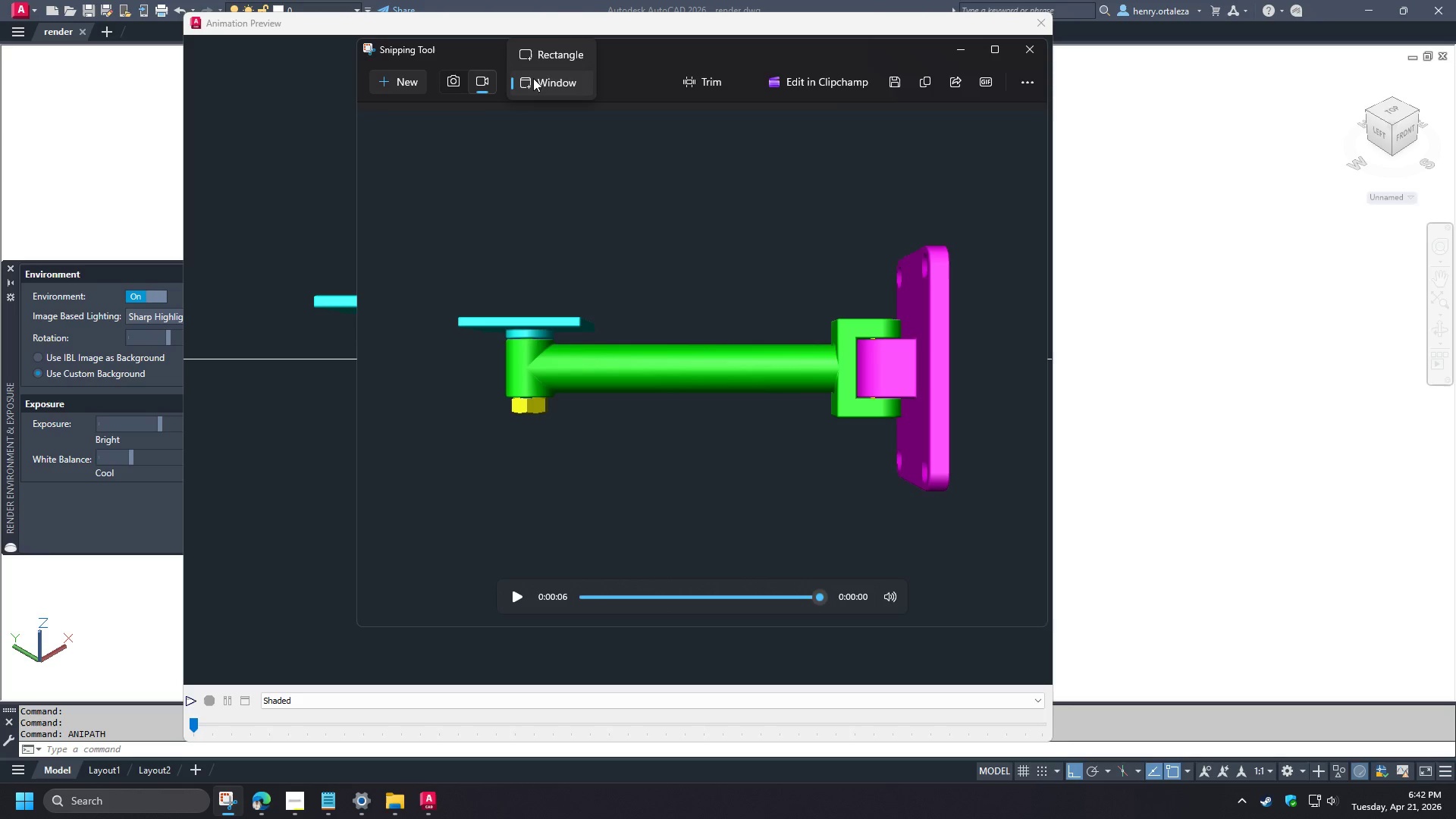 
left_click([541, 55])
 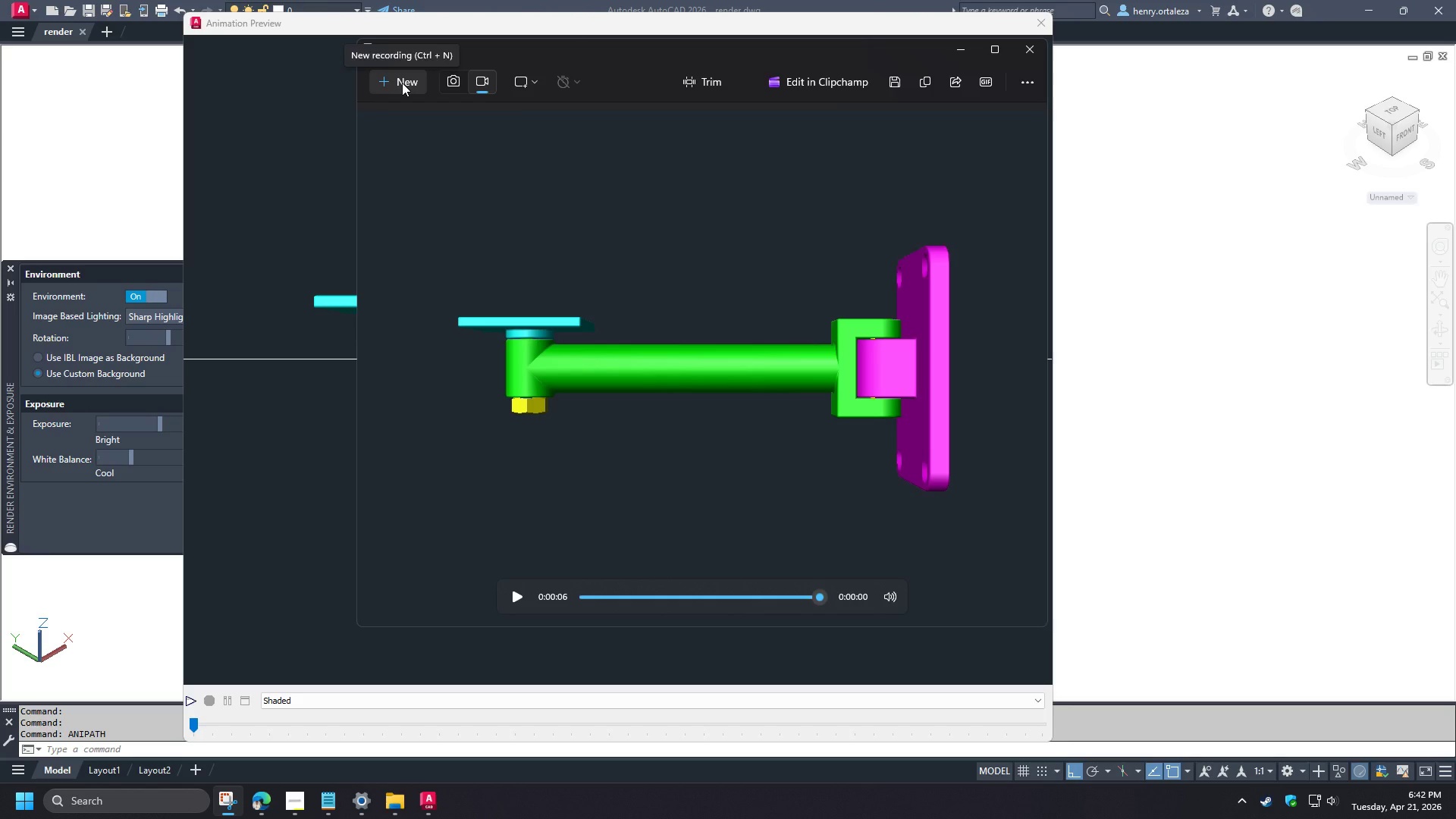 
left_click([402, 83])
 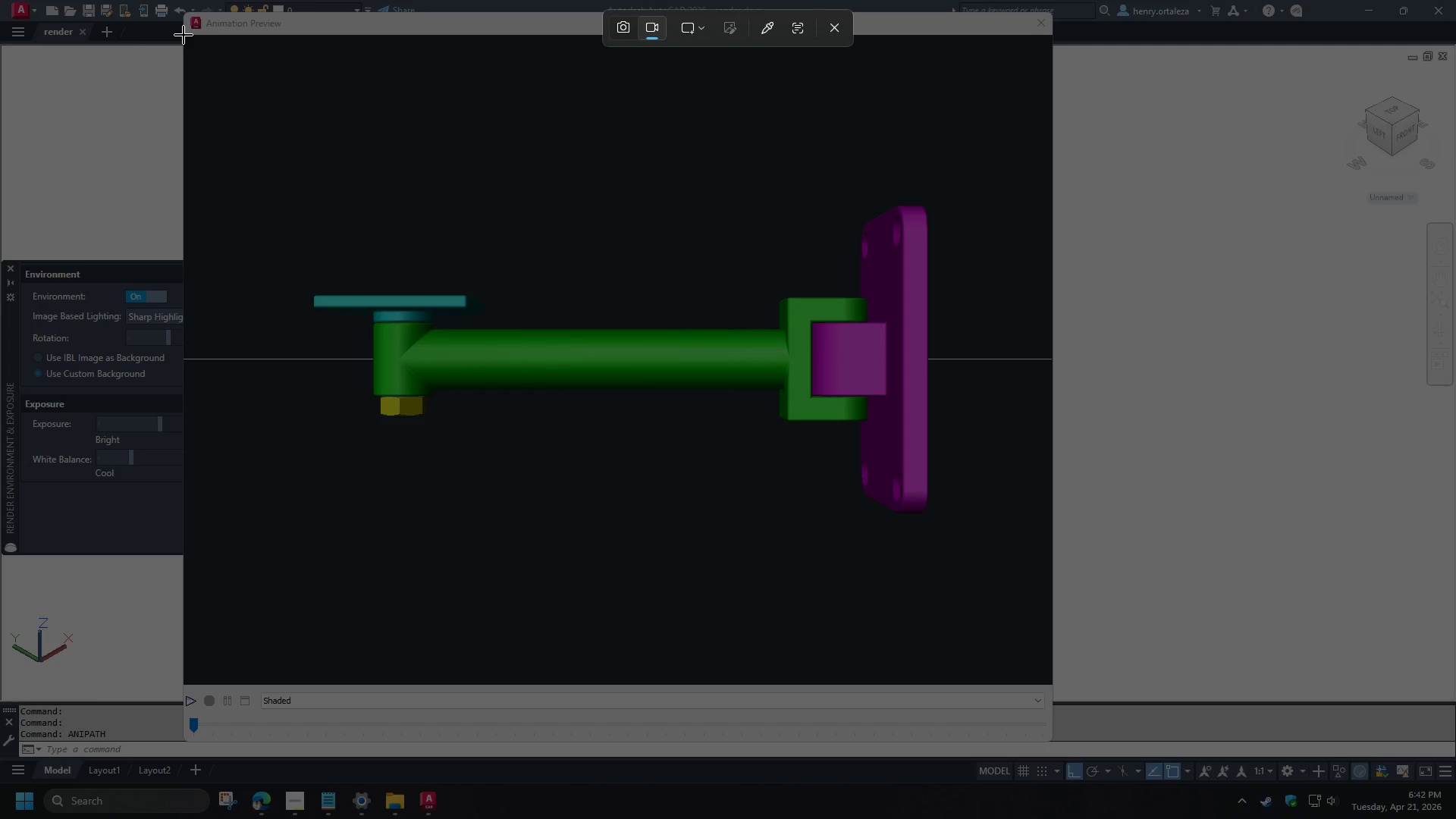 
left_click_drag(start_coordinate=[184, 35], to_coordinate=[1050, 683])
 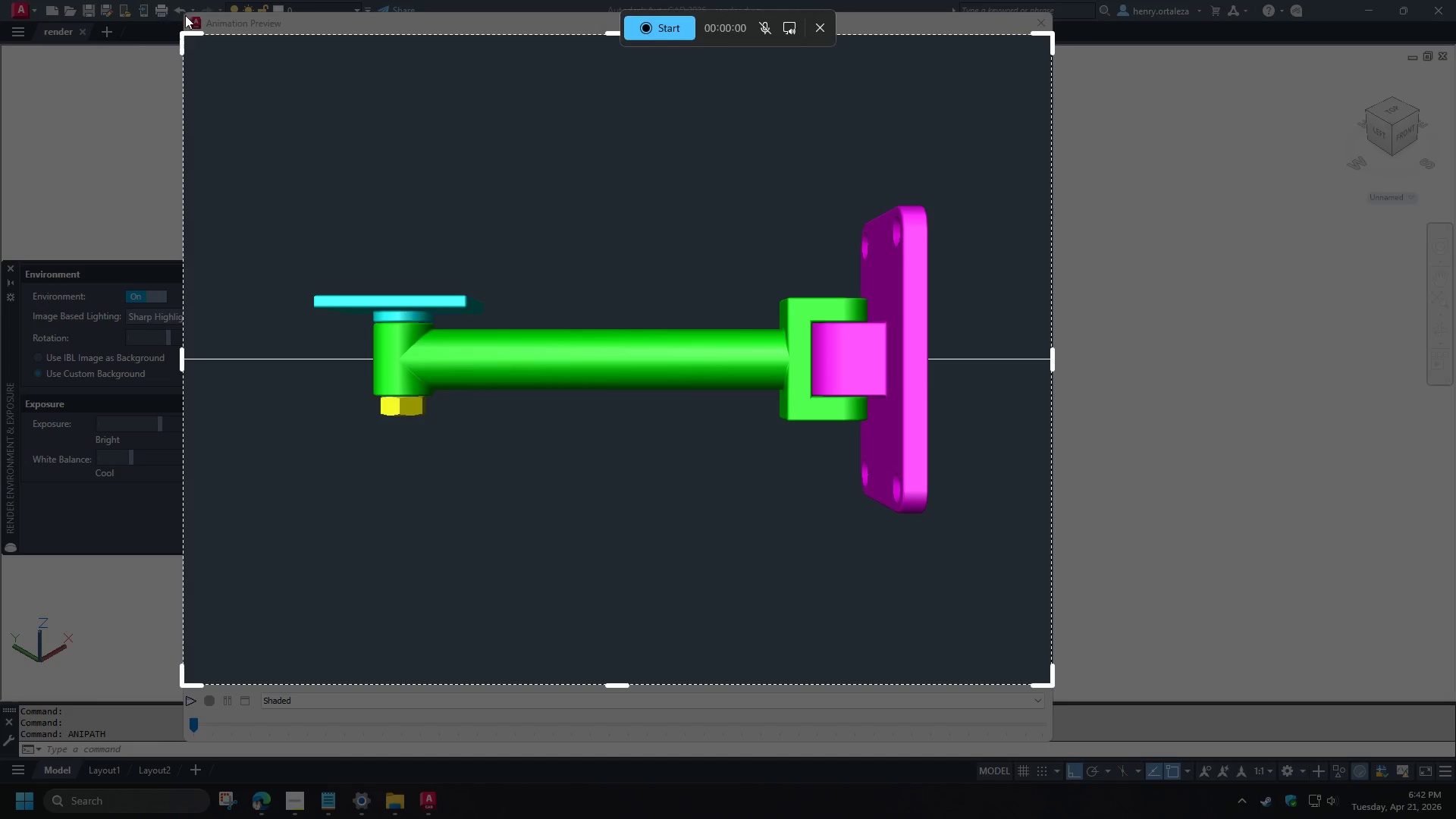 
left_click_drag(start_coordinate=[180, 36], to_coordinate=[300, 171])
 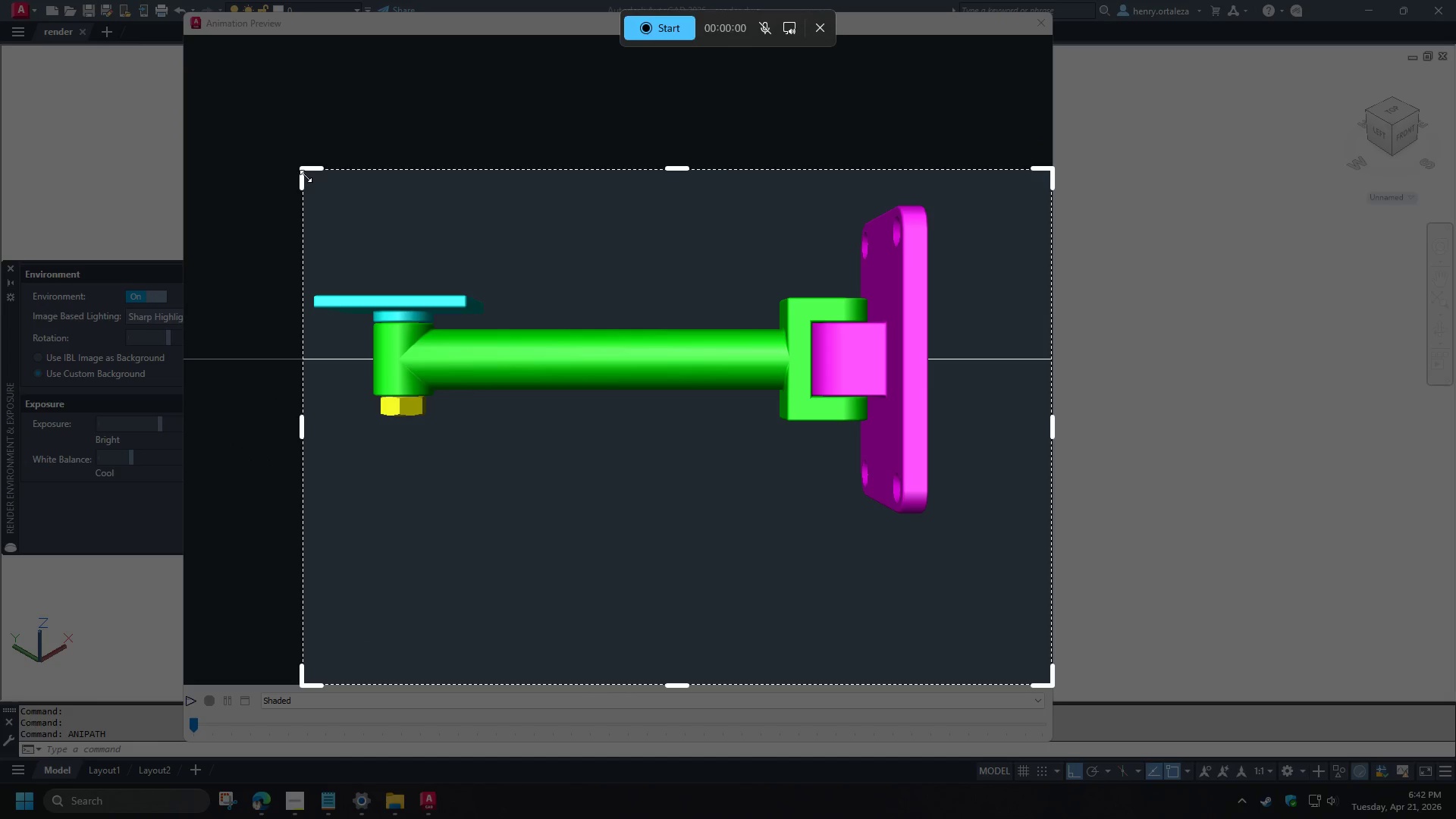 
left_click_drag(start_coordinate=[306, 176], to_coordinate=[185, 39])
 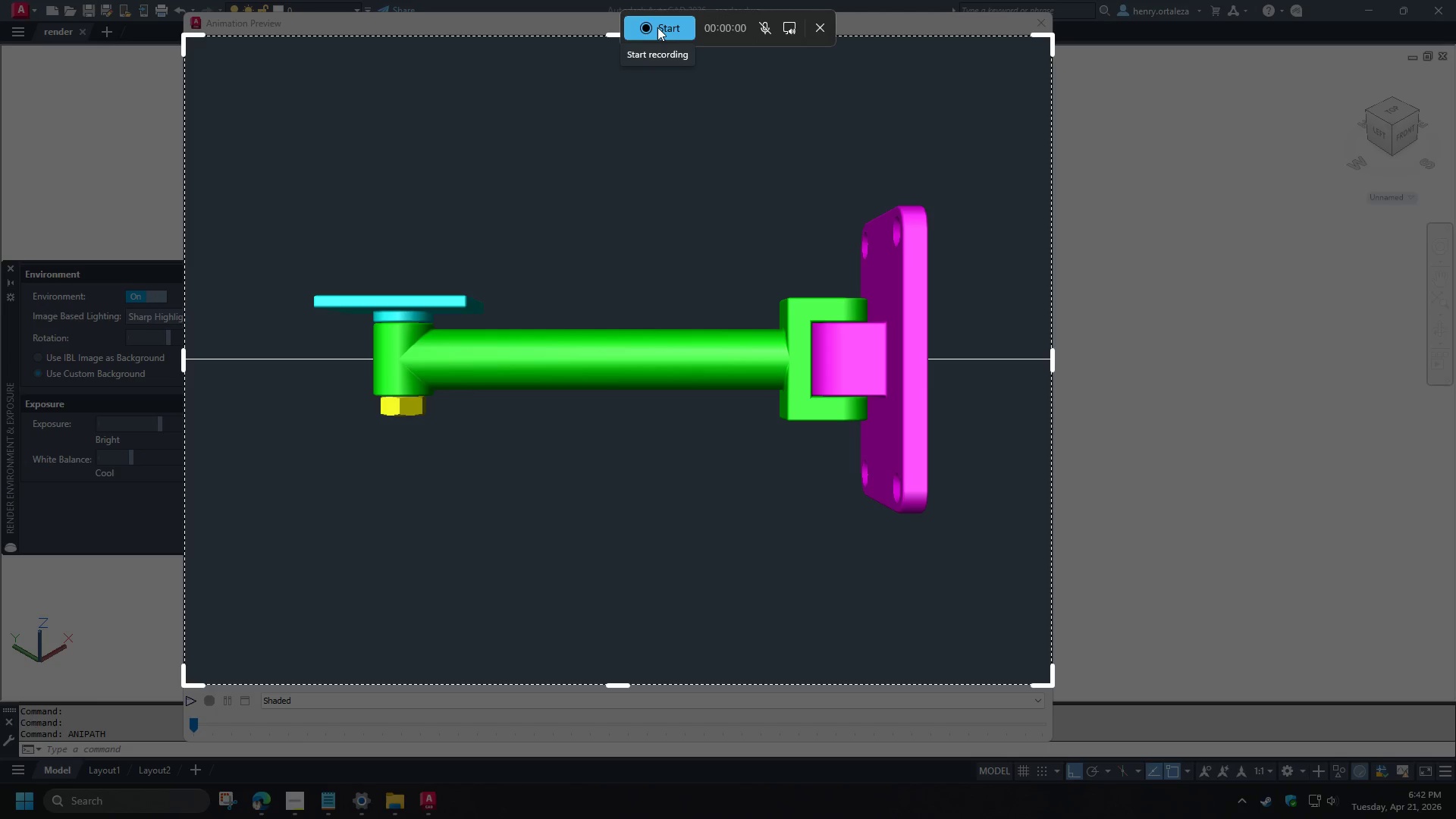 
wait(7.27)
 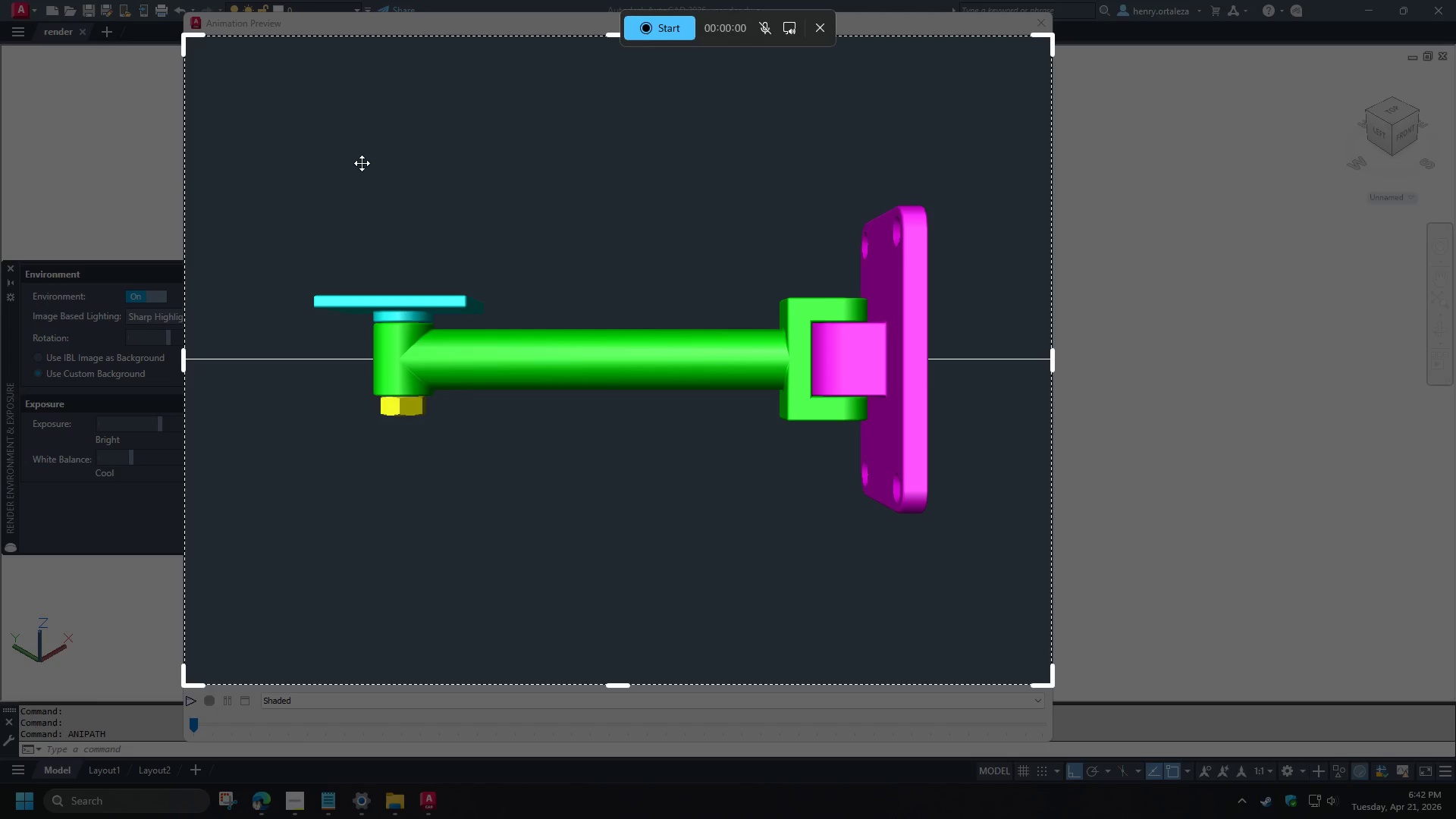 
left_click([657, 27])
 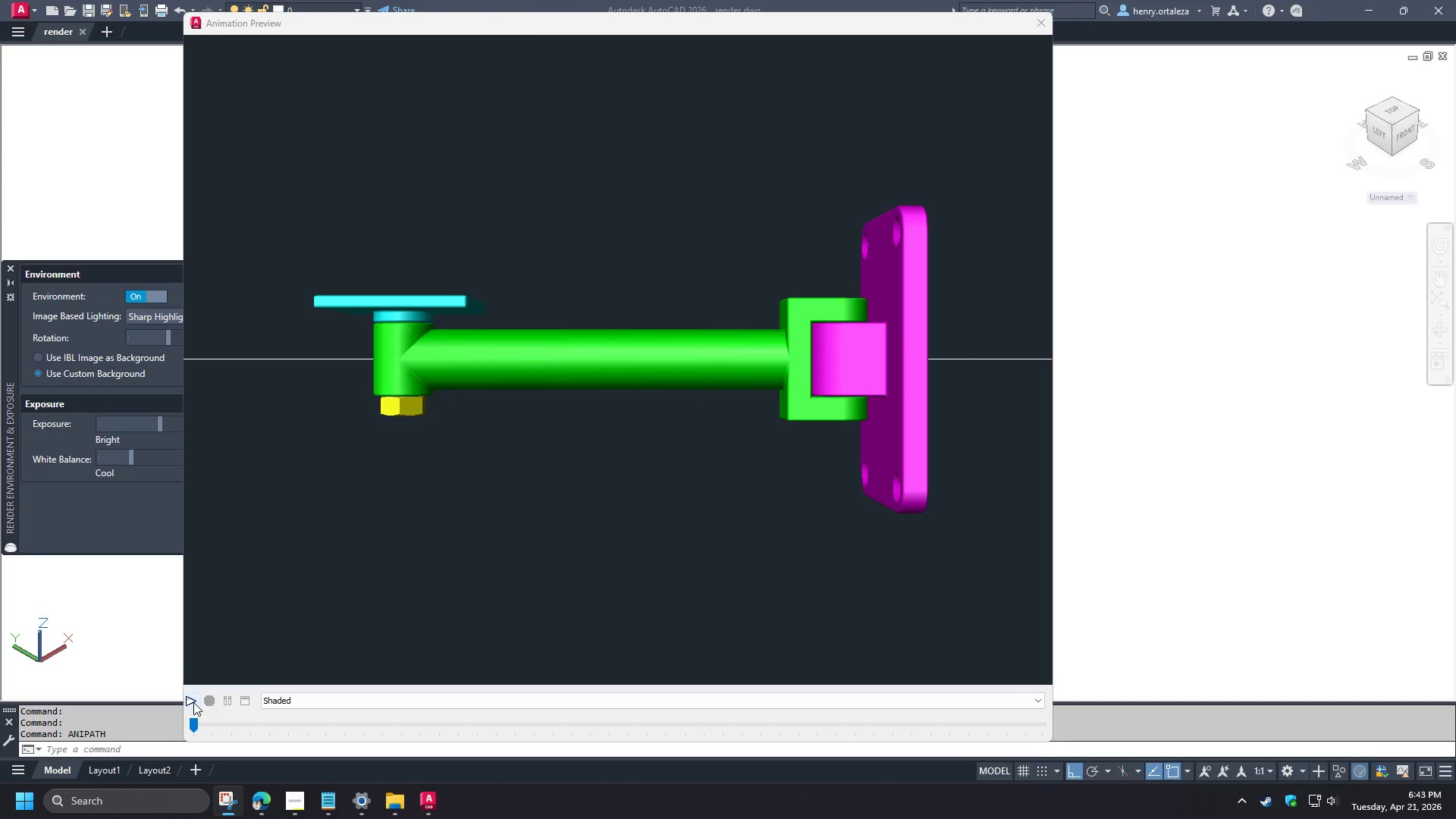 
left_click([193, 702])
 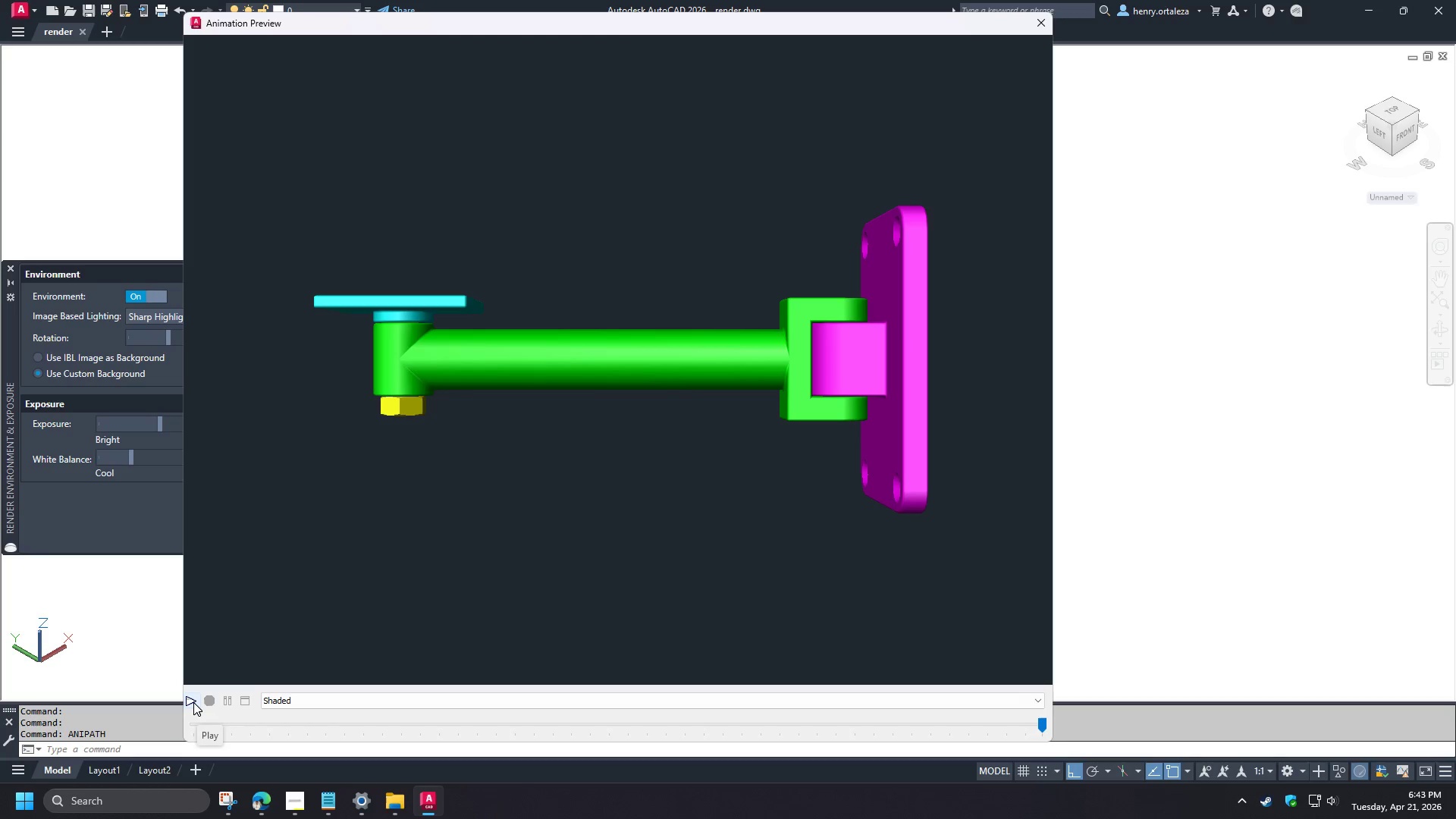 
wait(16.25)
 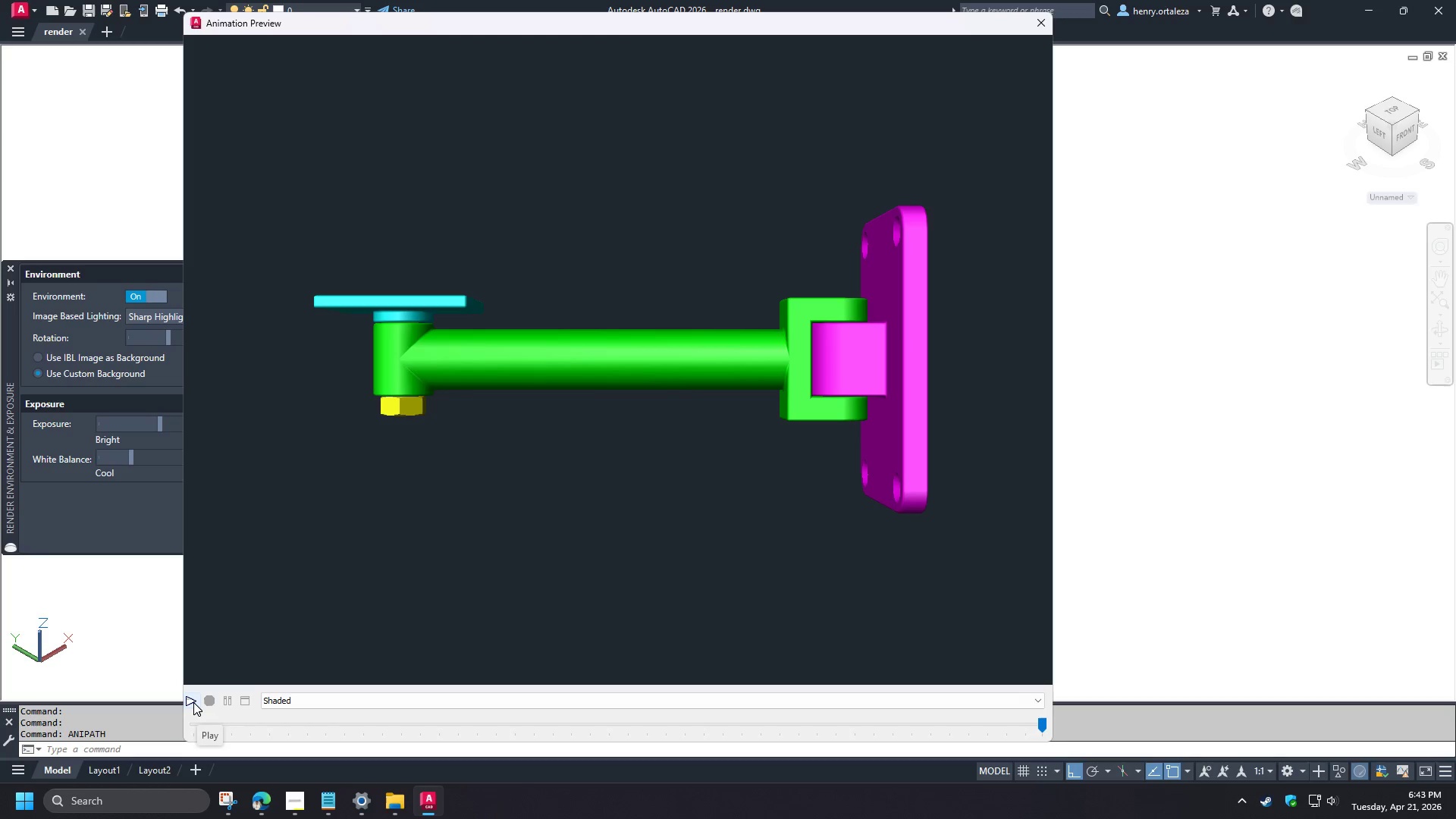 
left_click([648, 30])
 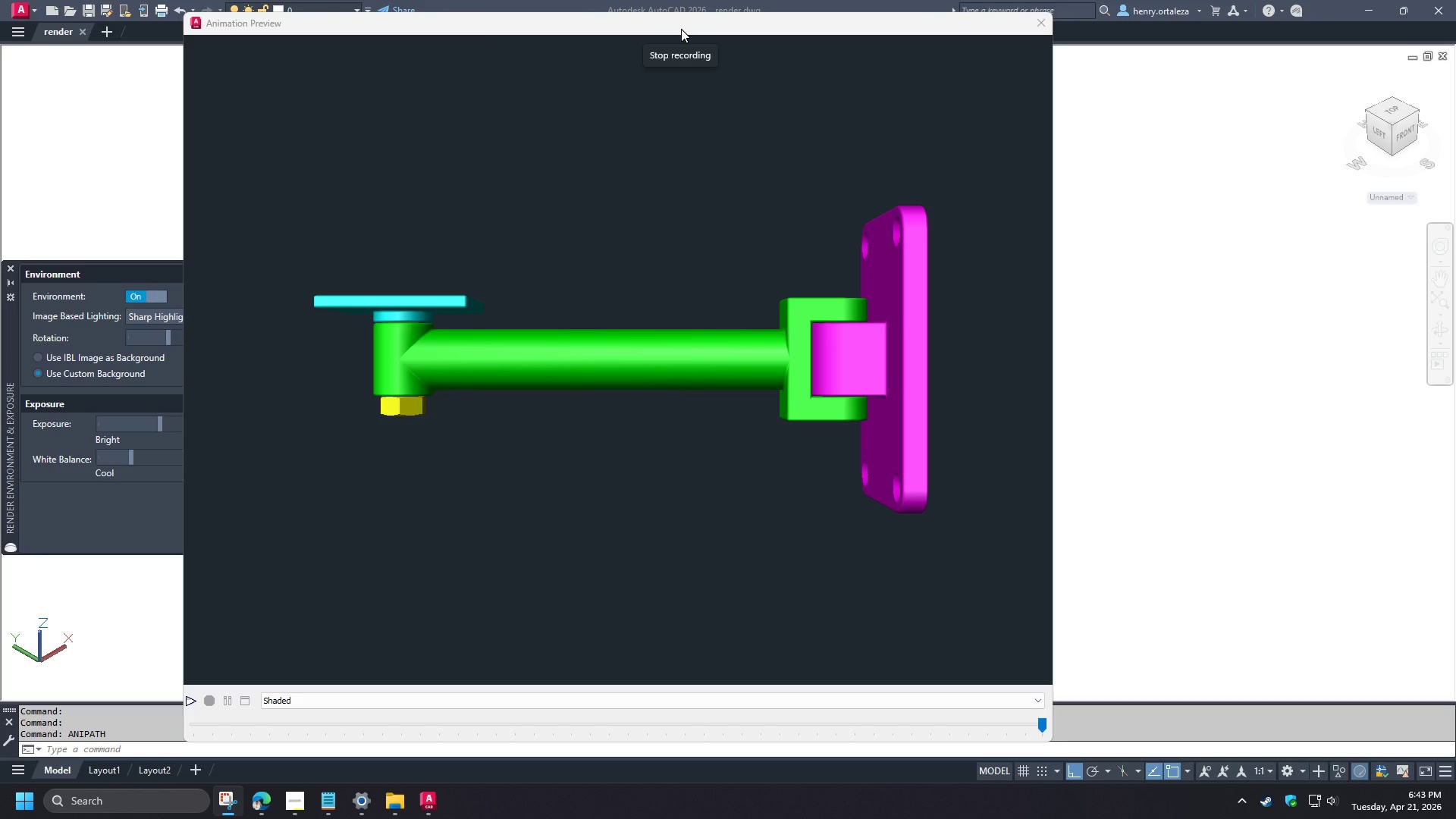 
wait(13.91)
 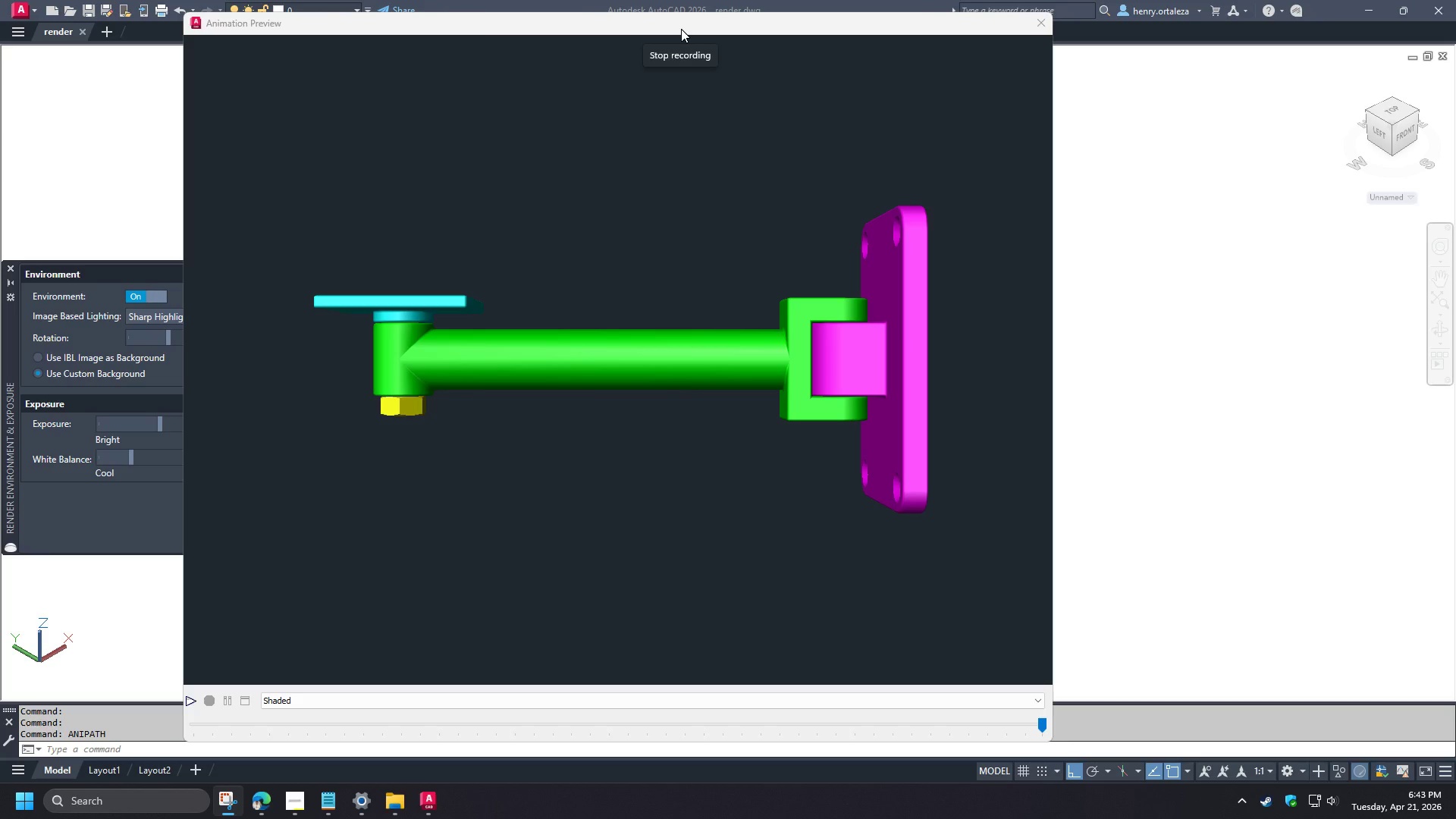 
left_click([681, 29])
 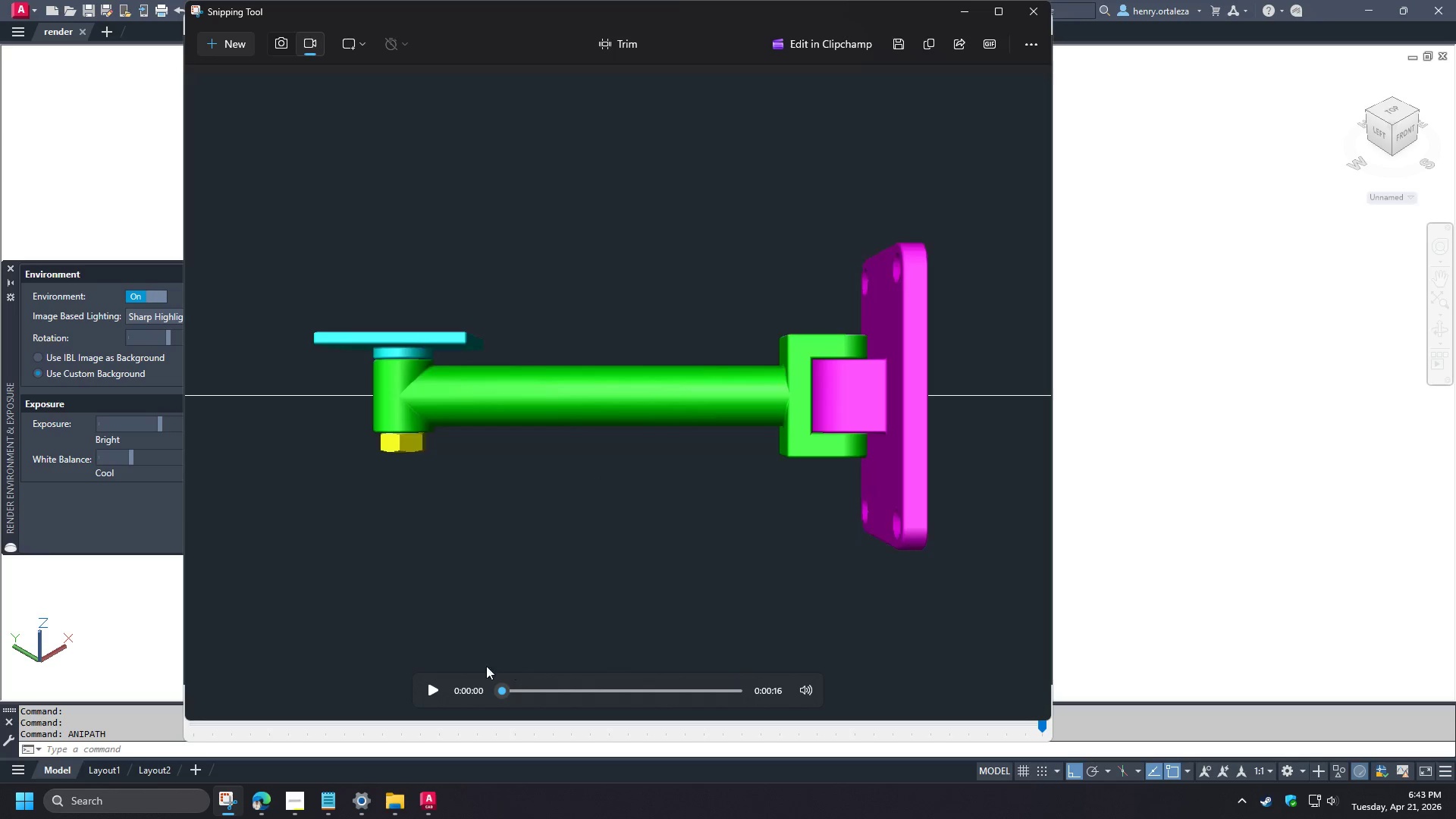 
left_click([428, 691])
 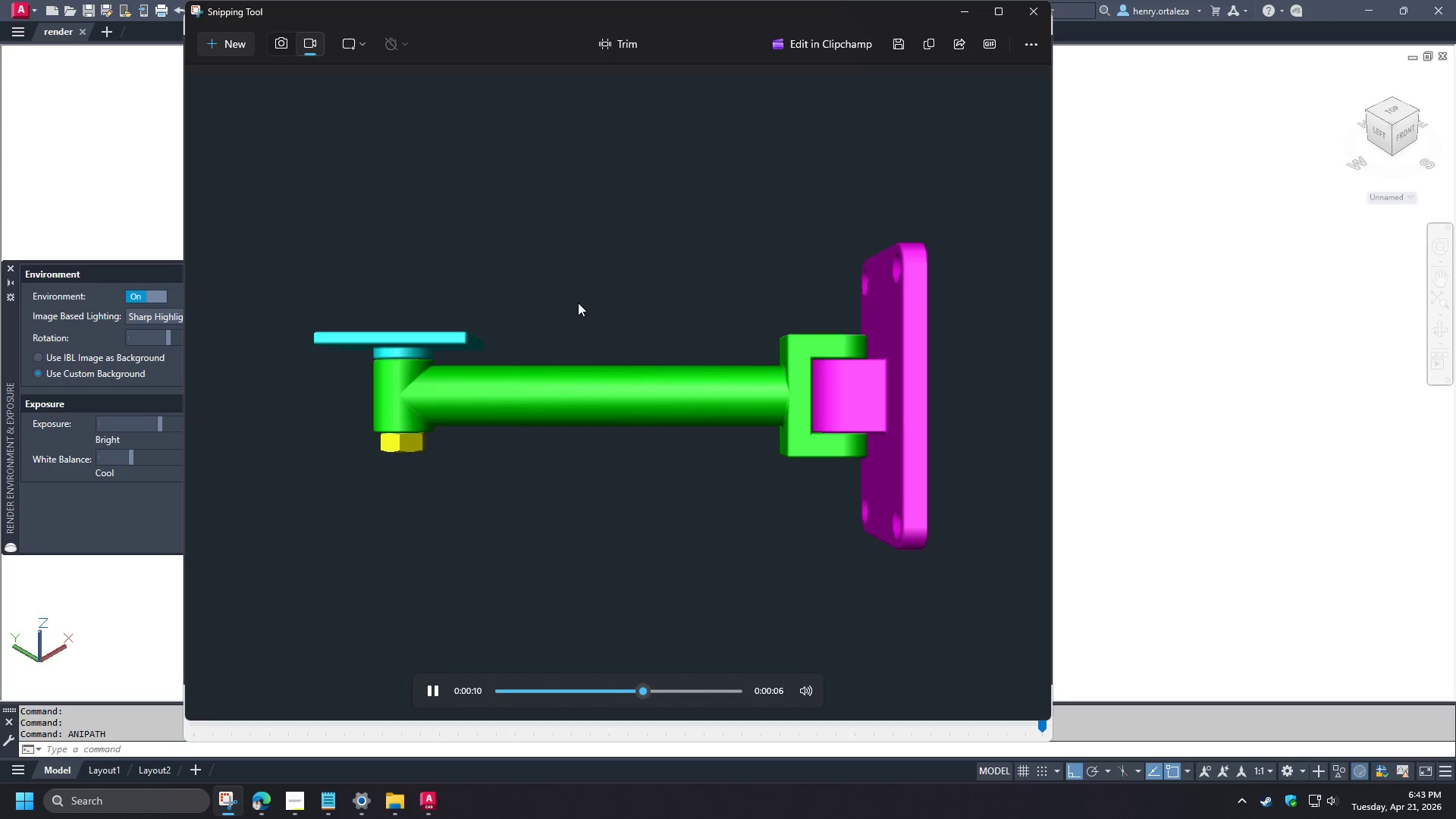 
wait(15.59)
 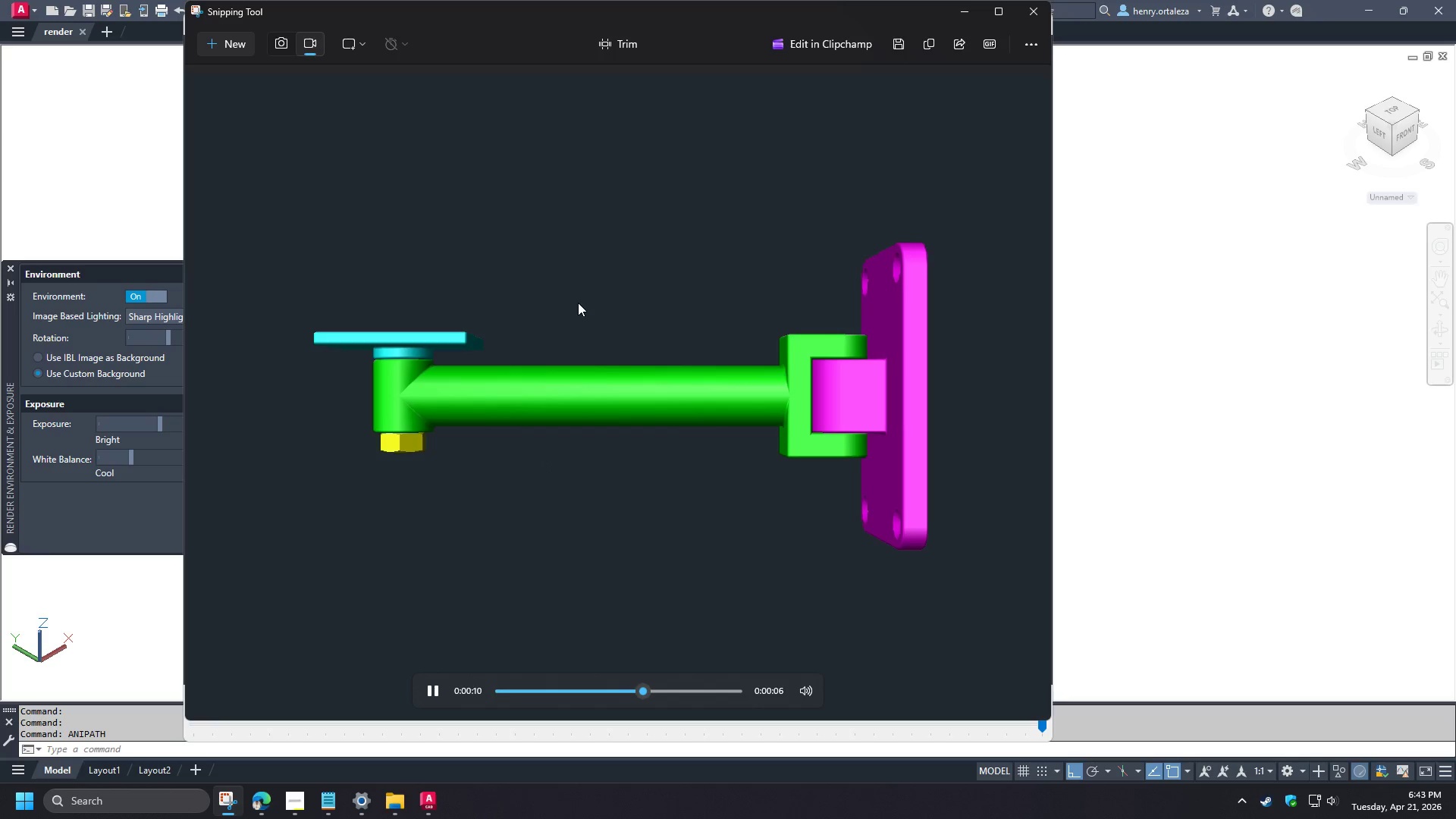 
left_click([1035, 14])
 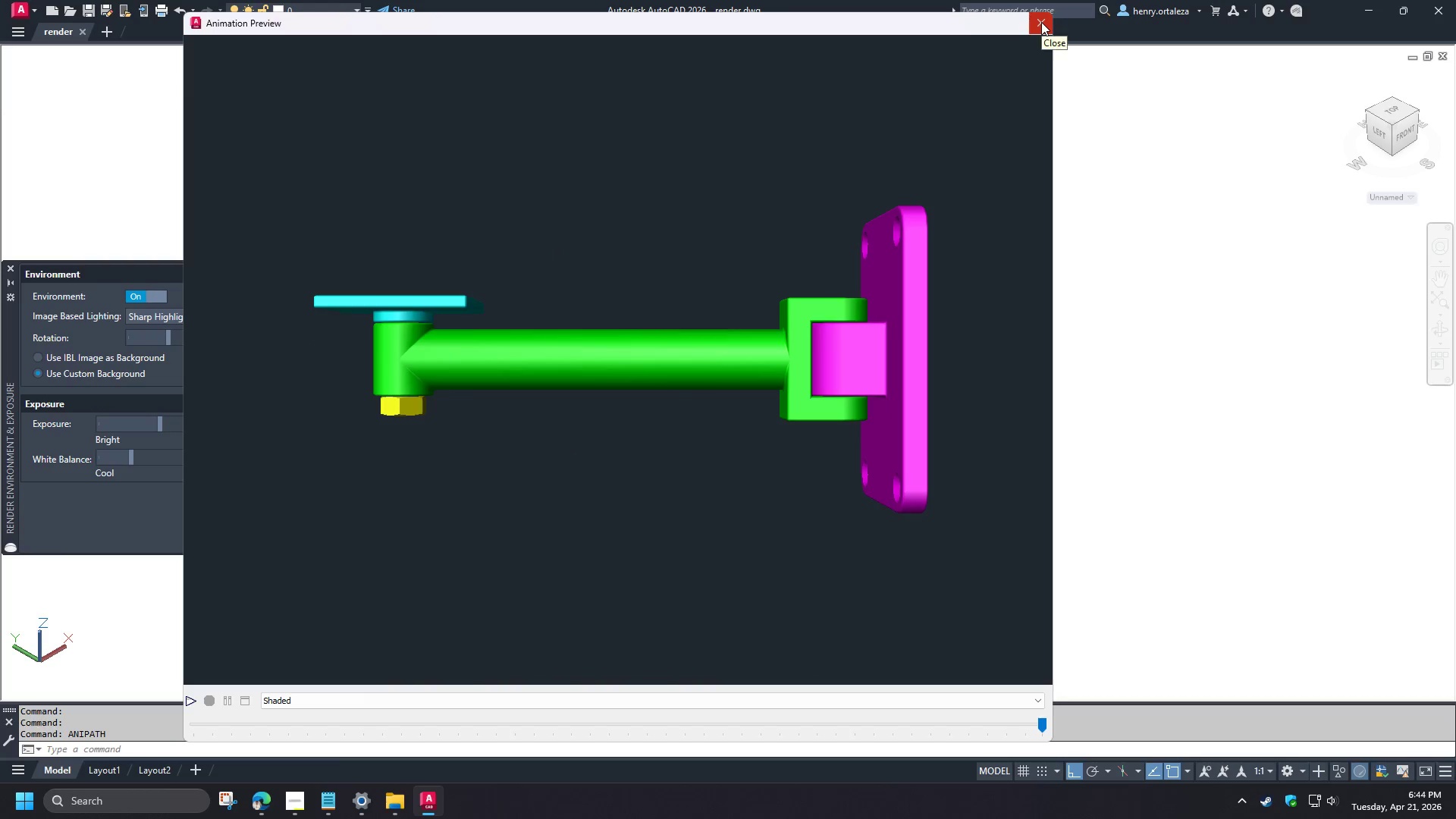 
left_click_drag(start_coordinate=[182, 118], to_coordinate=[580, 184])
 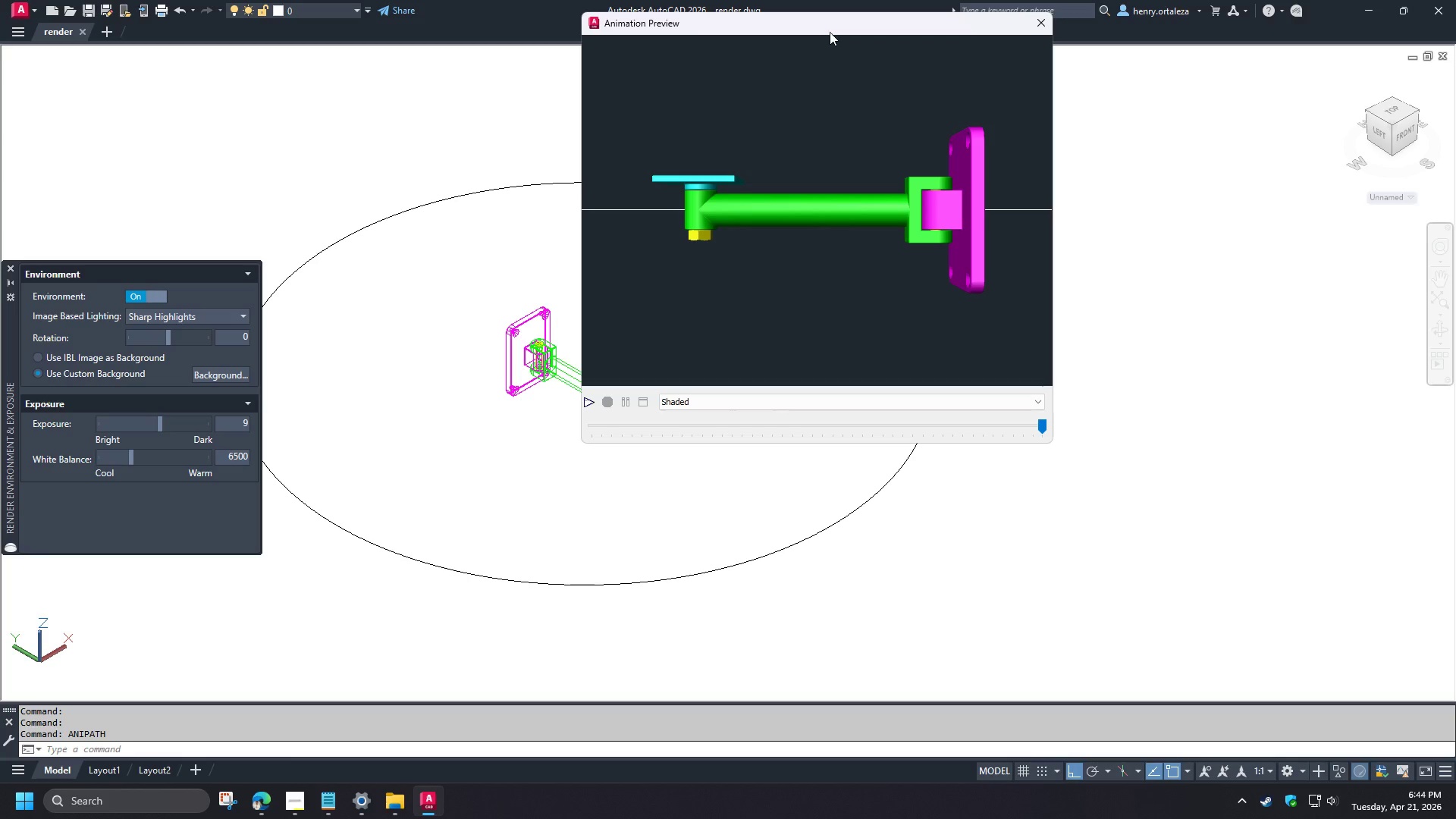 
left_click_drag(start_coordinate=[827, 27], to_coordinate=[767, 212])
 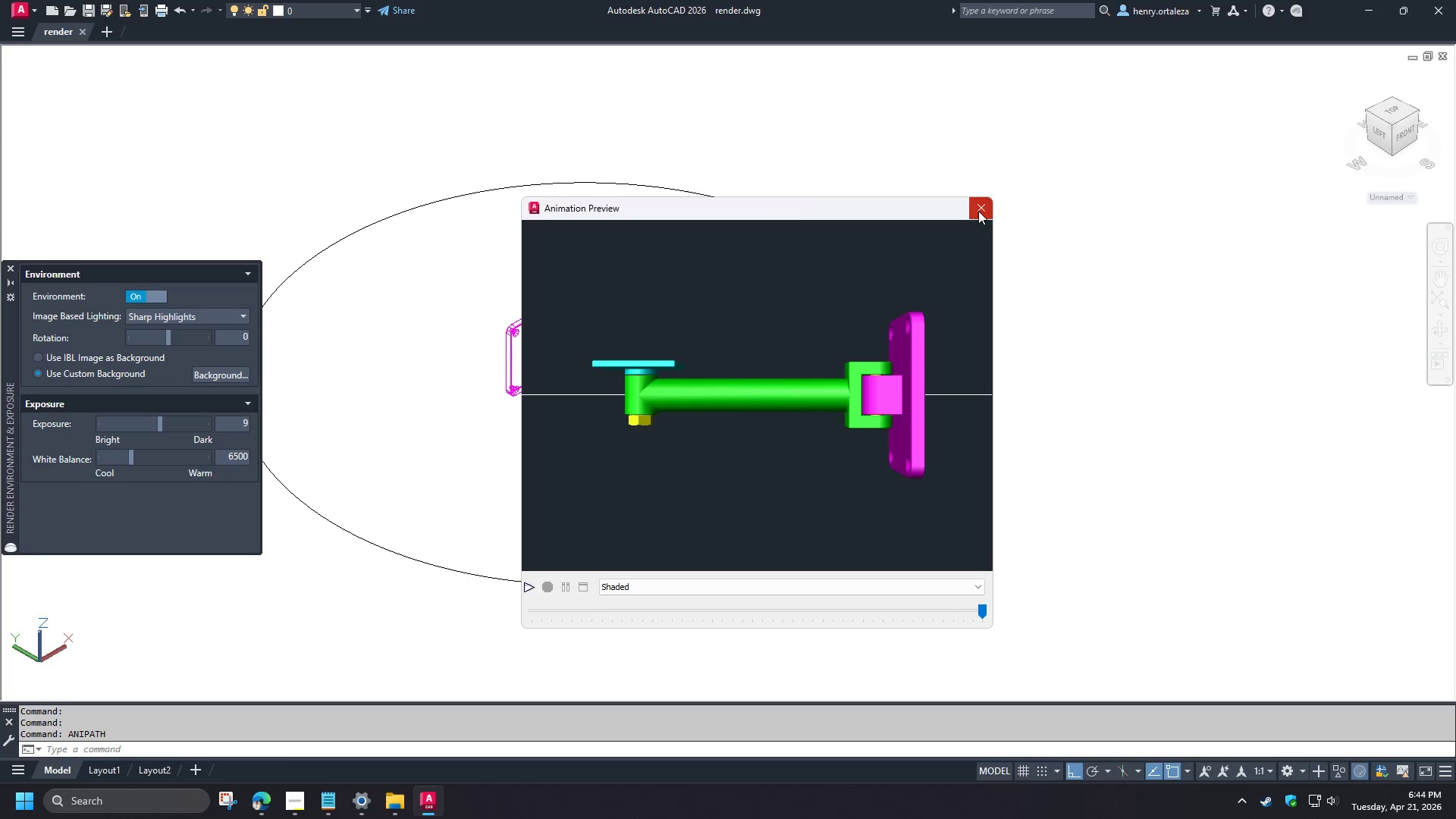 
left_click([979, 210])
 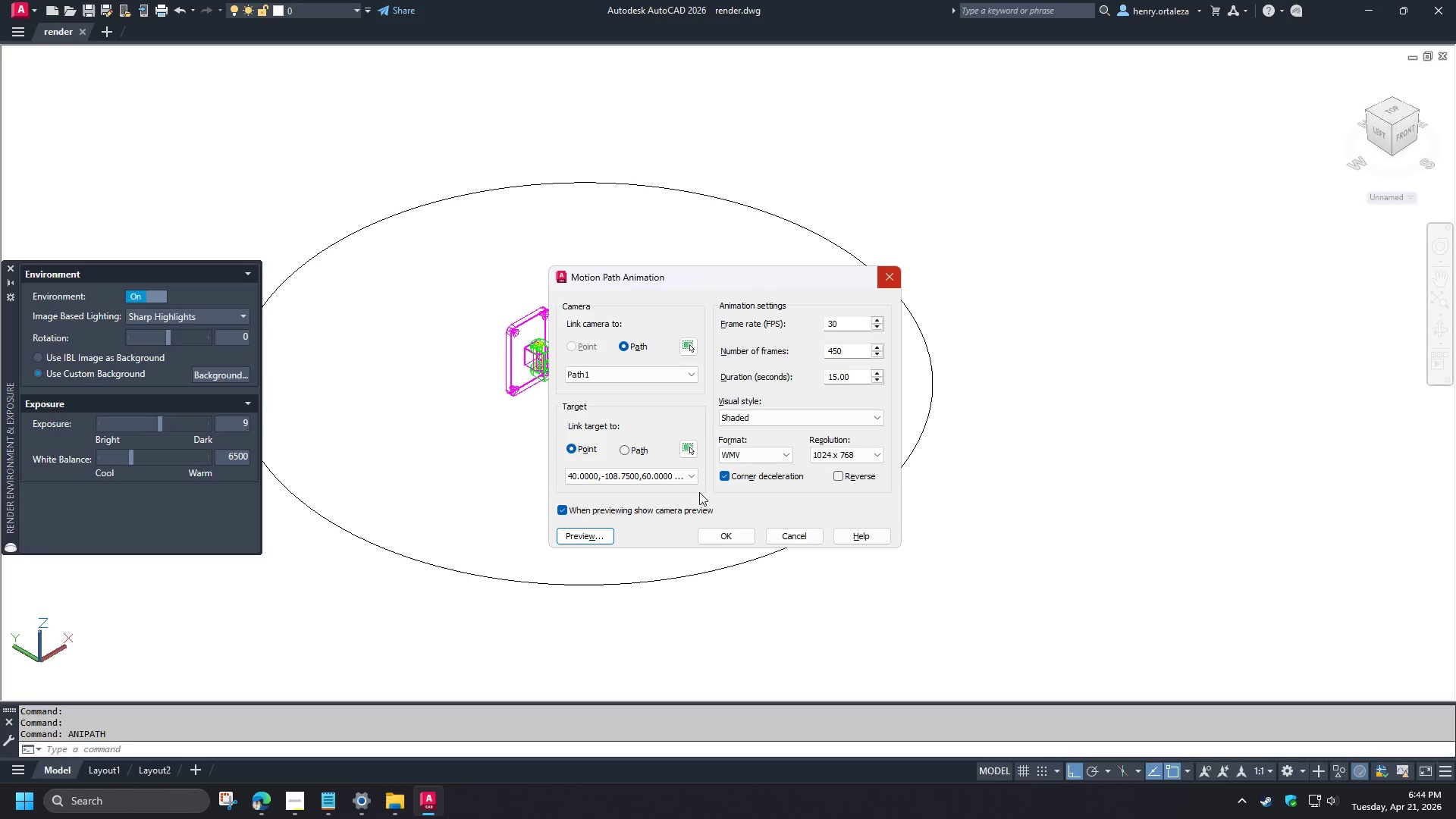 
mouse_move([724, 492])
 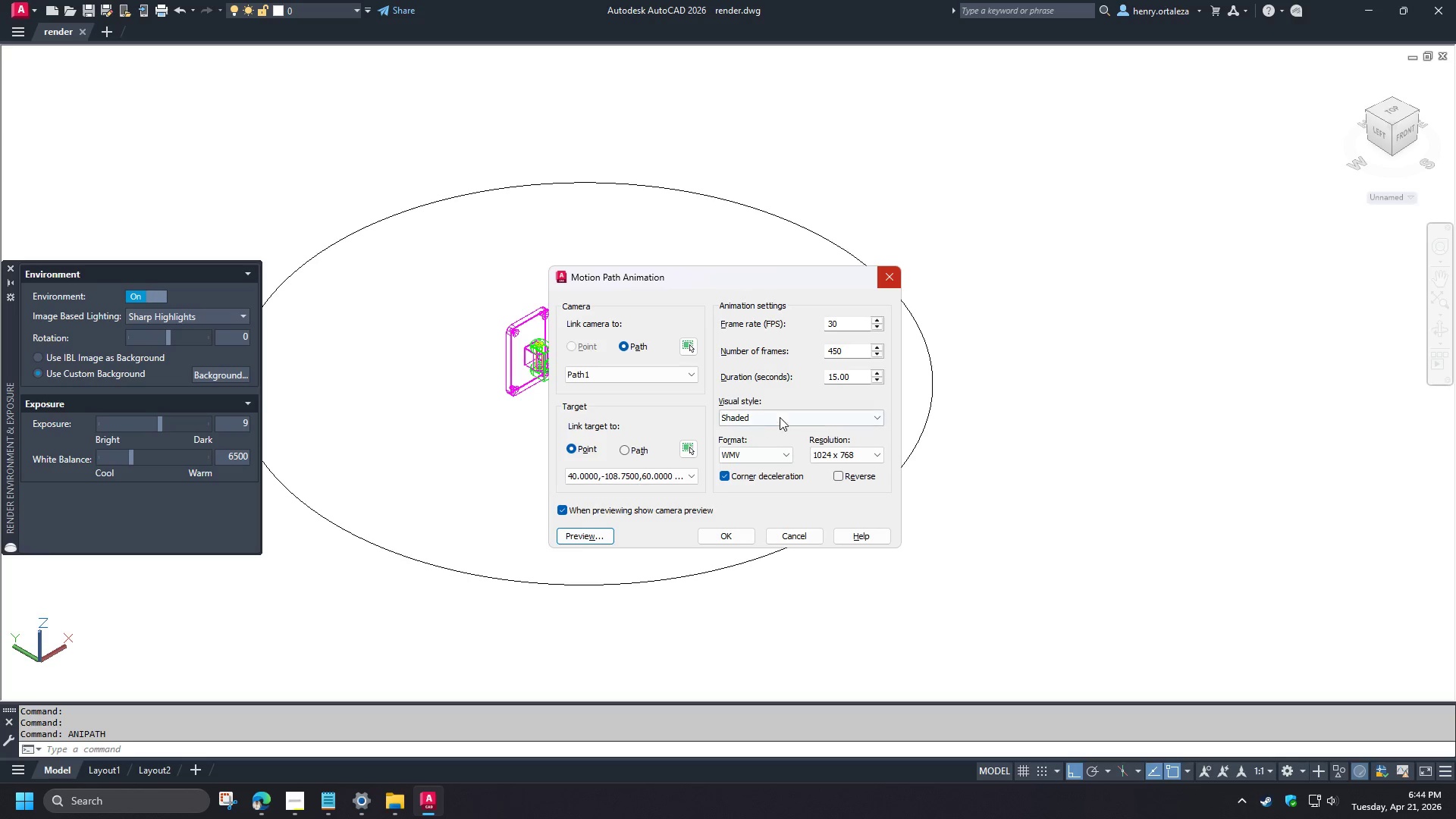 
mouse_move([796, 412])
 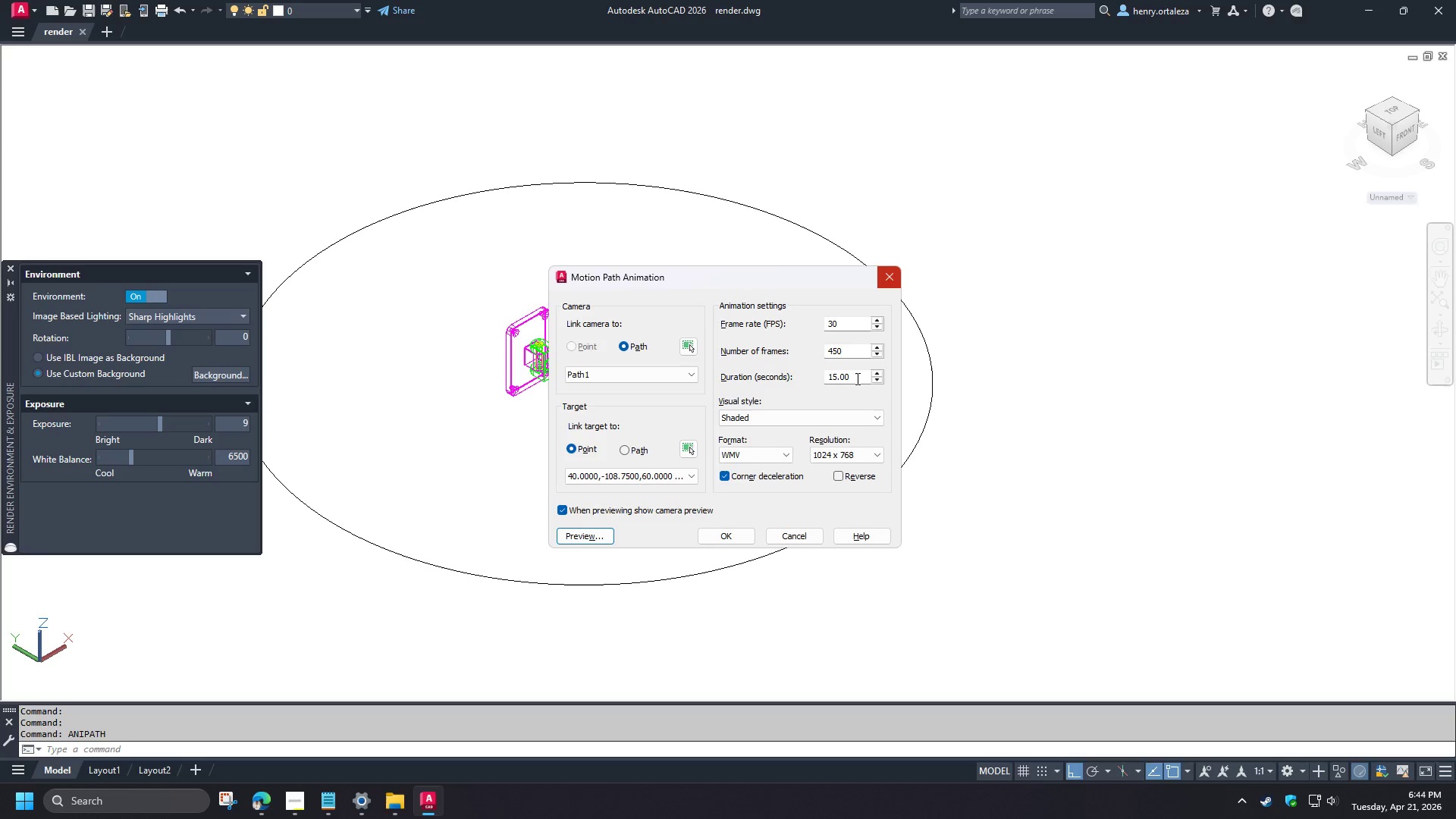 
left_click_drag(start_coordinate=[856, 378], to_coordinate=[784, 369])
 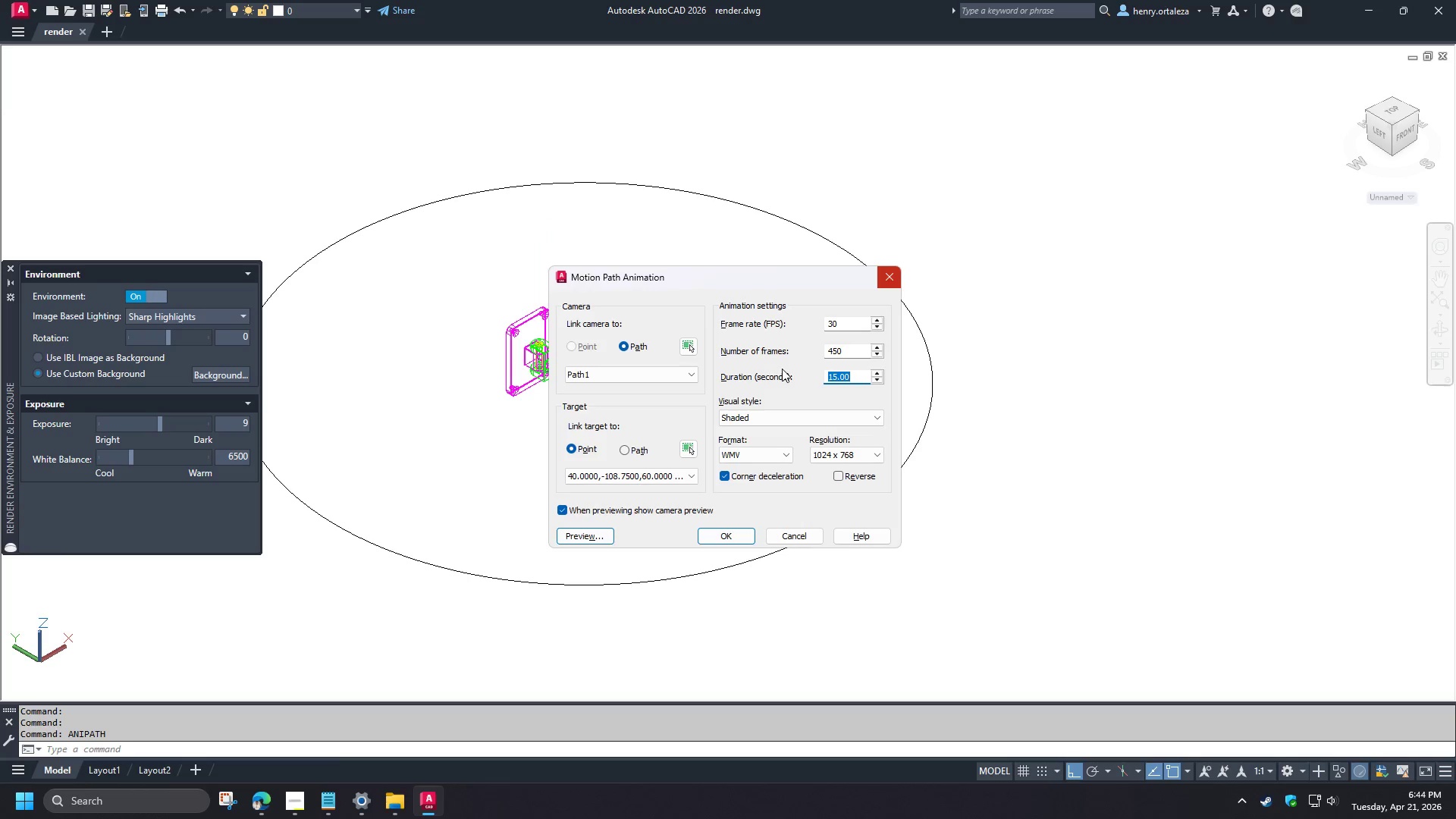 
key(Numpad1)
 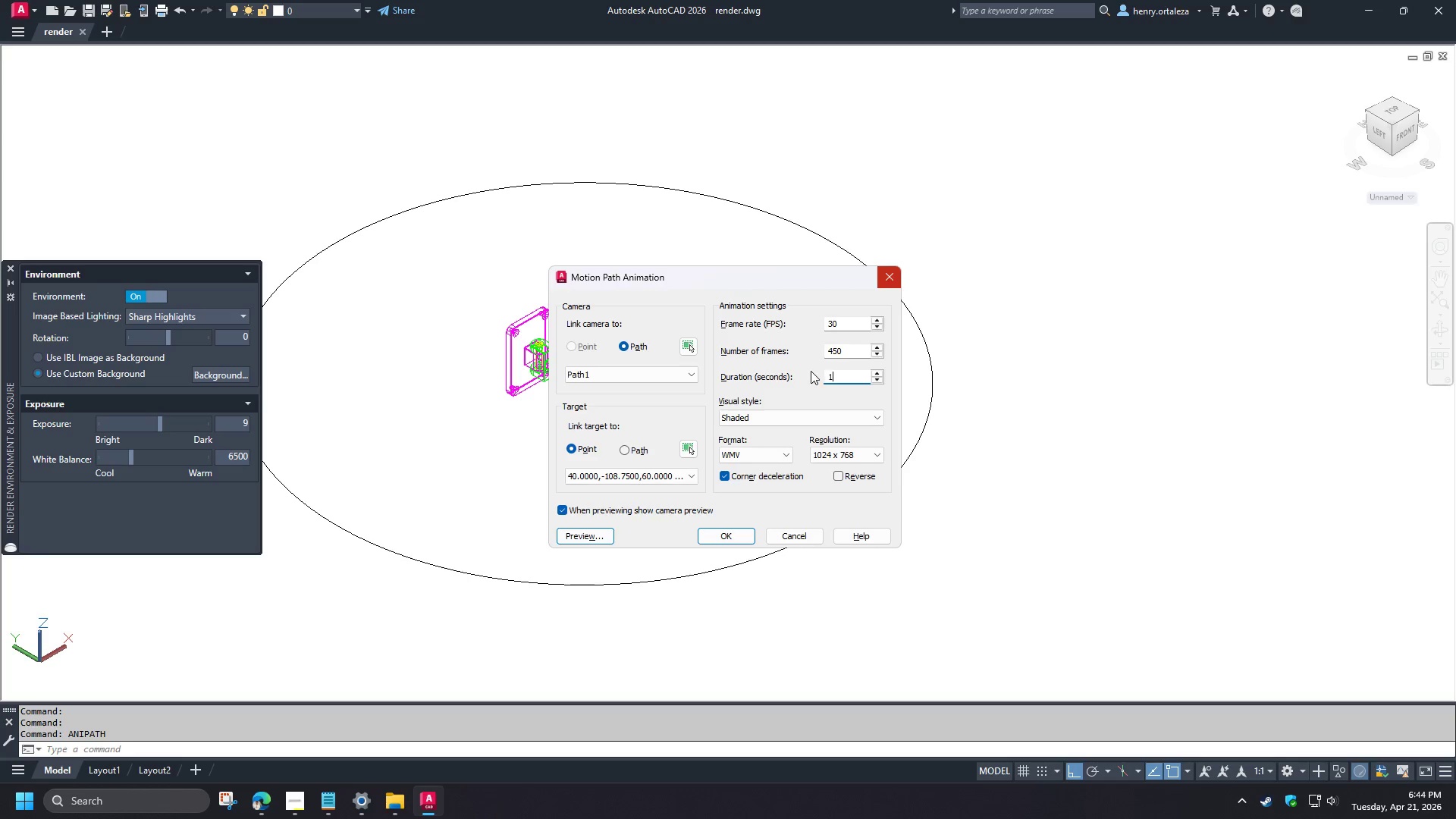 
key(Numpad1)
 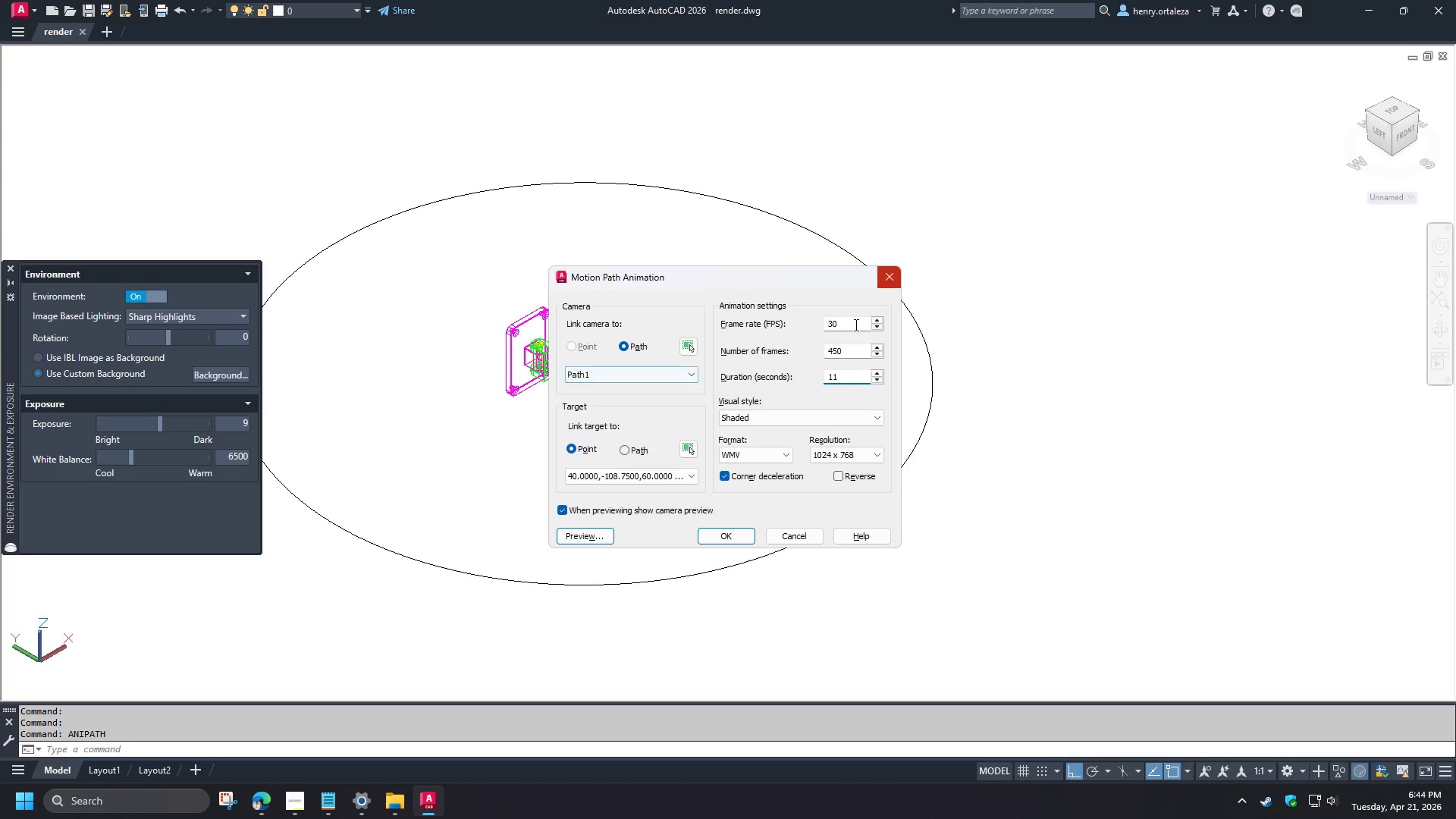 
left_click([850, 322])
 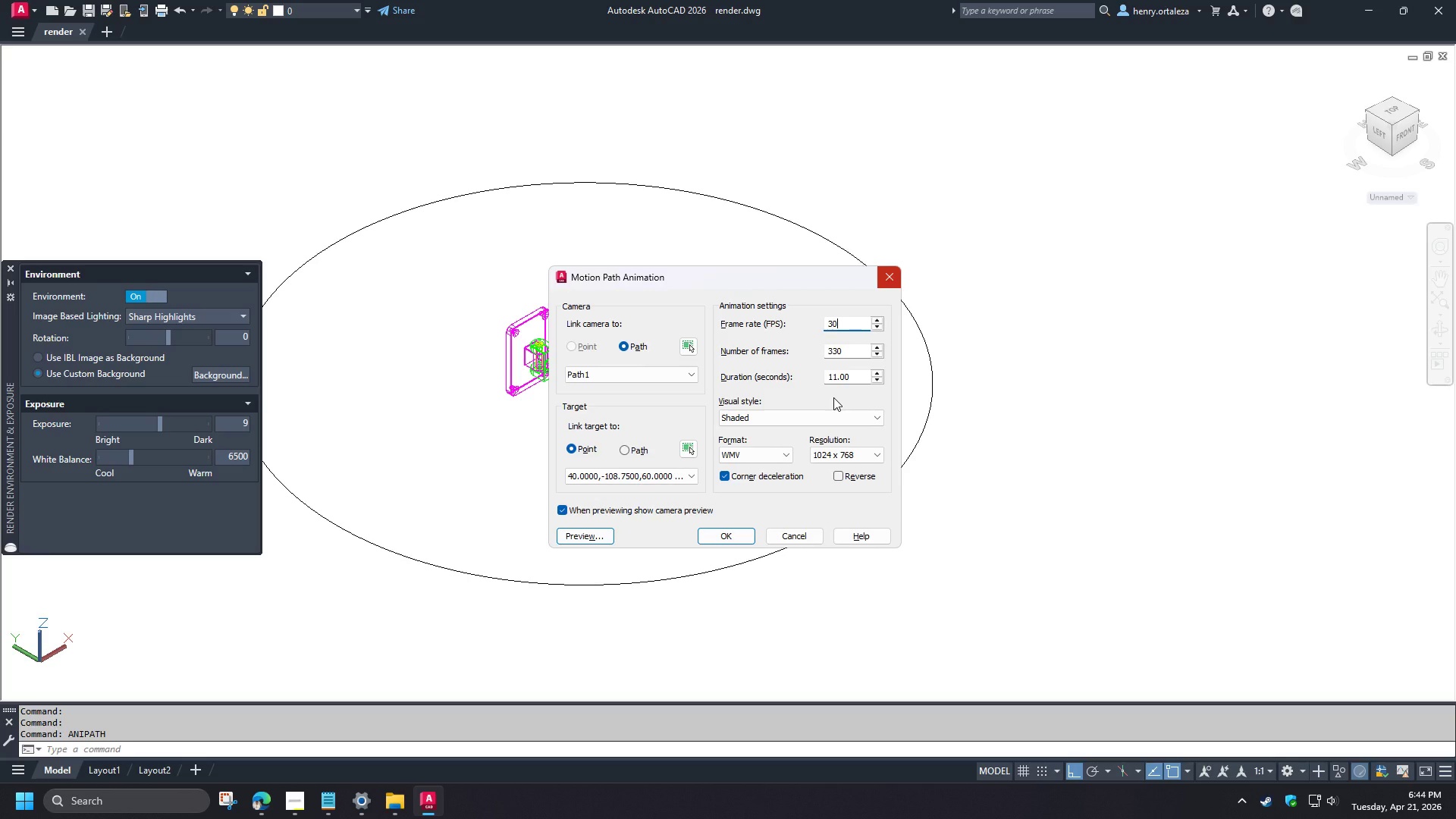 
left_click([787, 421])
 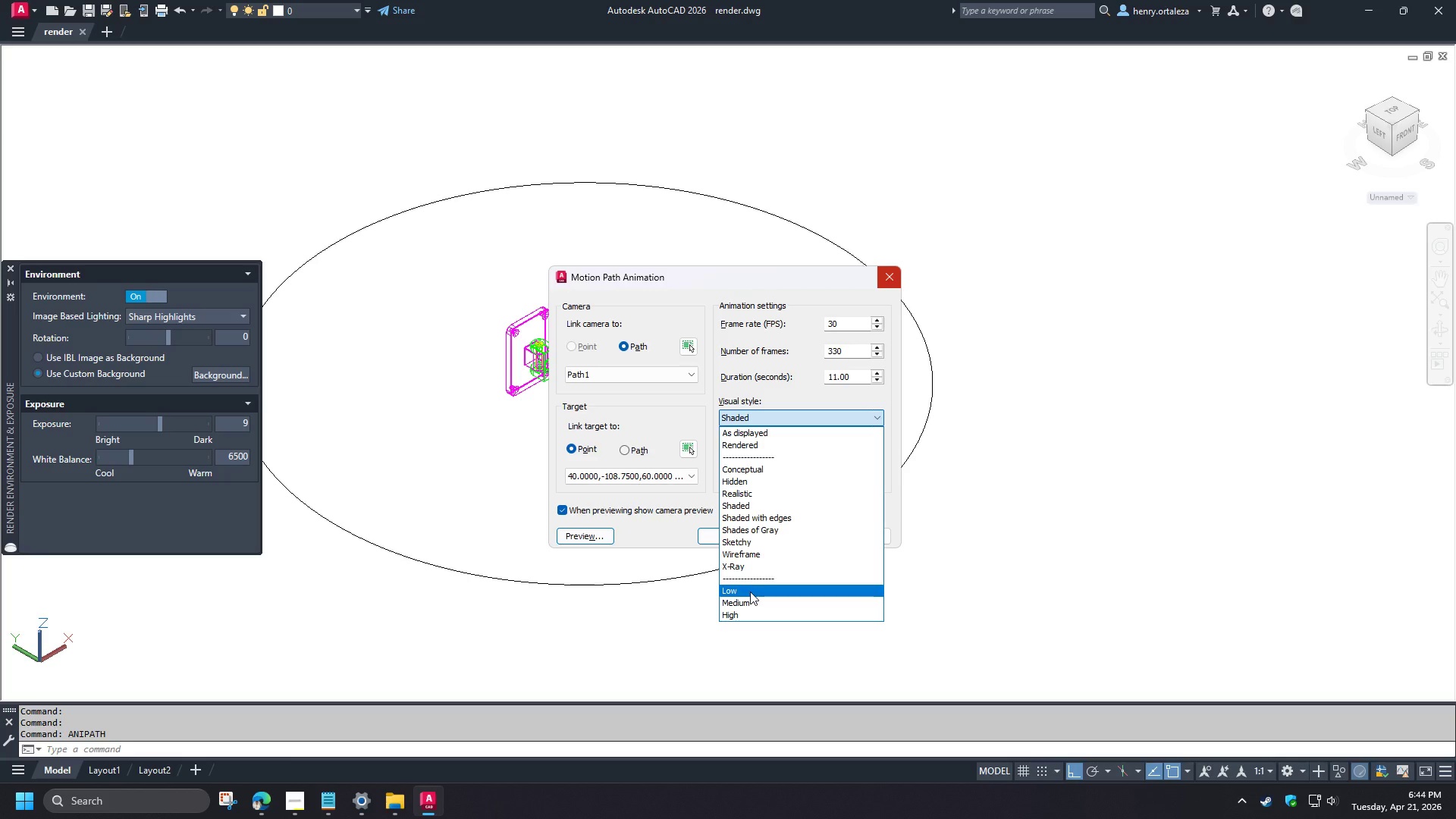 
wait(7.75)
 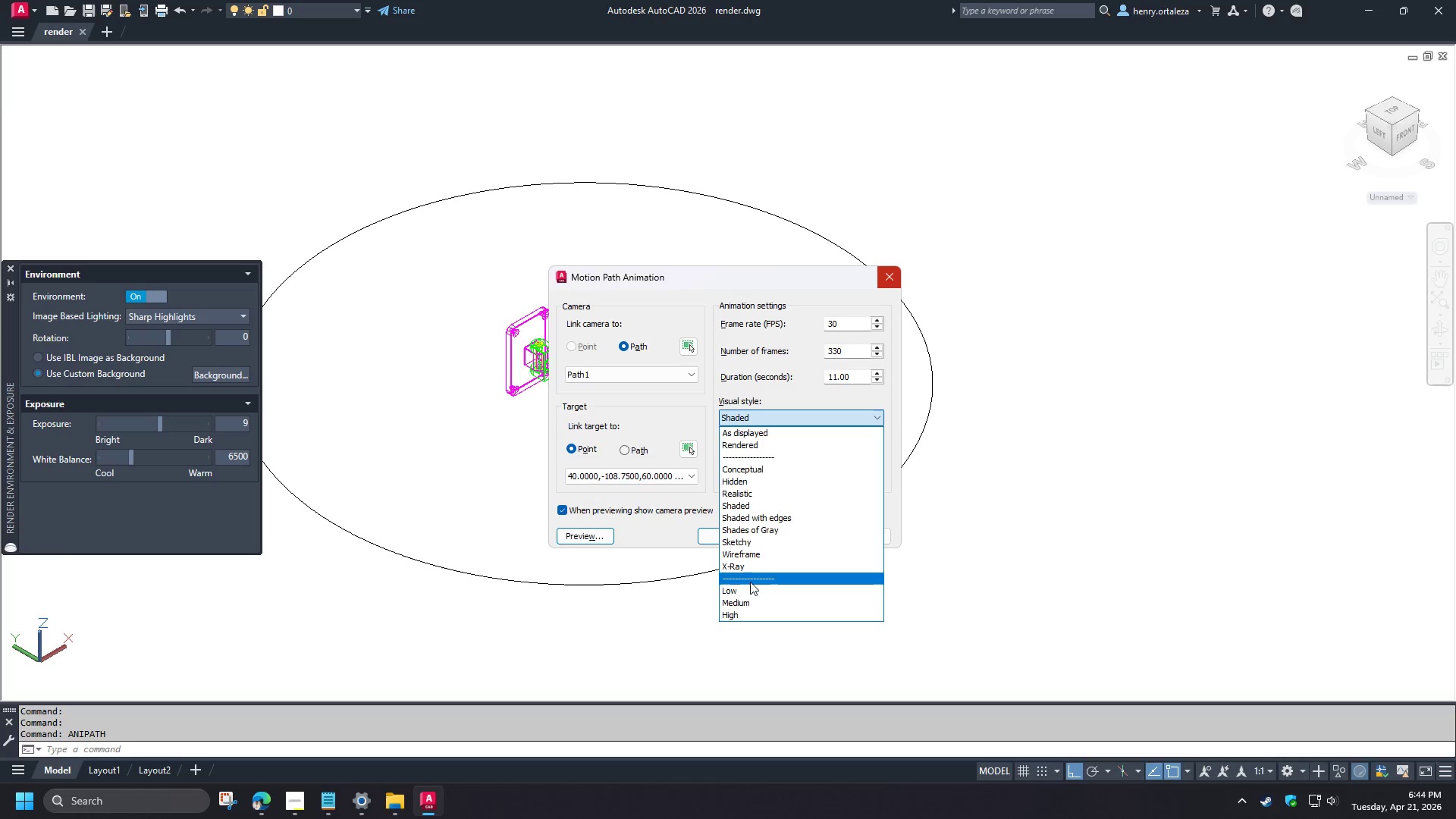 
left_click([766, 446])
 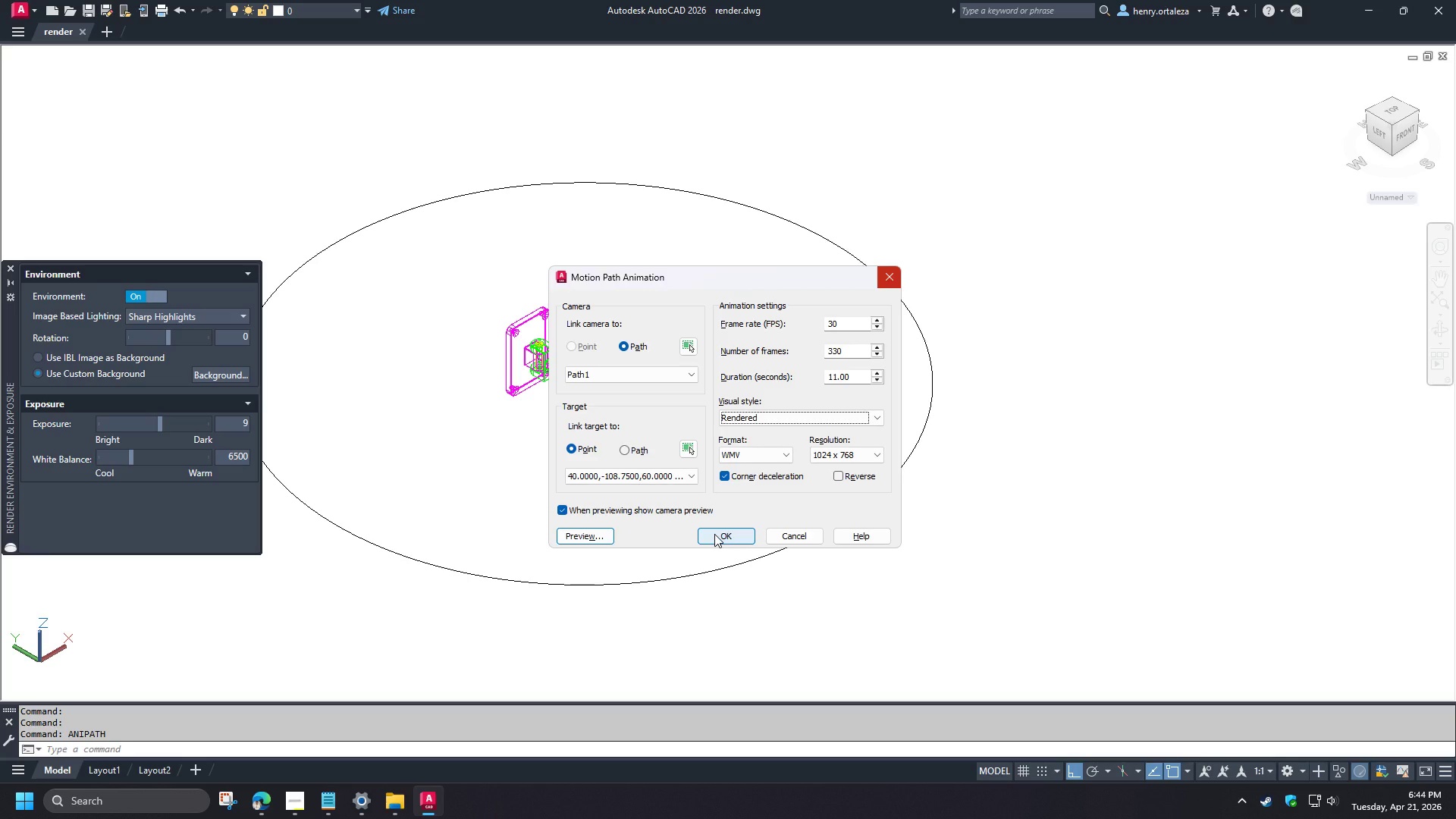 
wait(7.03)
 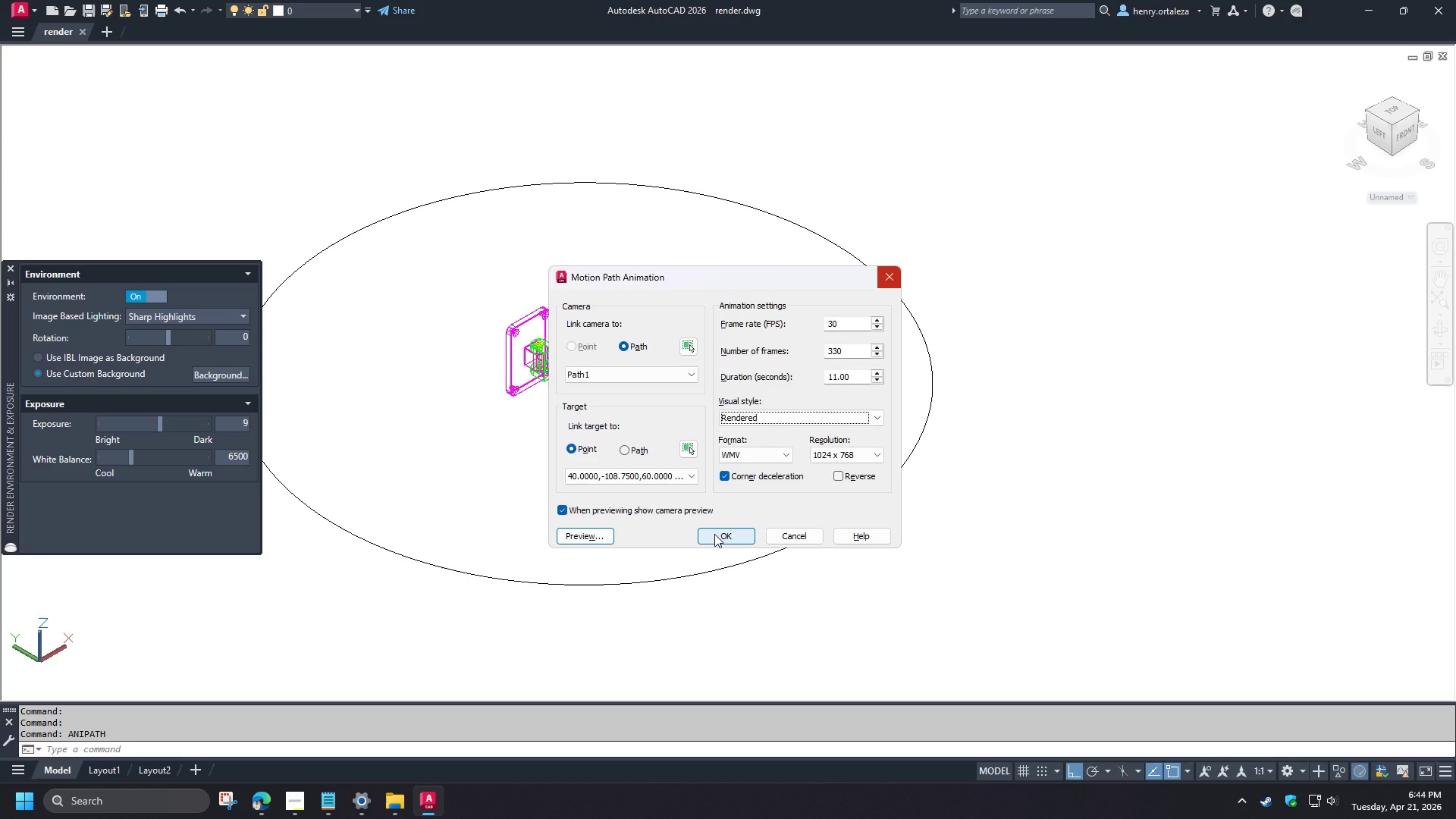 
left_click([714, 534])
 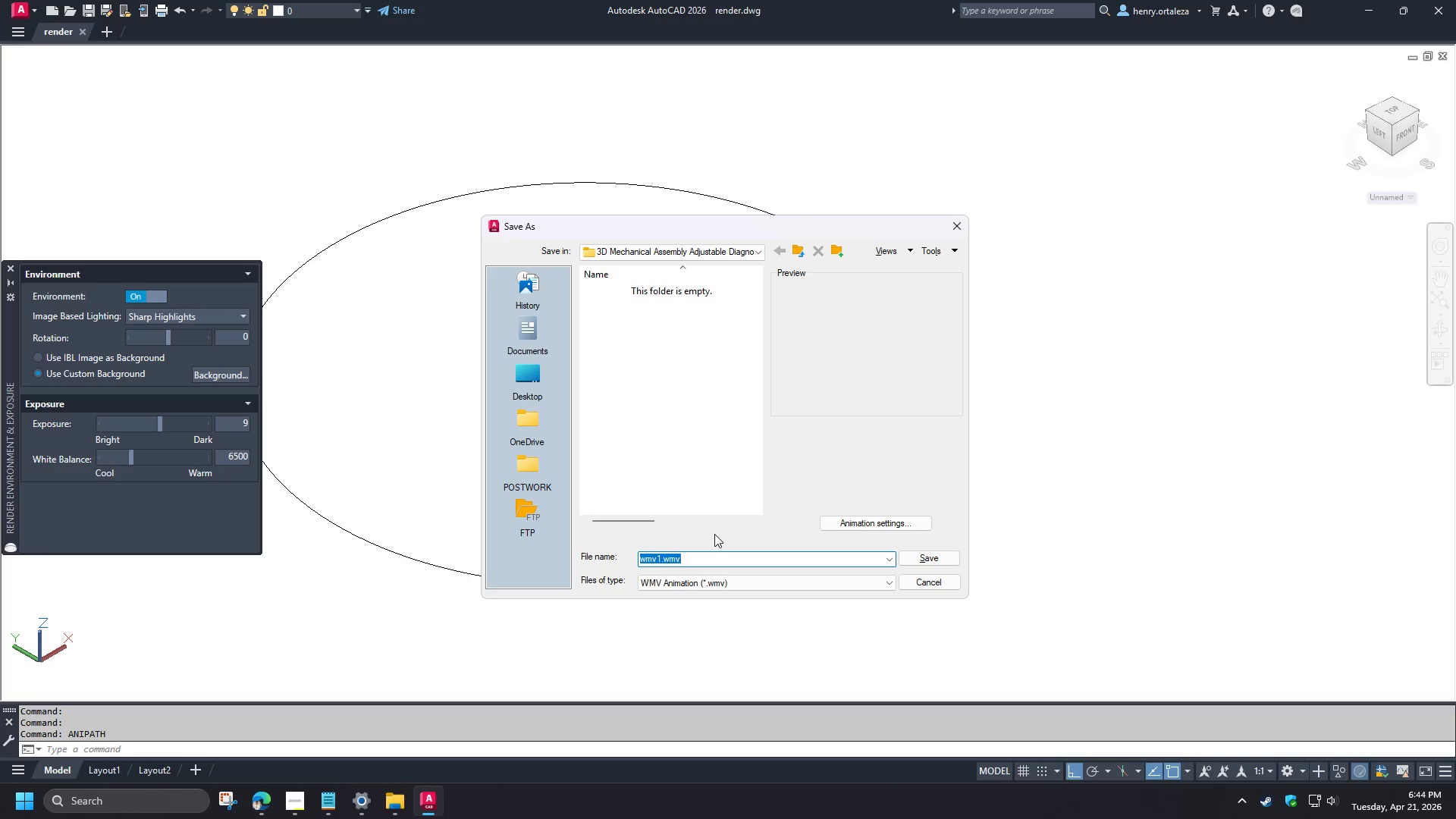 
left_click([400, 793])
 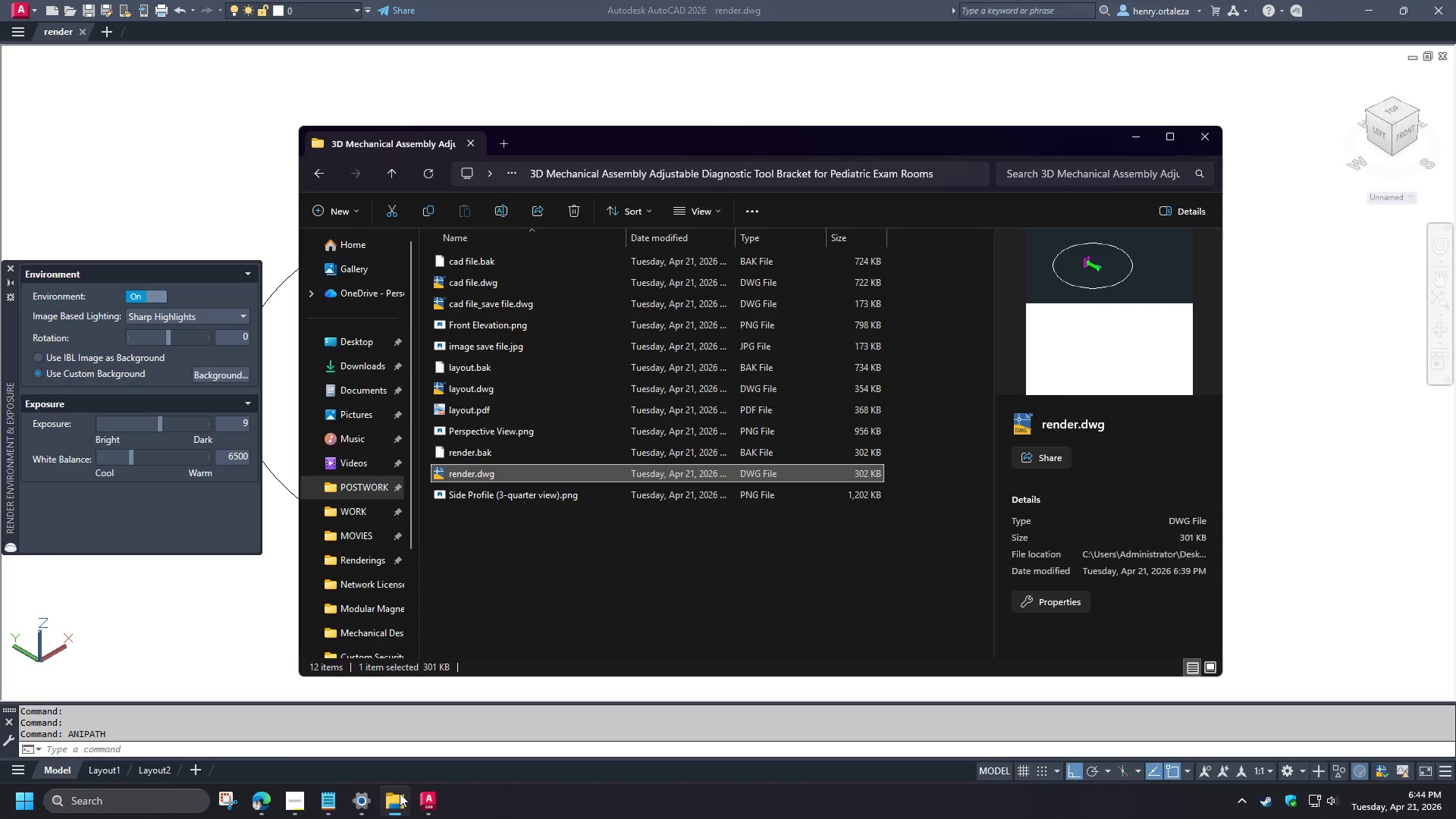 
left_click([400, 793])
 